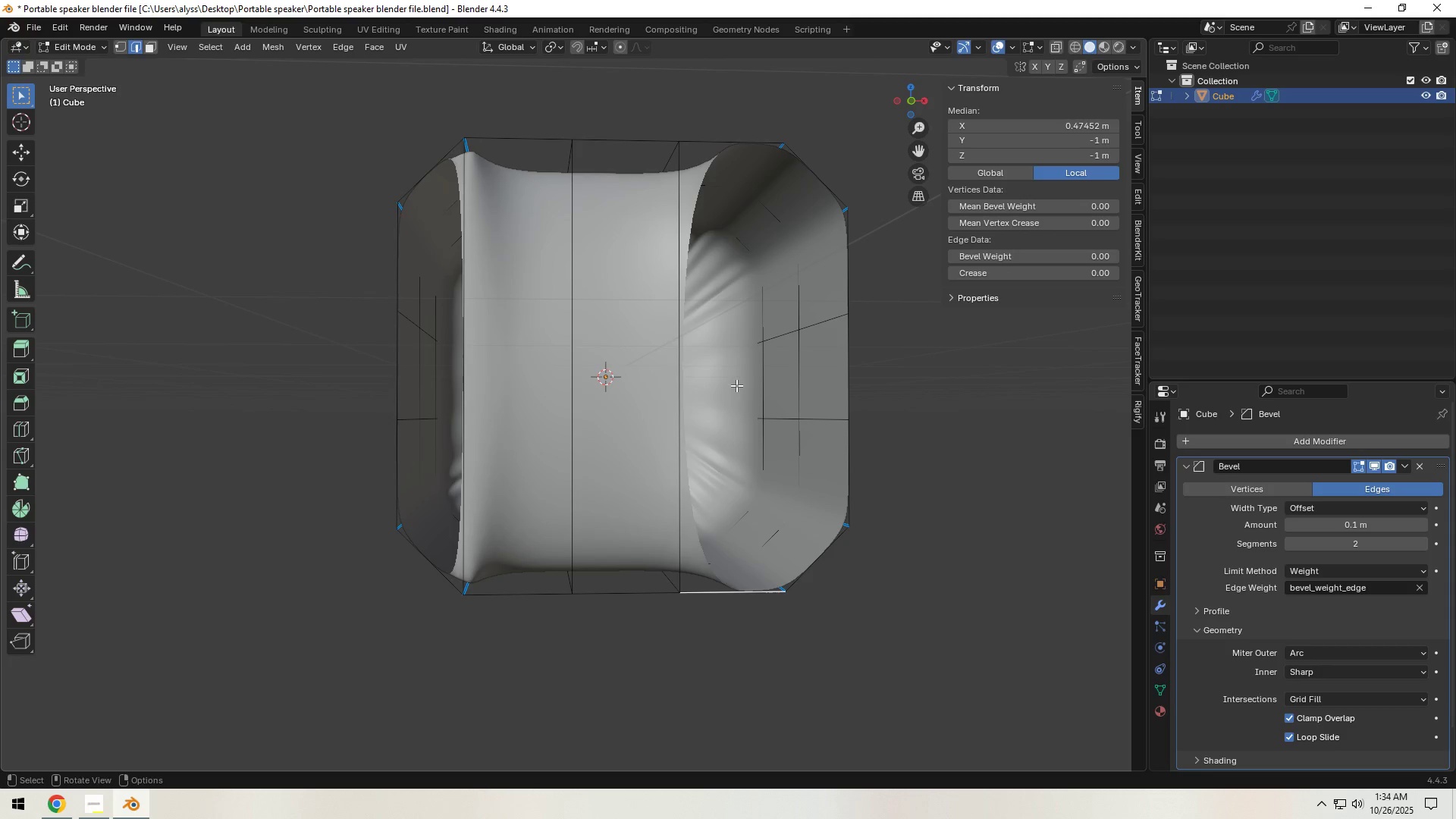 
hold_key(key=ShiftLeft, duration=0.61)
left_click([725, 138])
 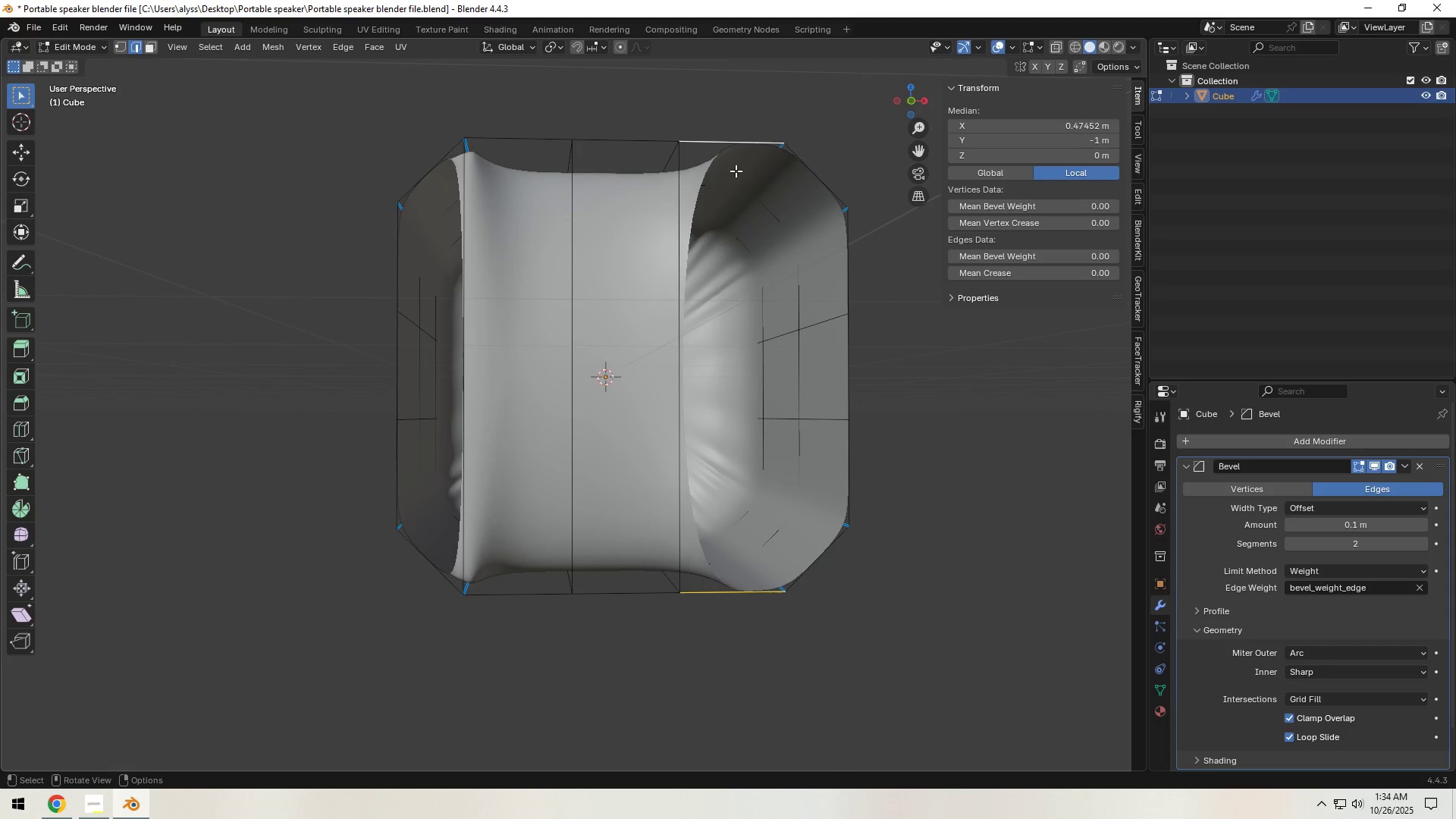 
key(F)
 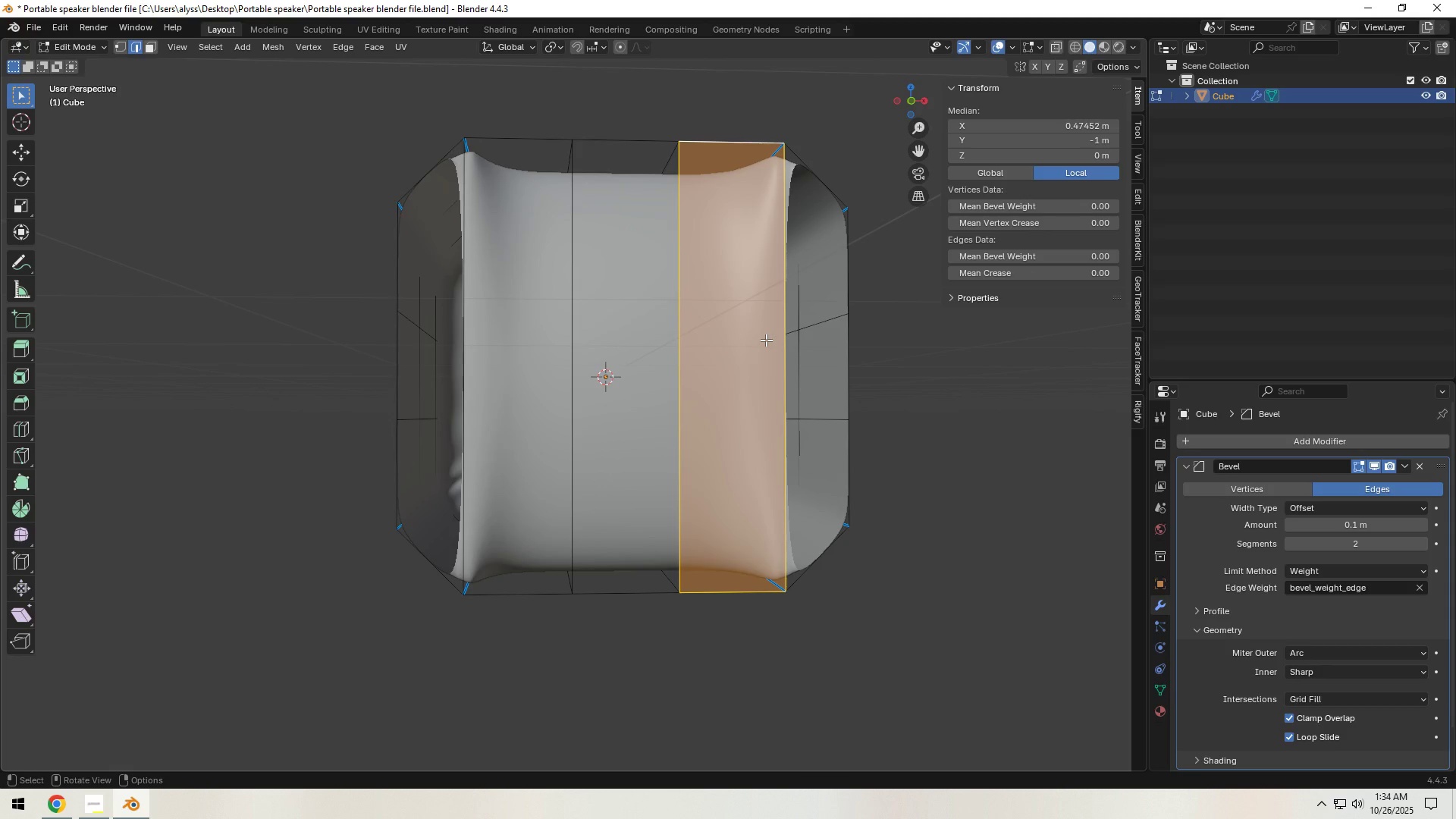 
wait(6.11)
 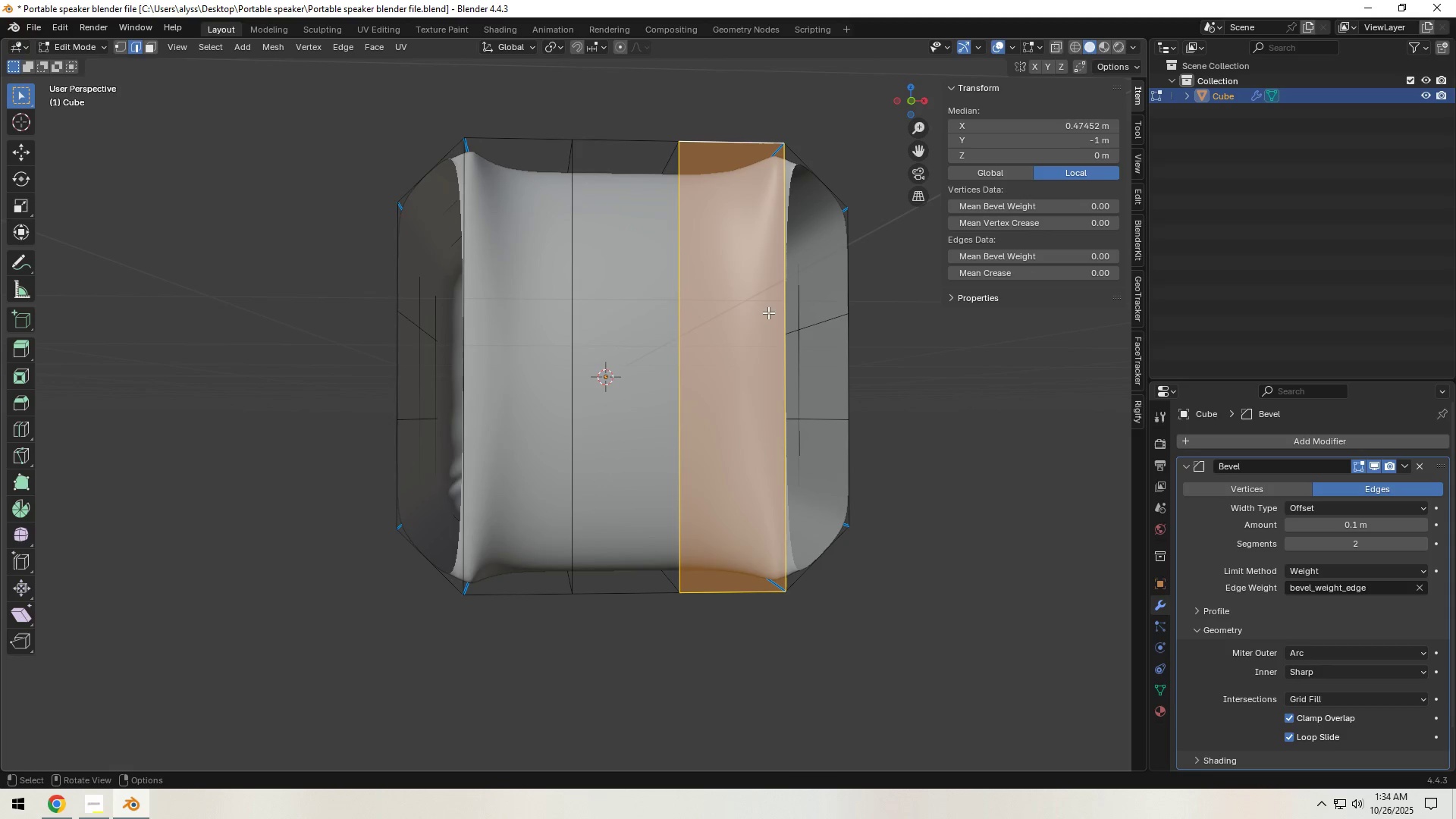 
key(Control+R)
 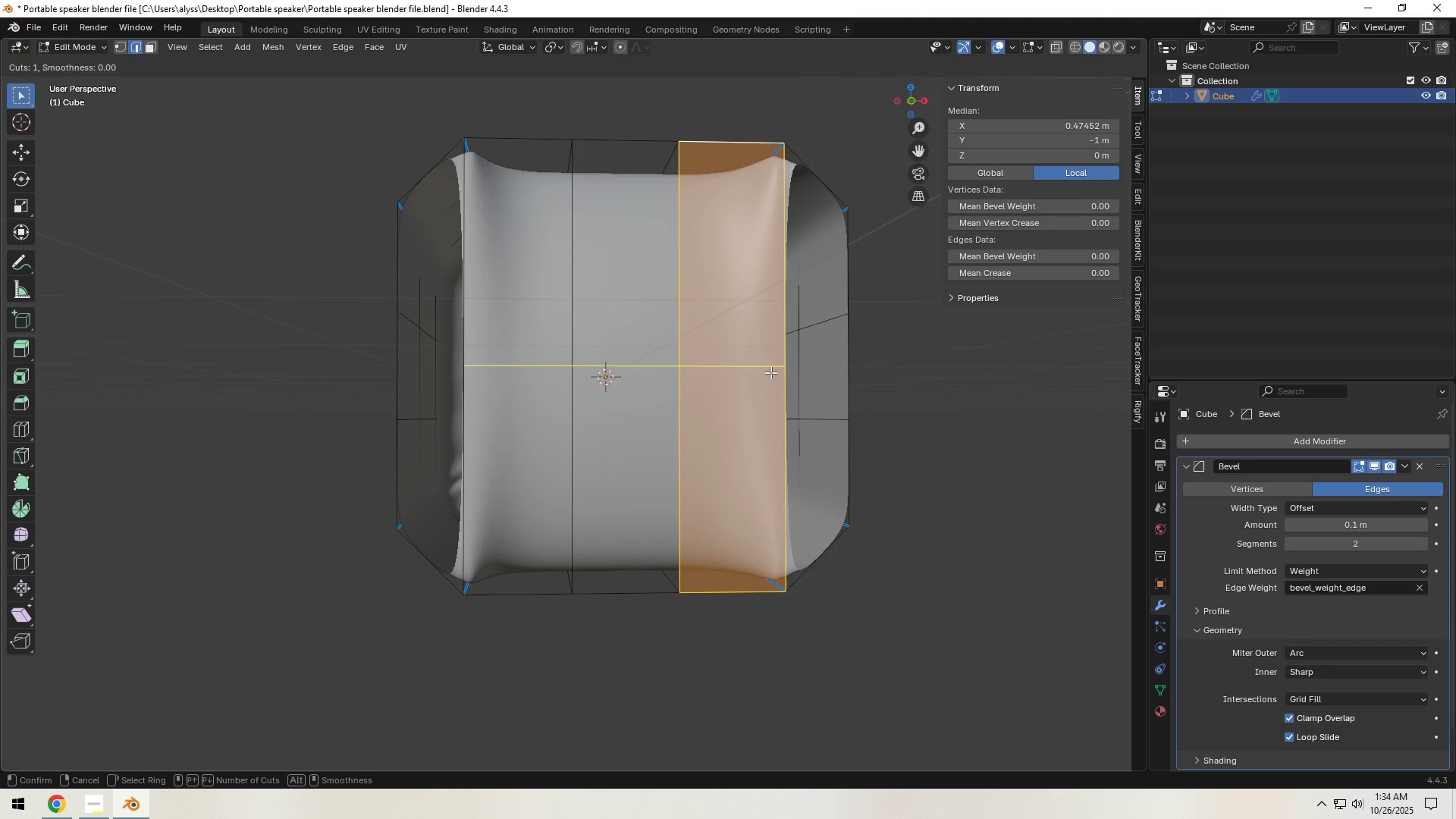 
scroll: coordinate [770, 372], scroll_direction: up, amount: 1.0
 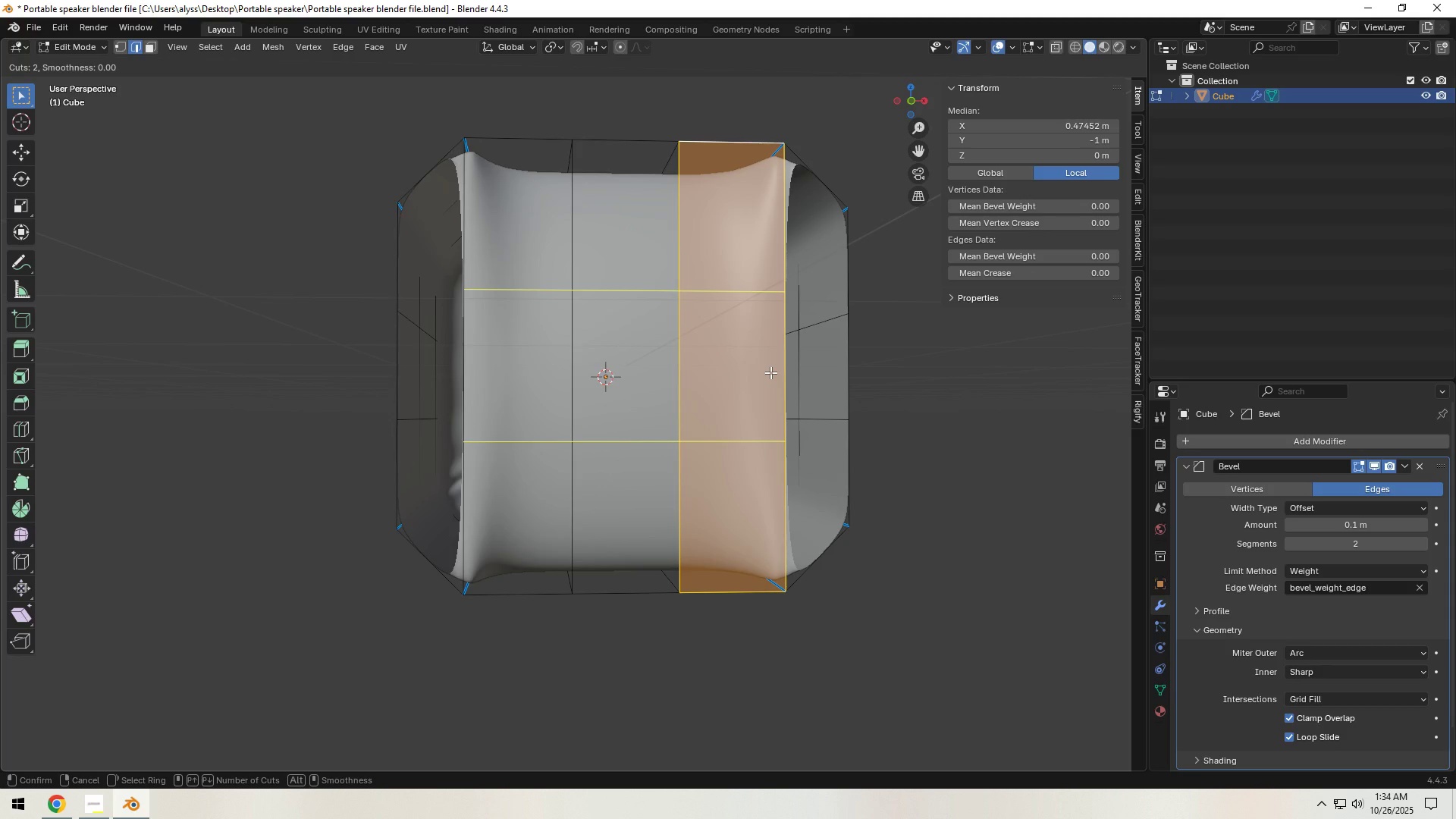 
left_click([770, 372])
 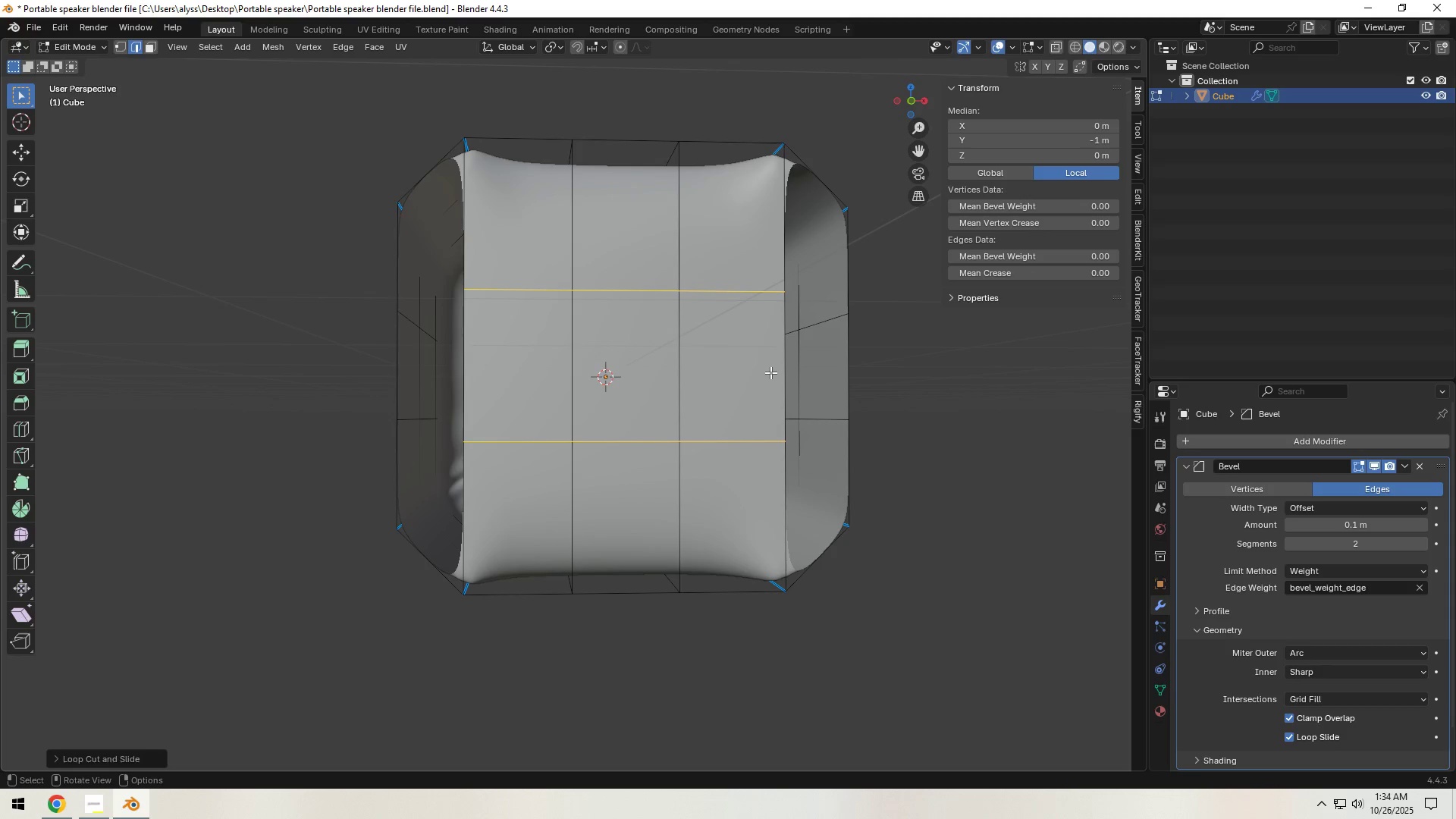 
right_click([770, 372])
 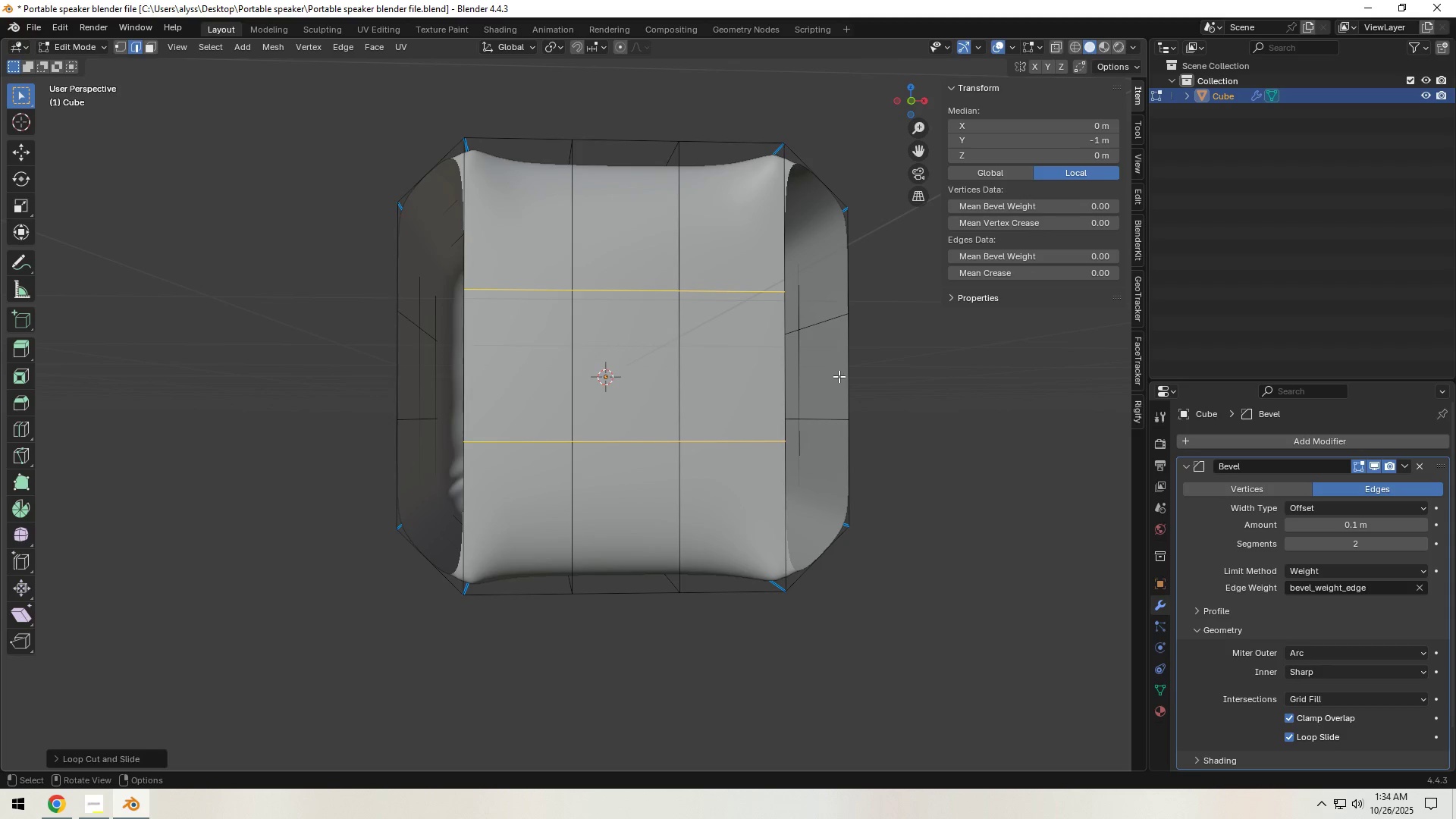 
hold_key(key=ShiftLeft, duration=0.68)
 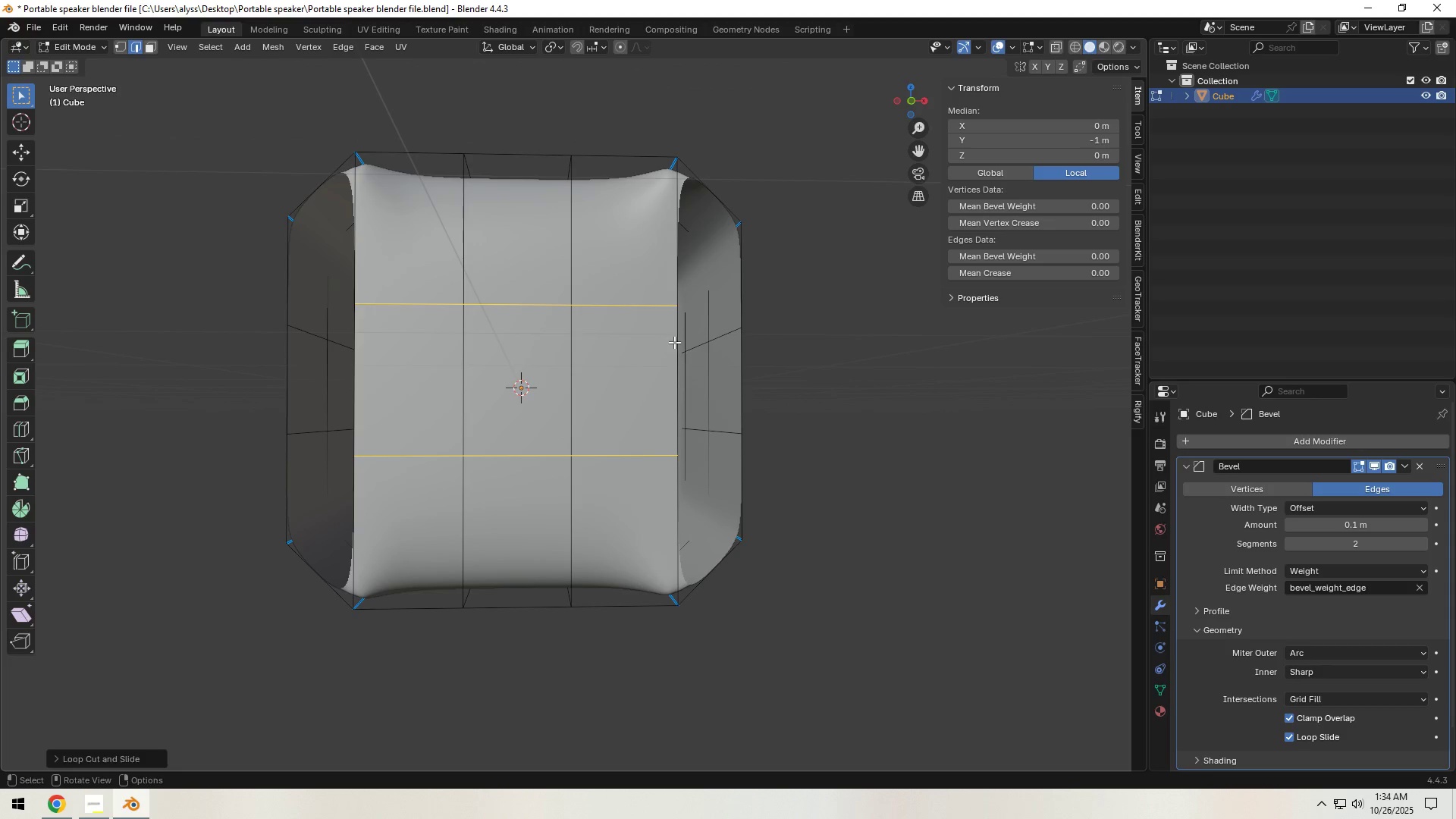 
left_click([674, 342])
 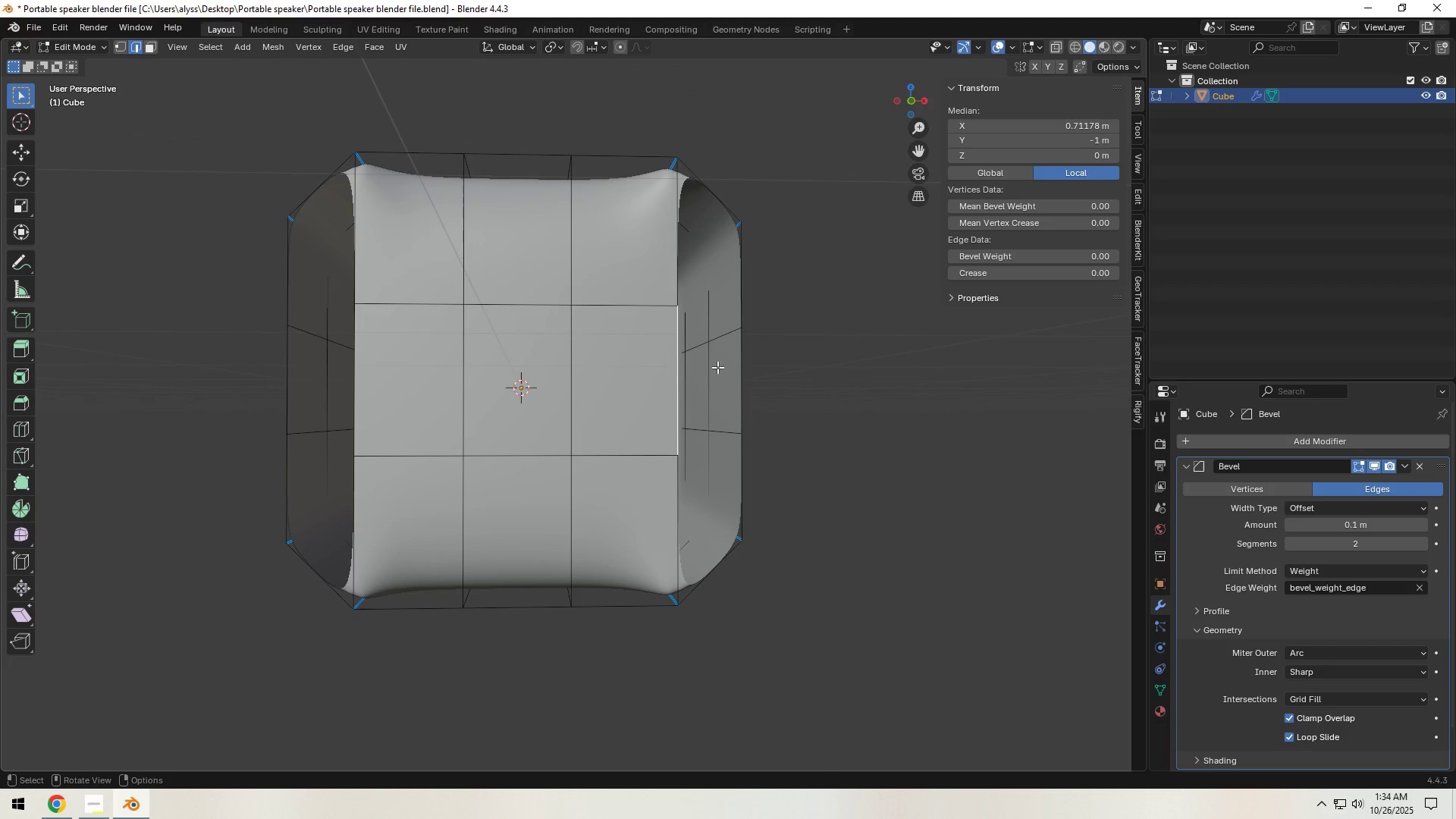 
hold_key(key=ShiftLeft, duration=0.69)
 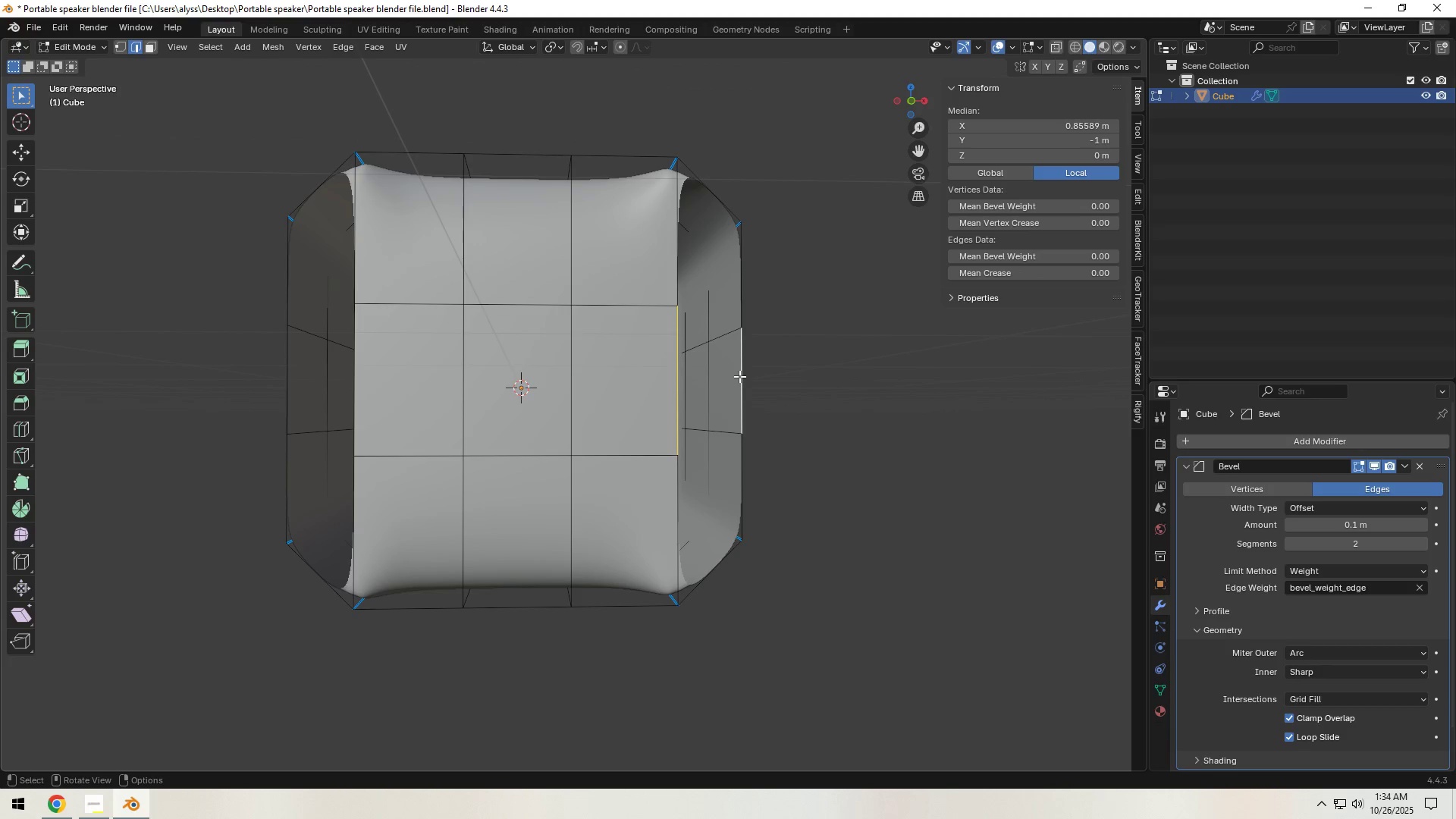 
key(F)
 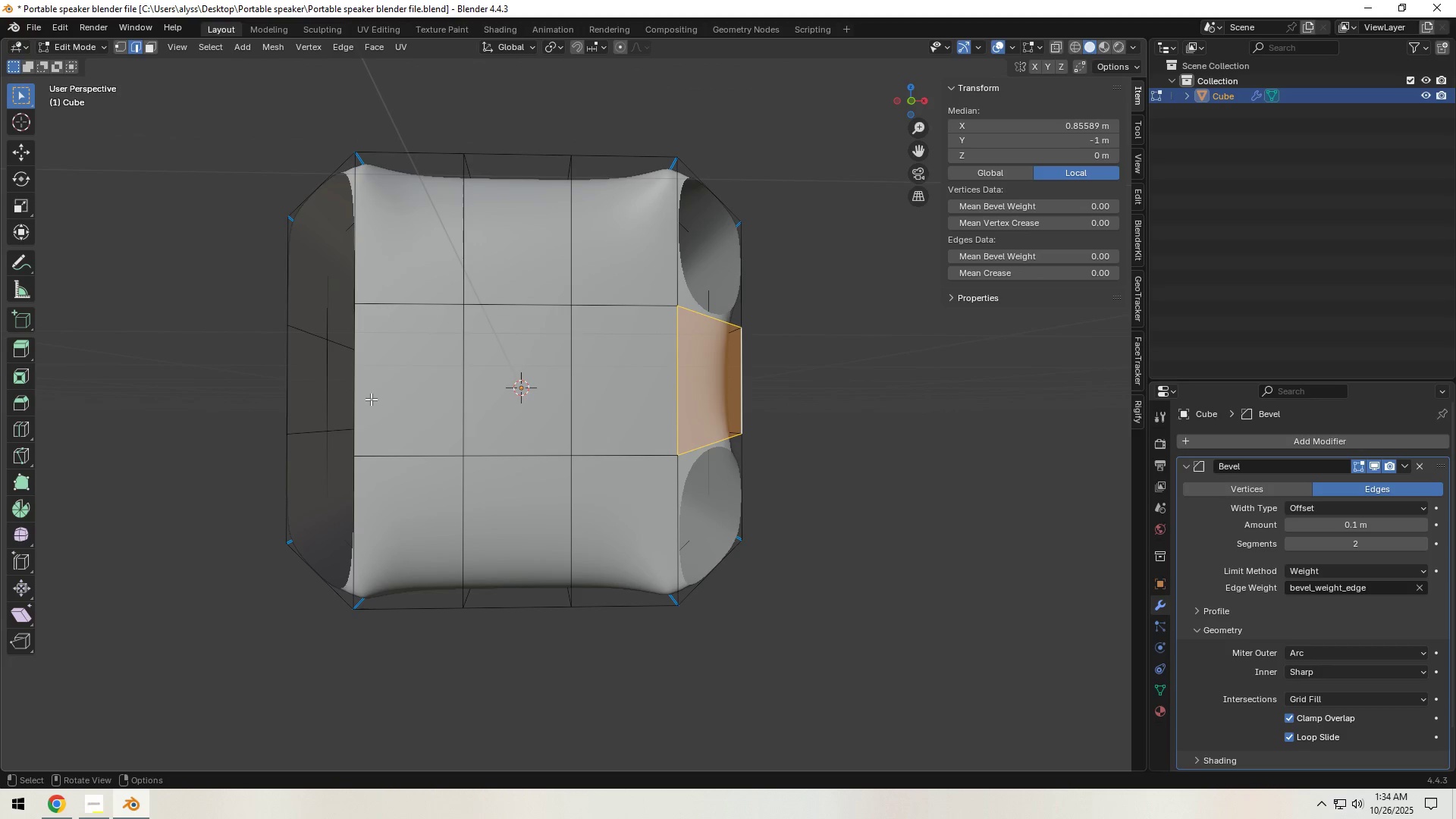 
left_click([360, 395])
 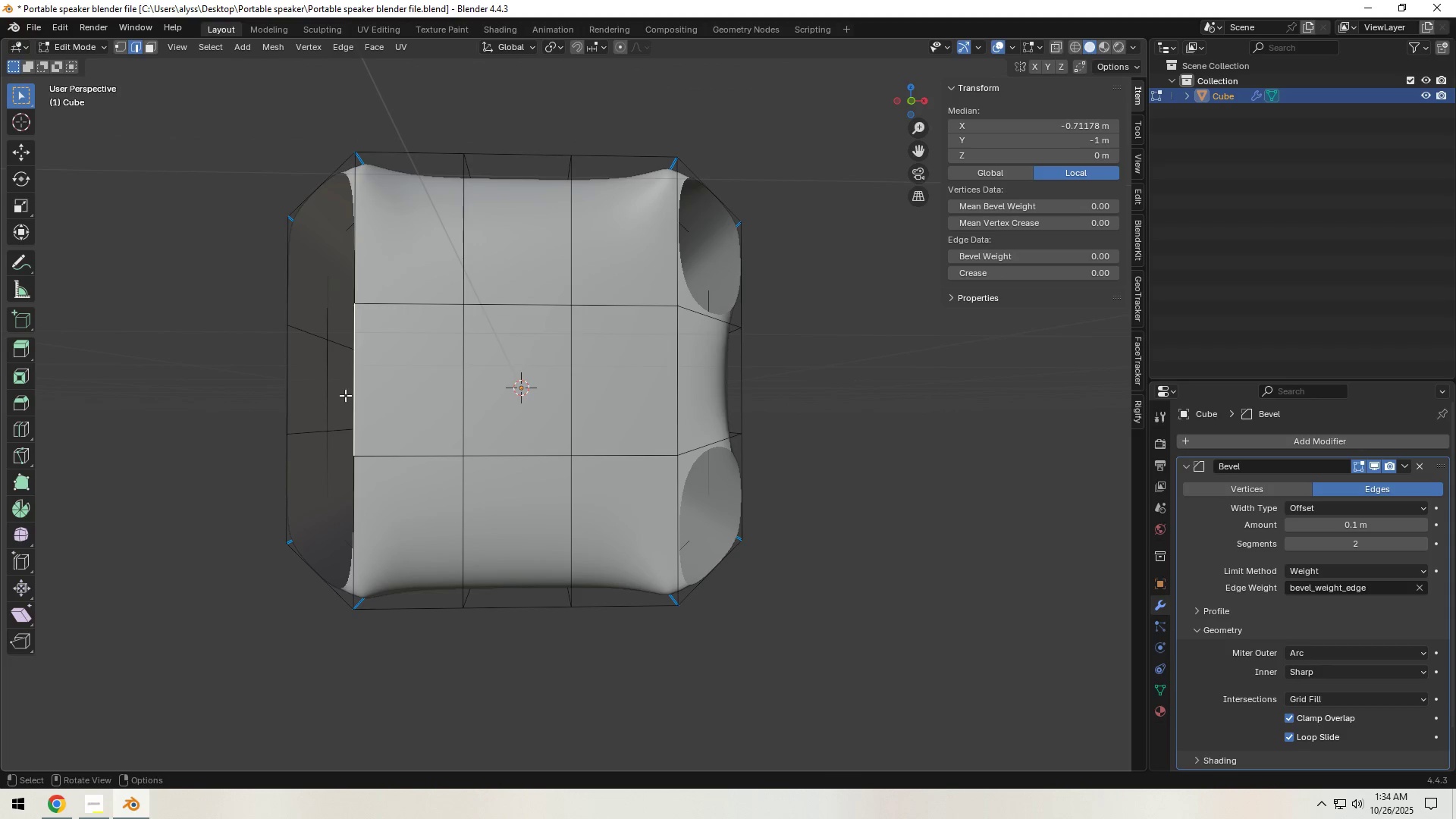 
hold_key(key=ShiftLeft, duration=0.7)
 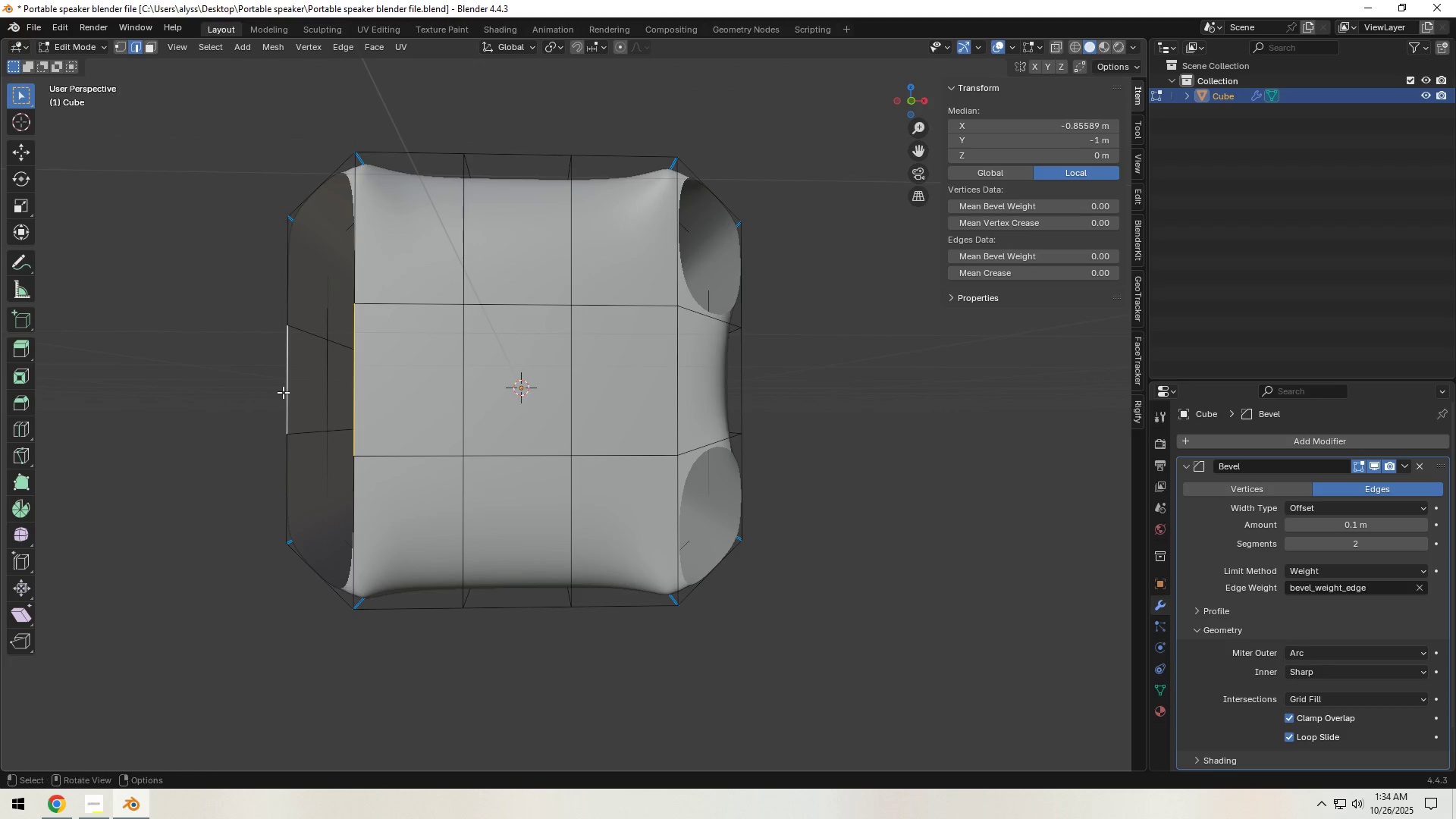 
key(F)
 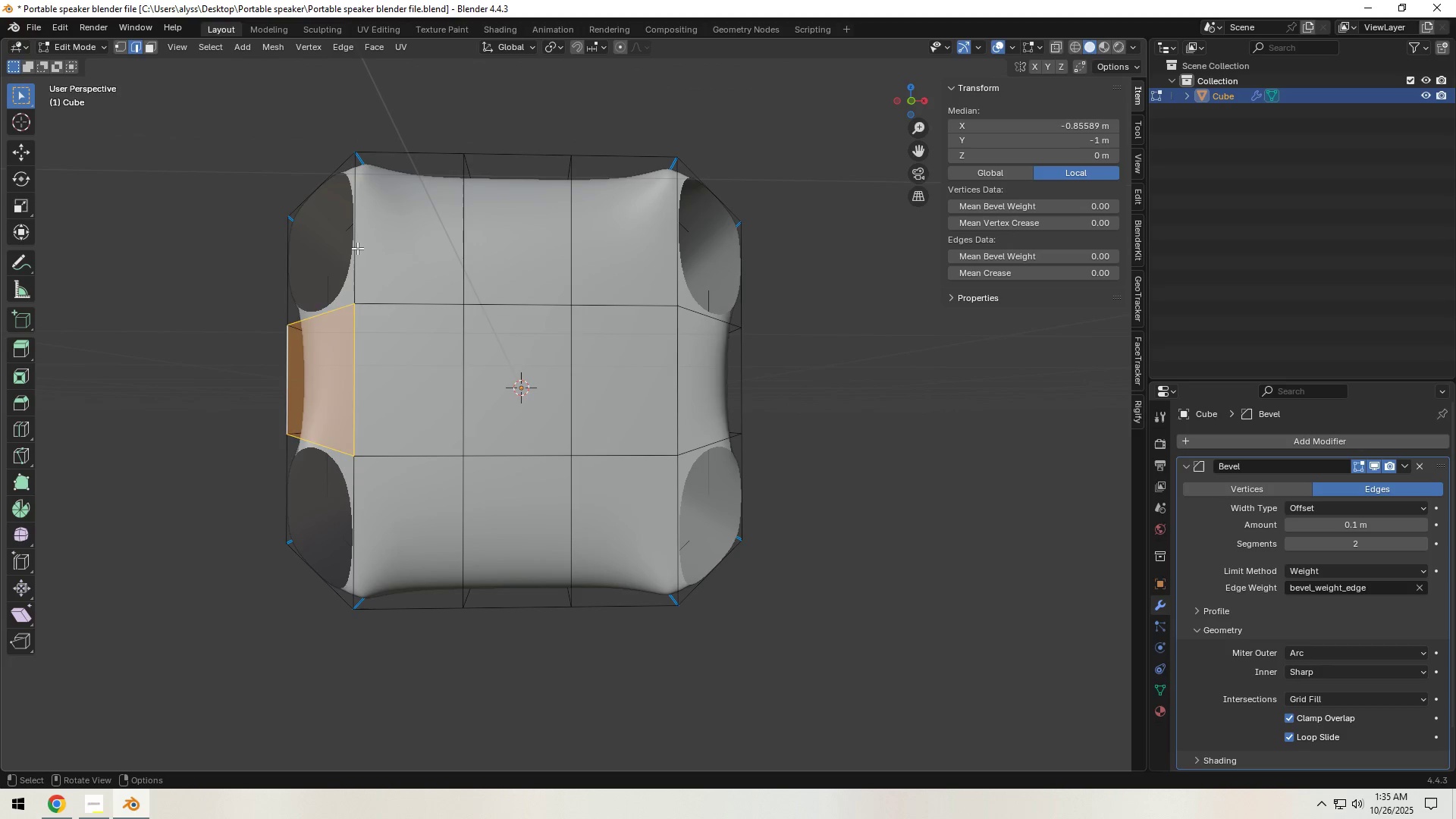 
left_click([359, 246])
 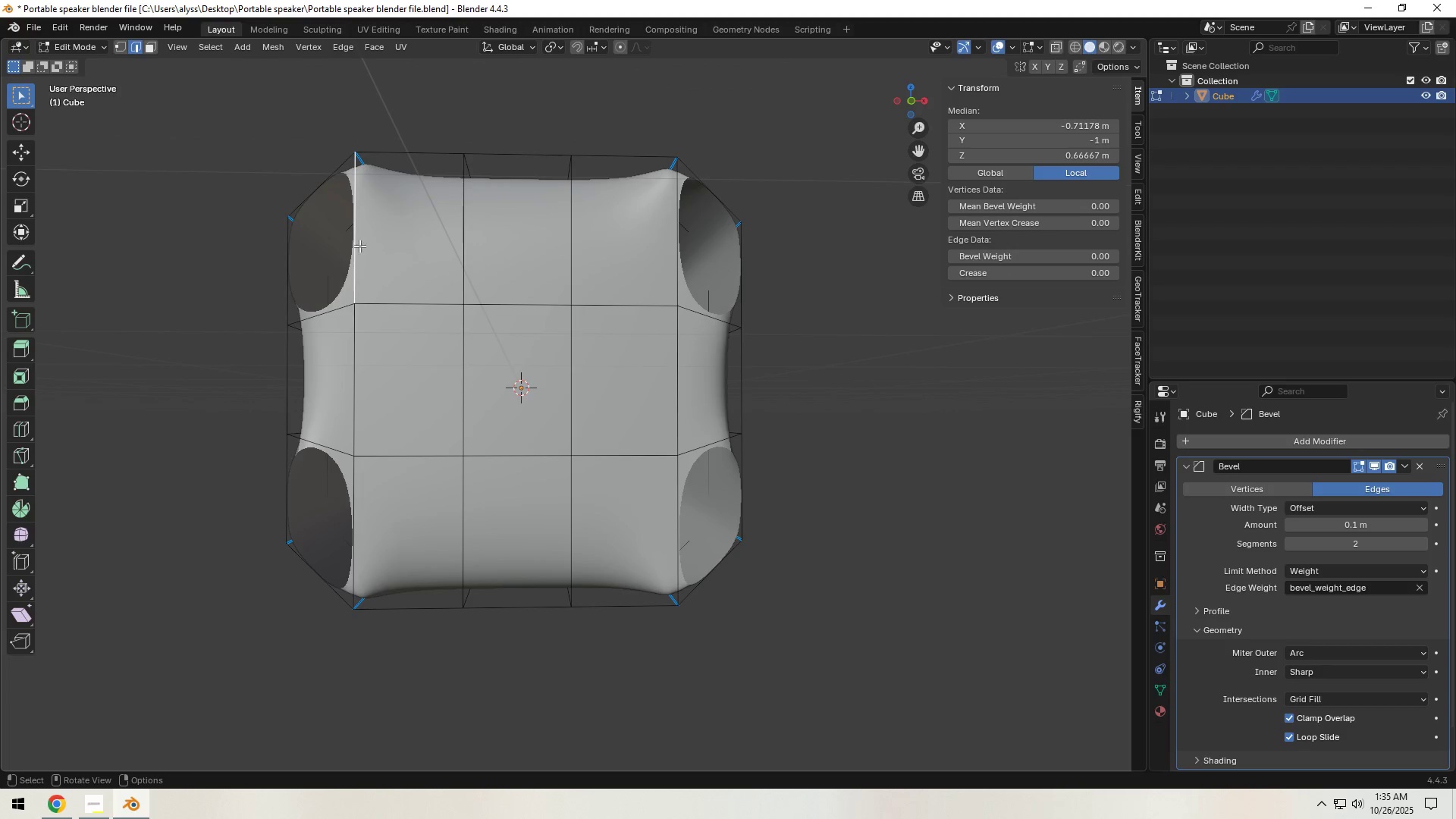 
key(F)
 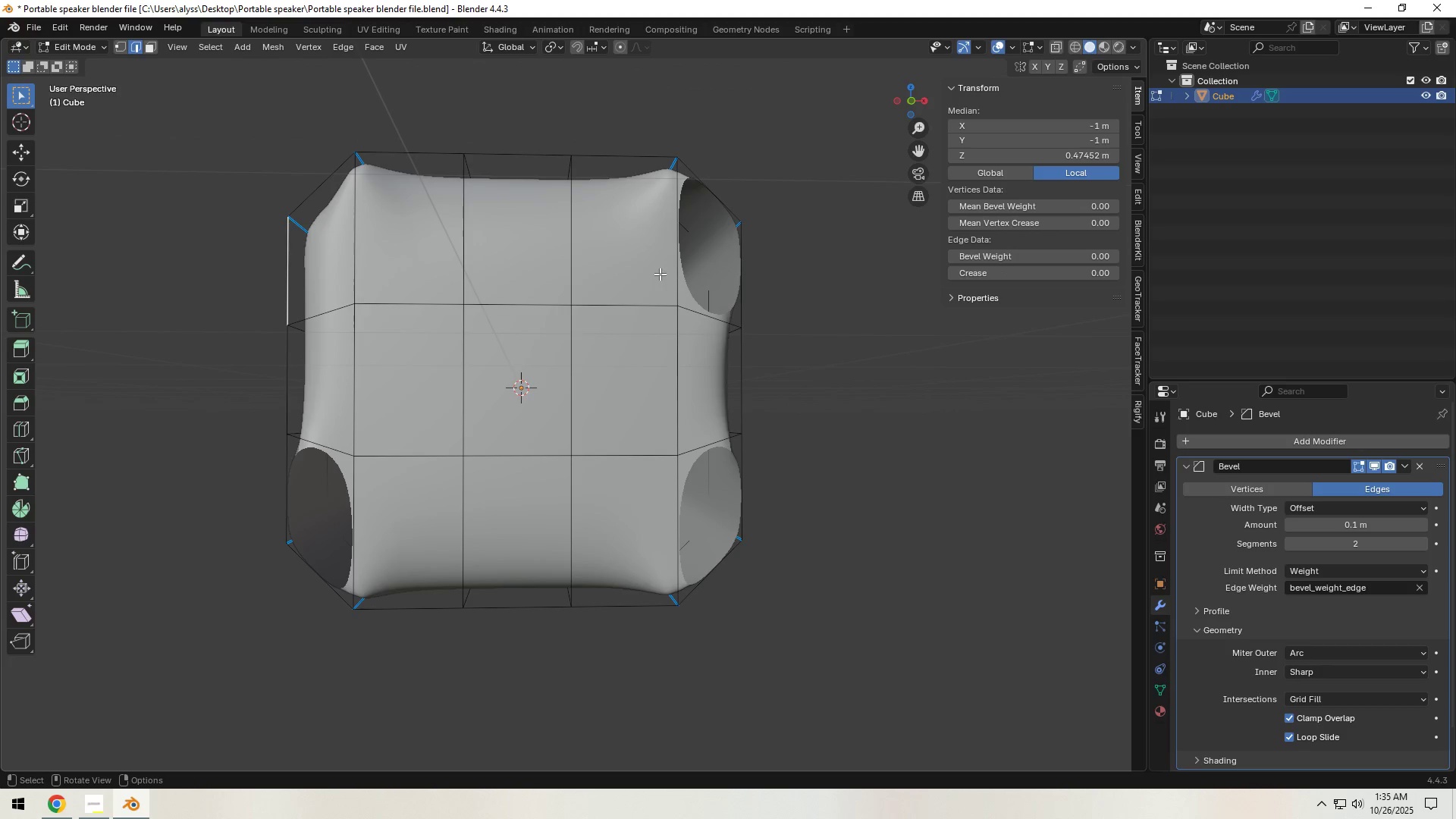 
left_click([663, 268])
 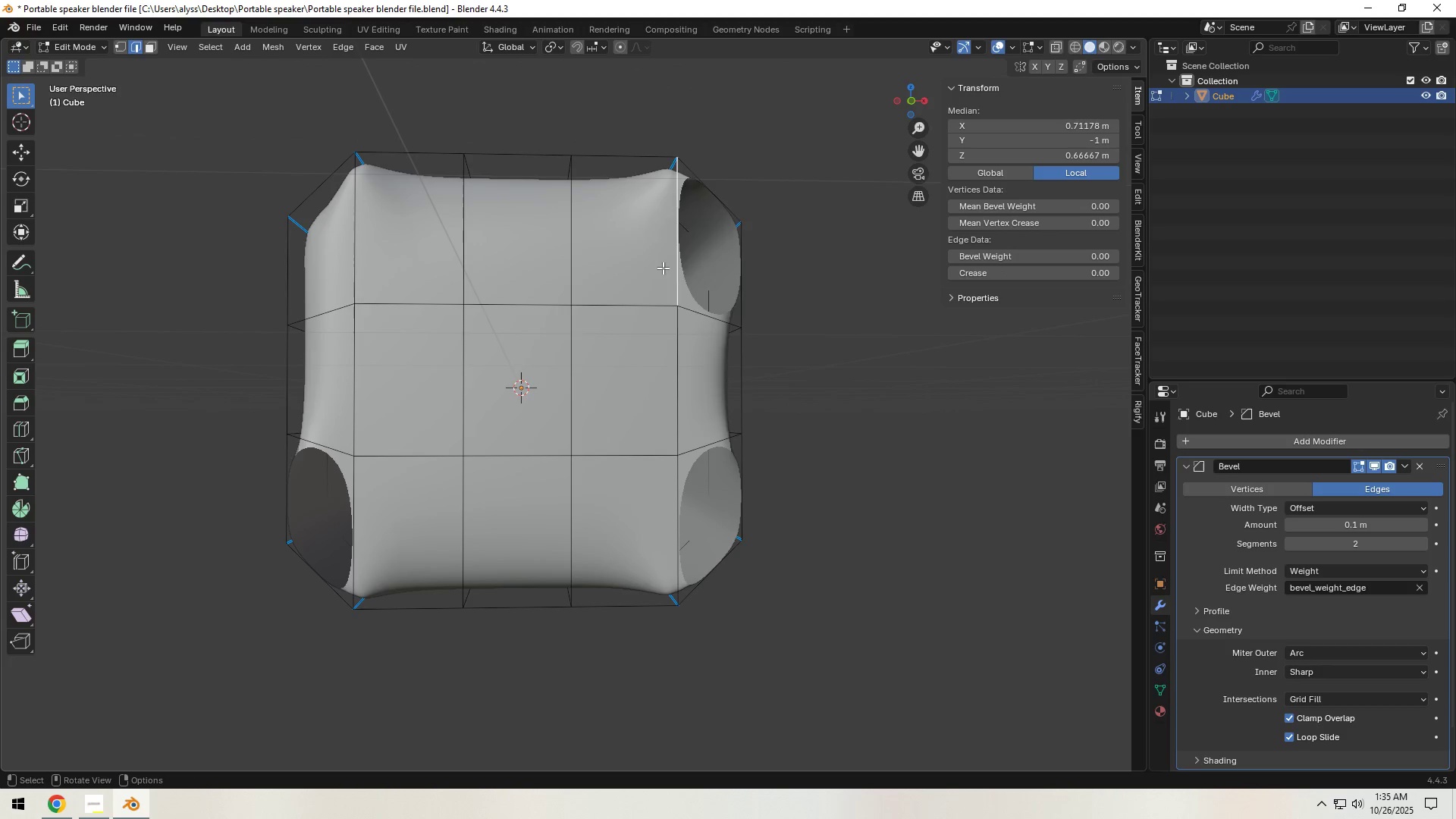 
key(F)
 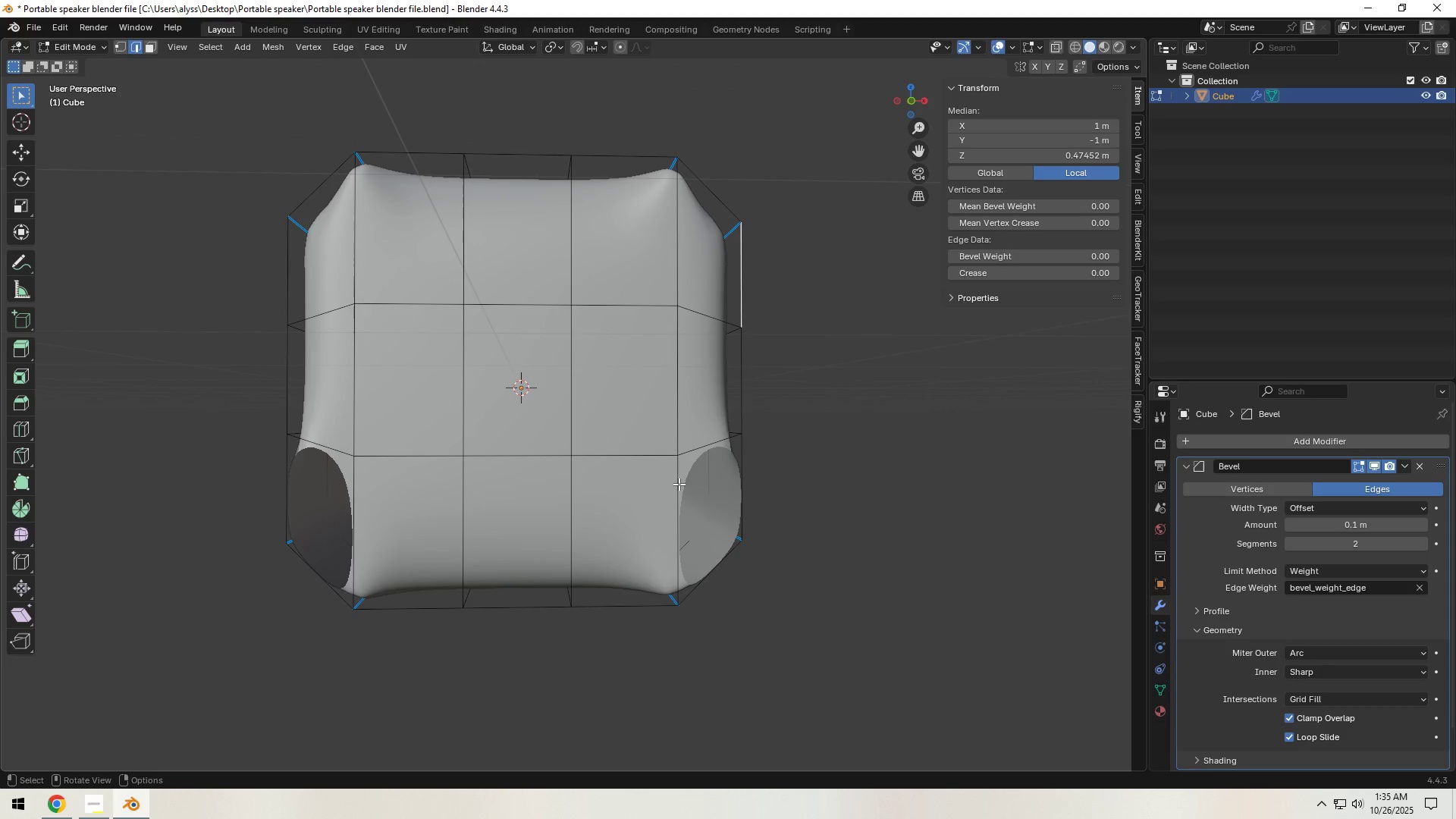 
left_click([667, 498])
 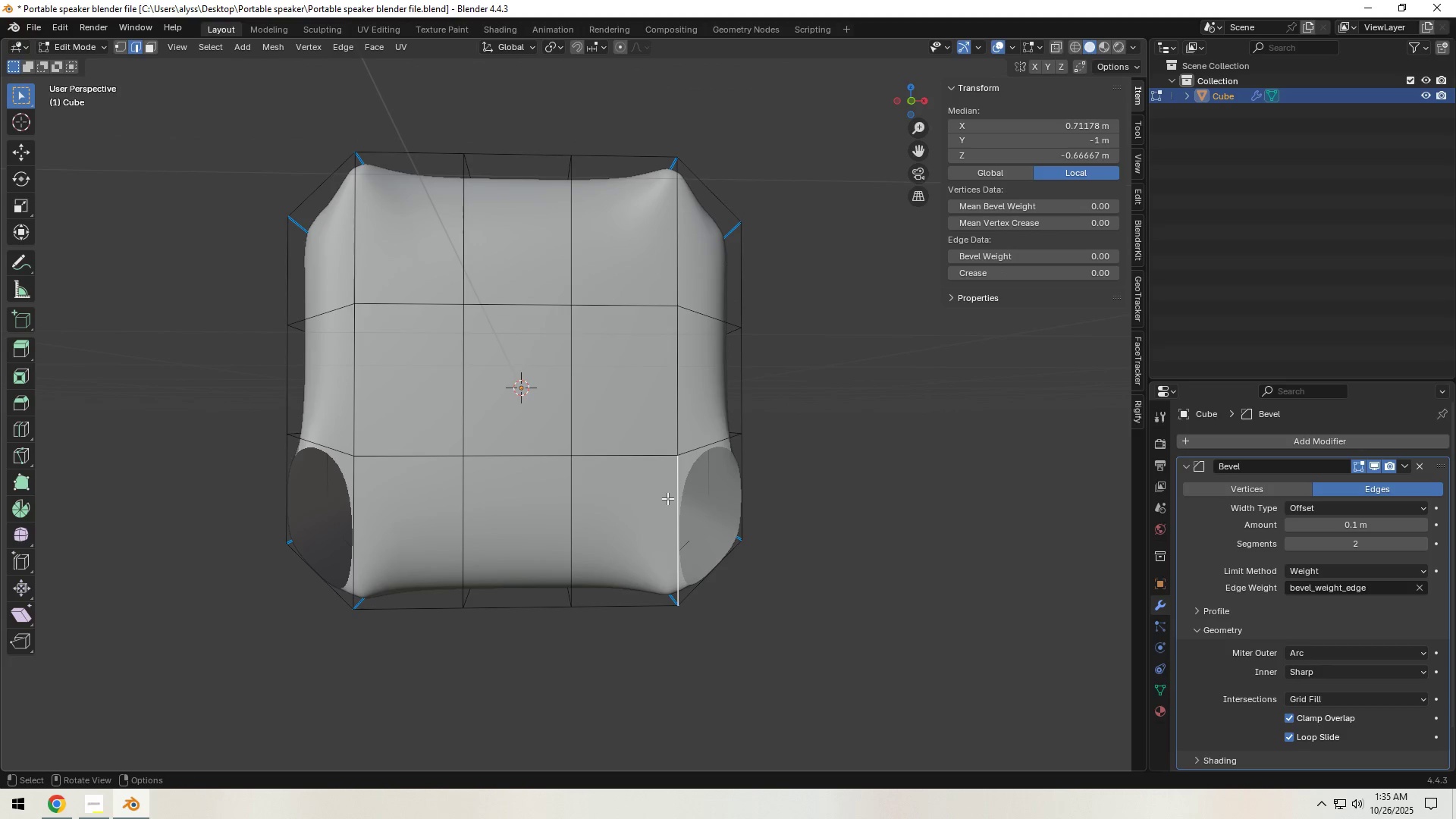 
key(F)
 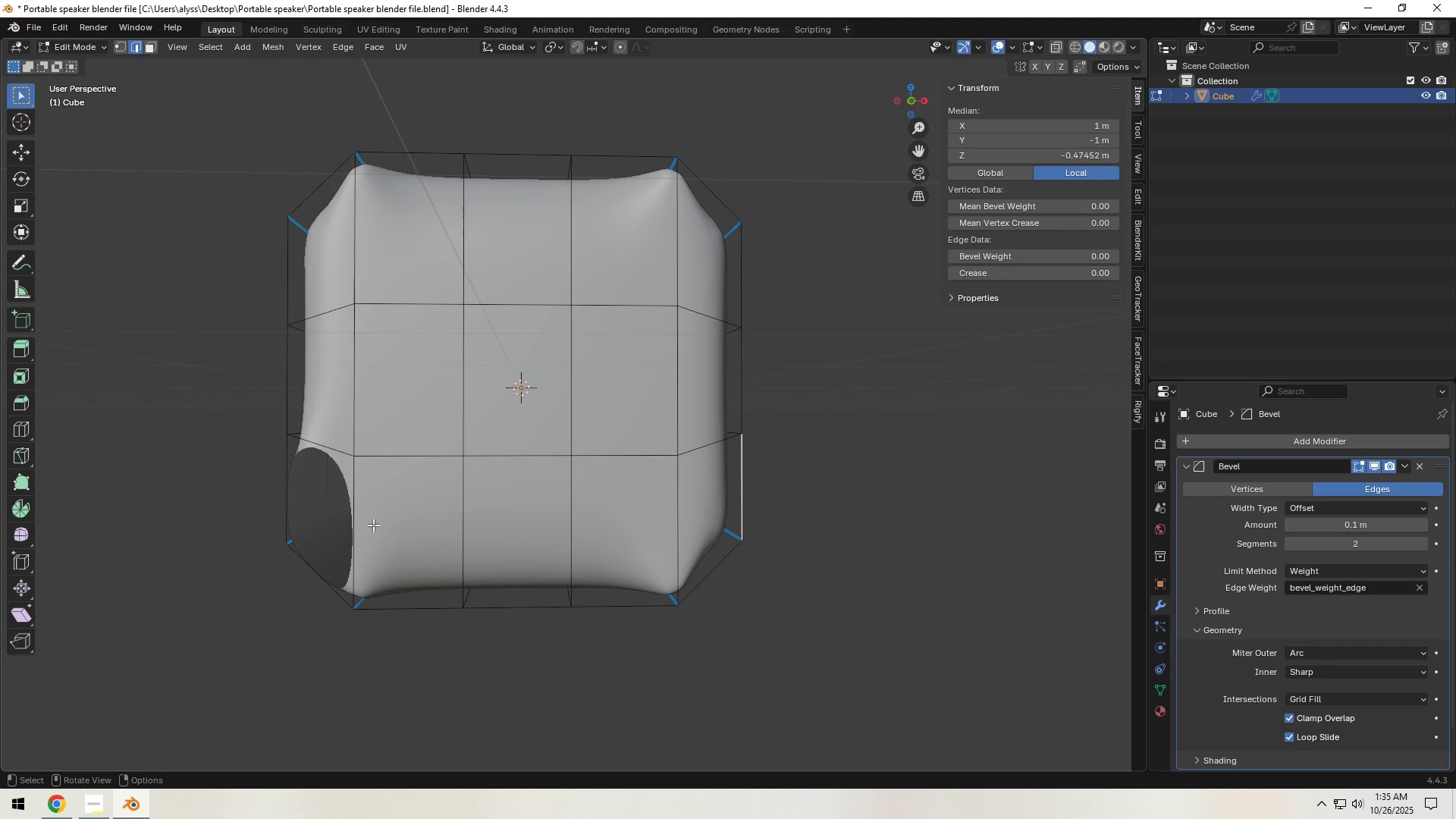 
left_click([367, 523])
 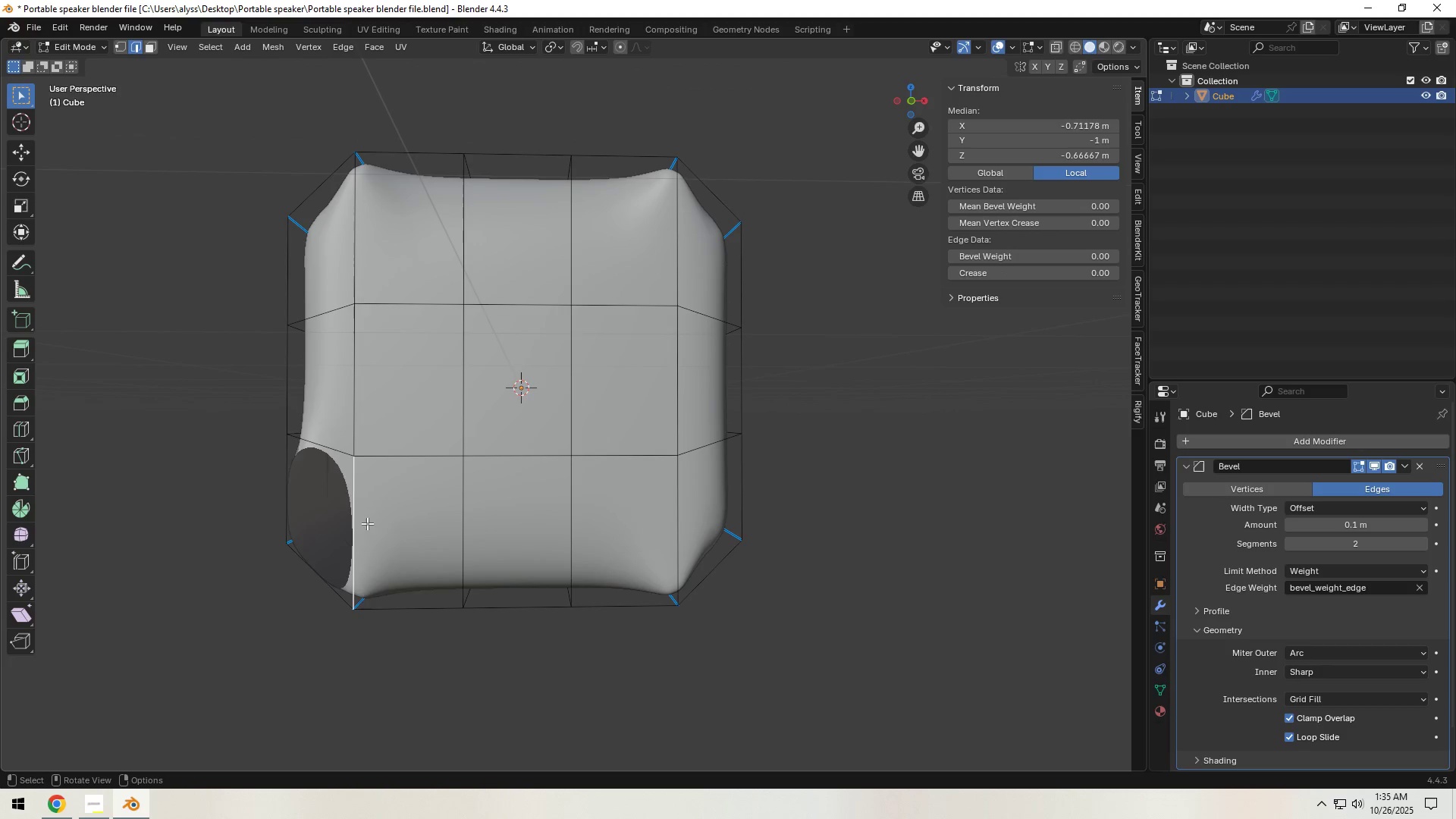 
key(F)
 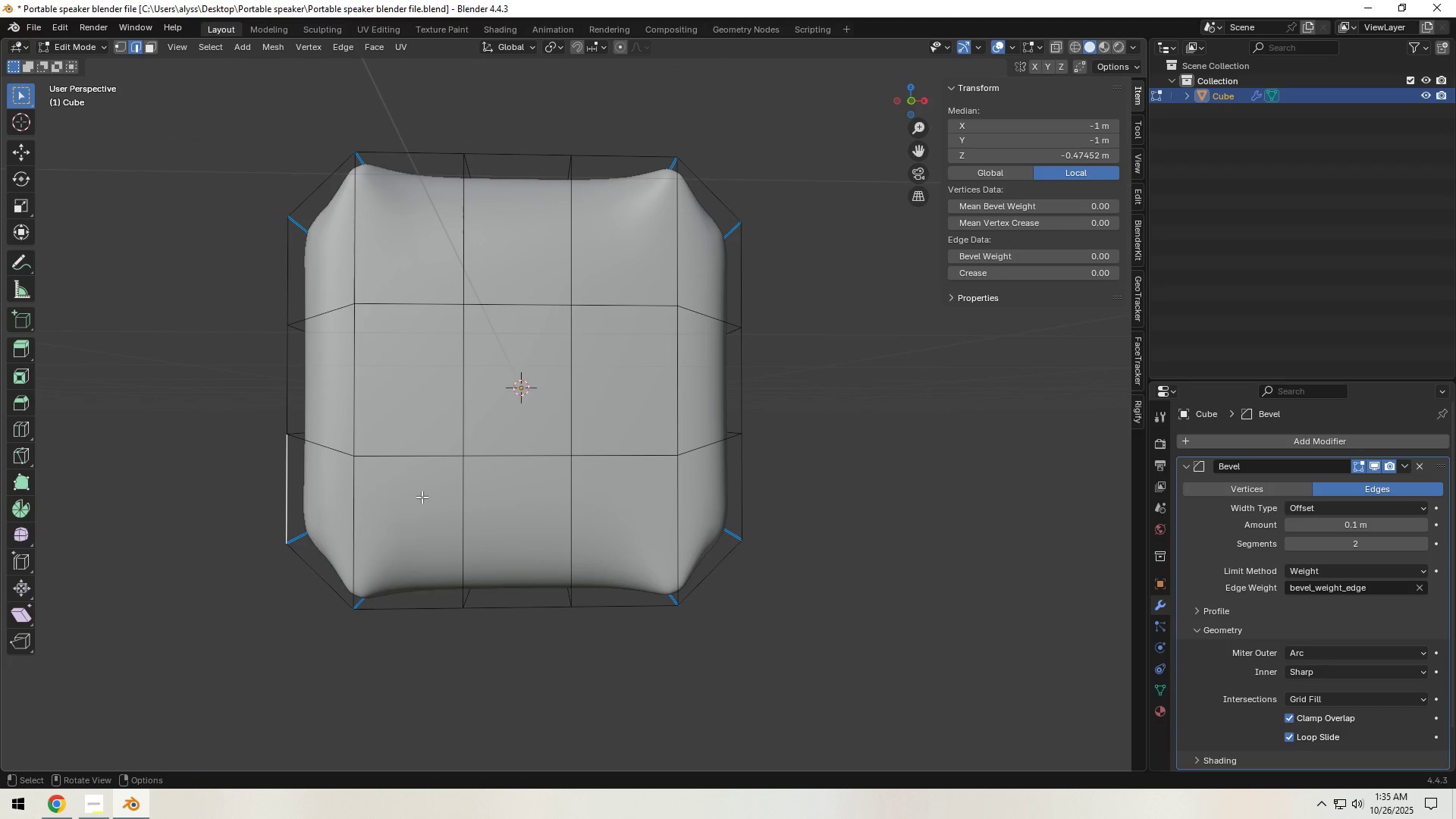 
scroll: coordinate [545, 444], scroll_direction: down, amount: 1.0
 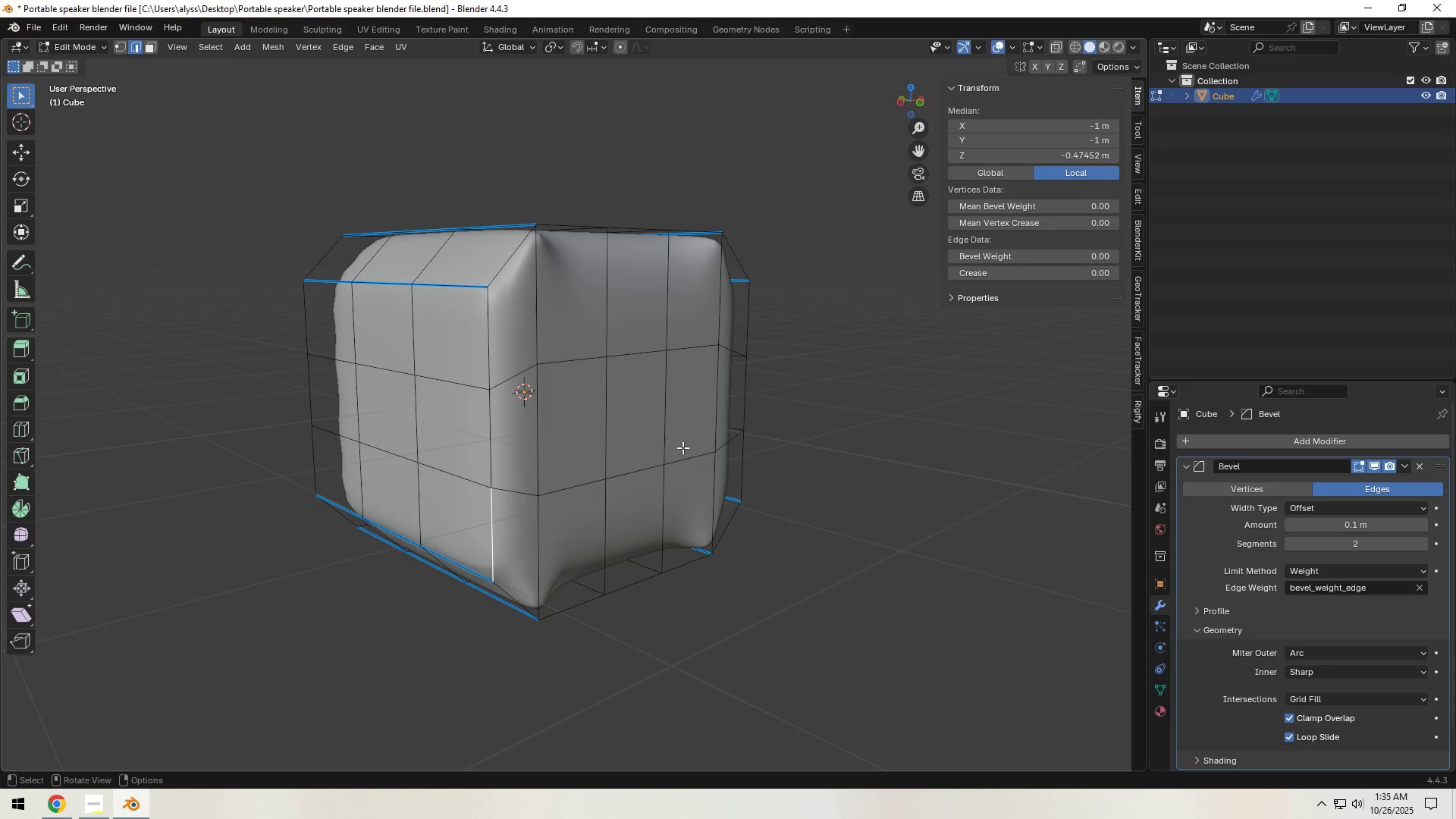 
left_click([855, 422])
 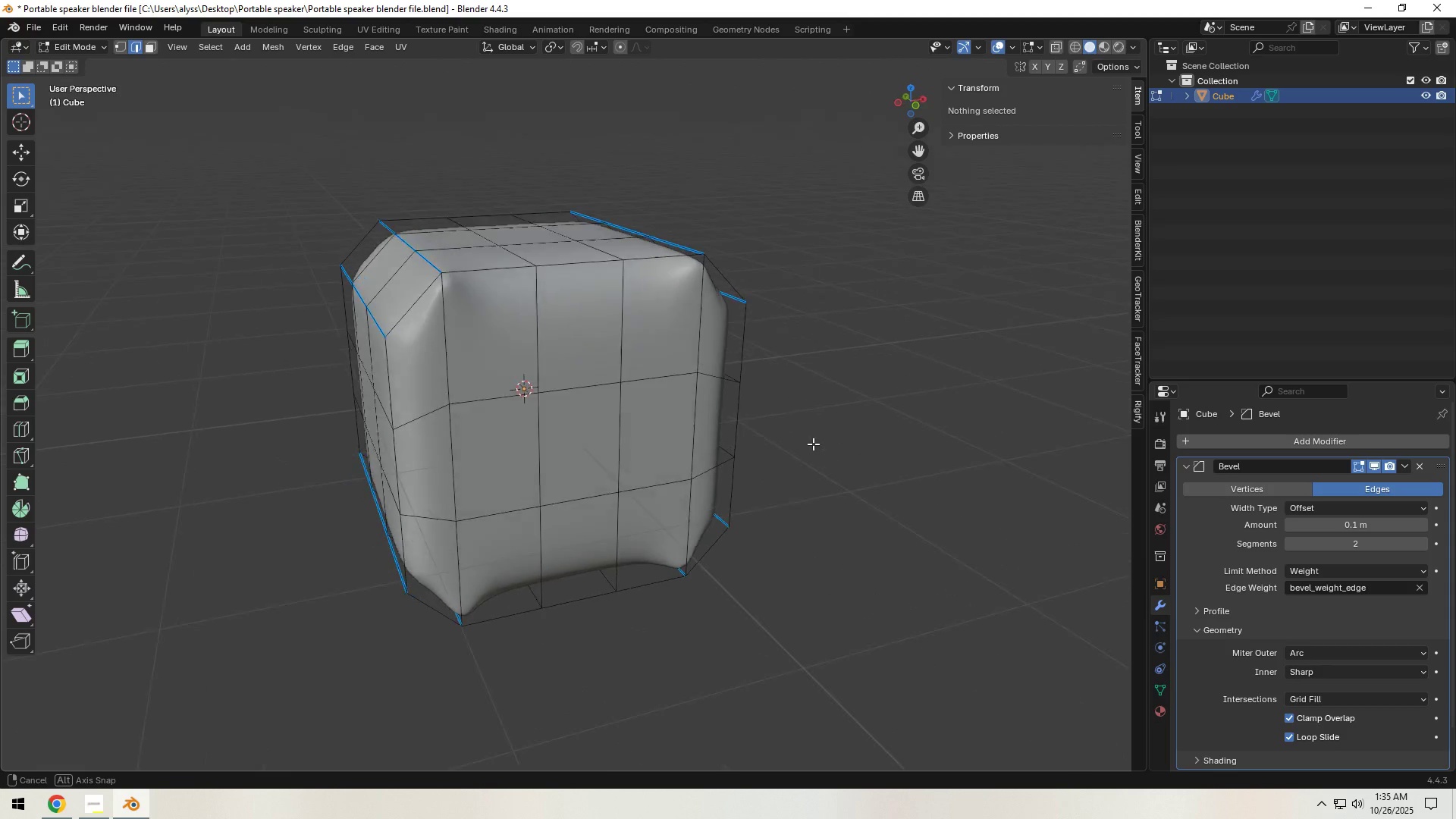 
wait(6.07)
 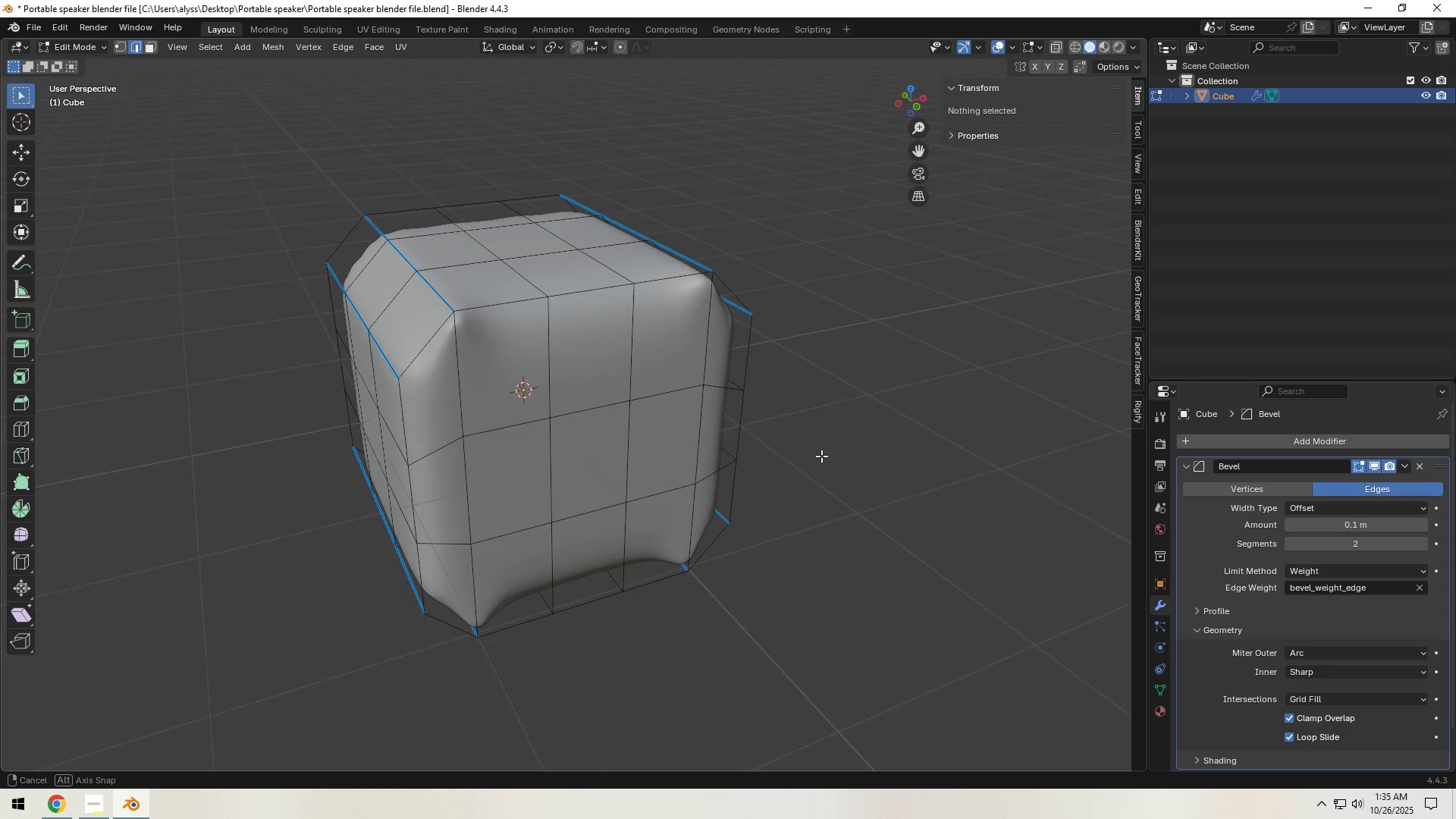 
left_click([829, 447])
 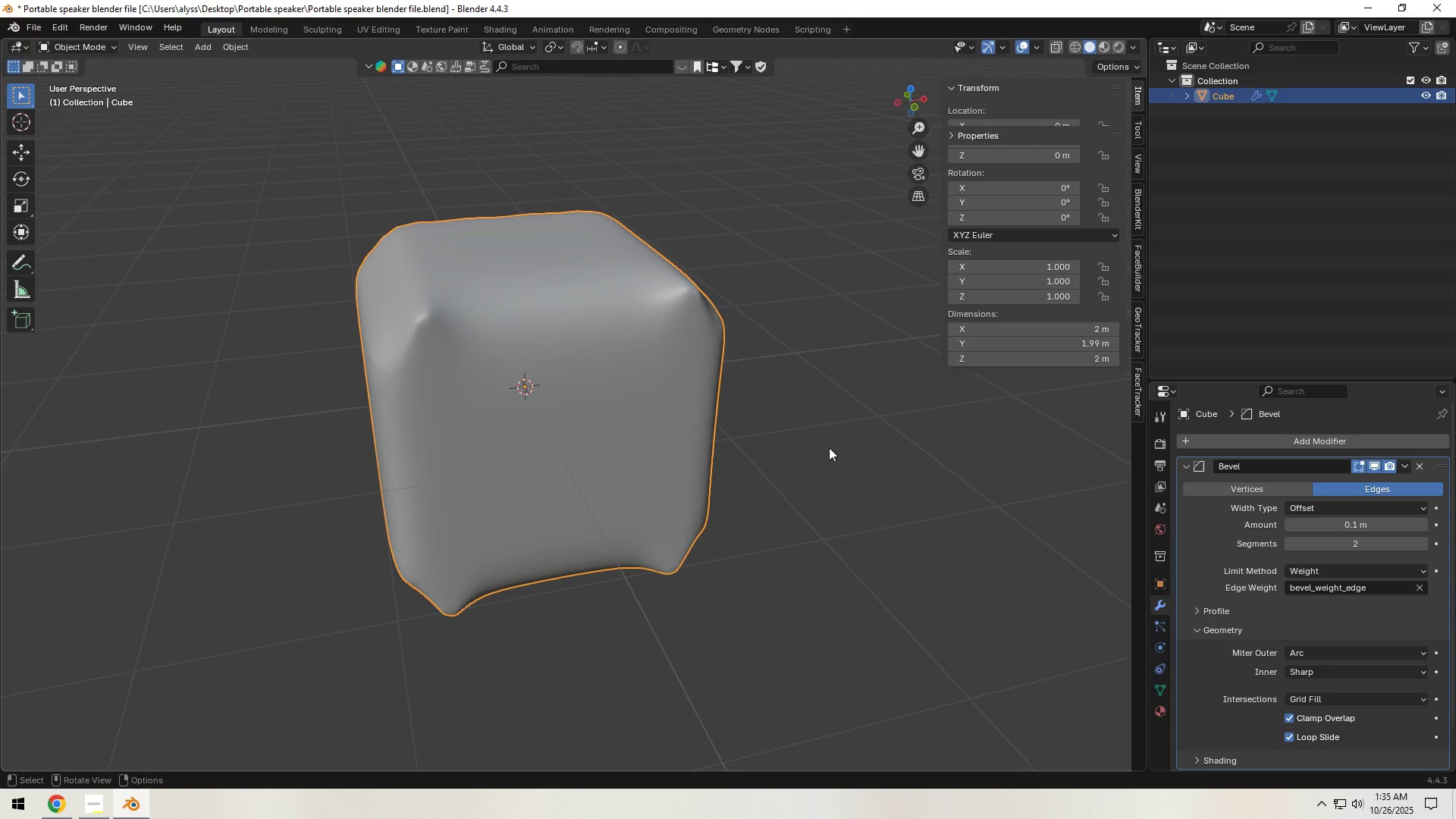 
key(Tab)
 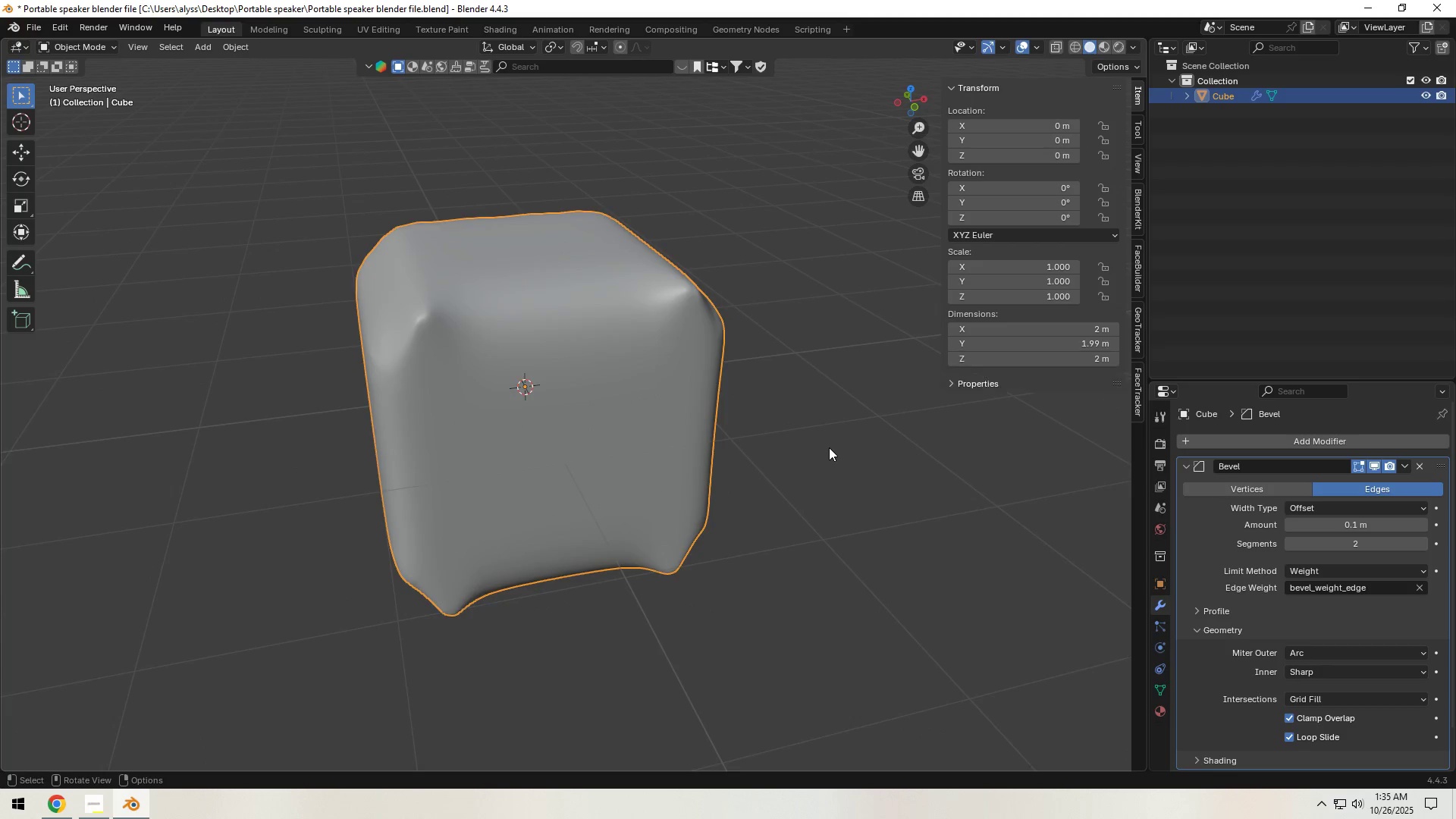 
scroll: coordinate [829, 447], scroll_direction: down, amount: 1.0
 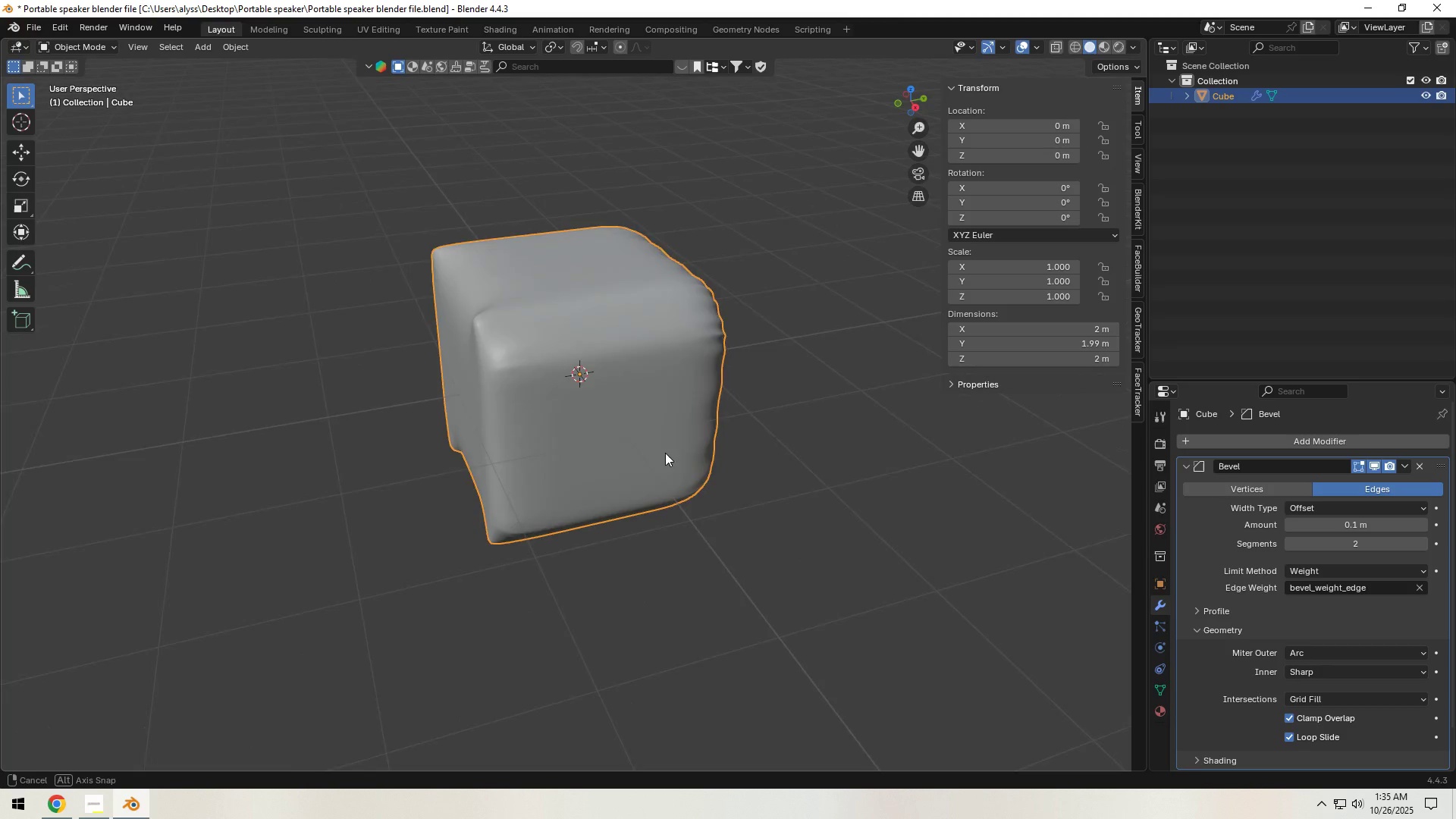 
key(Tab)
 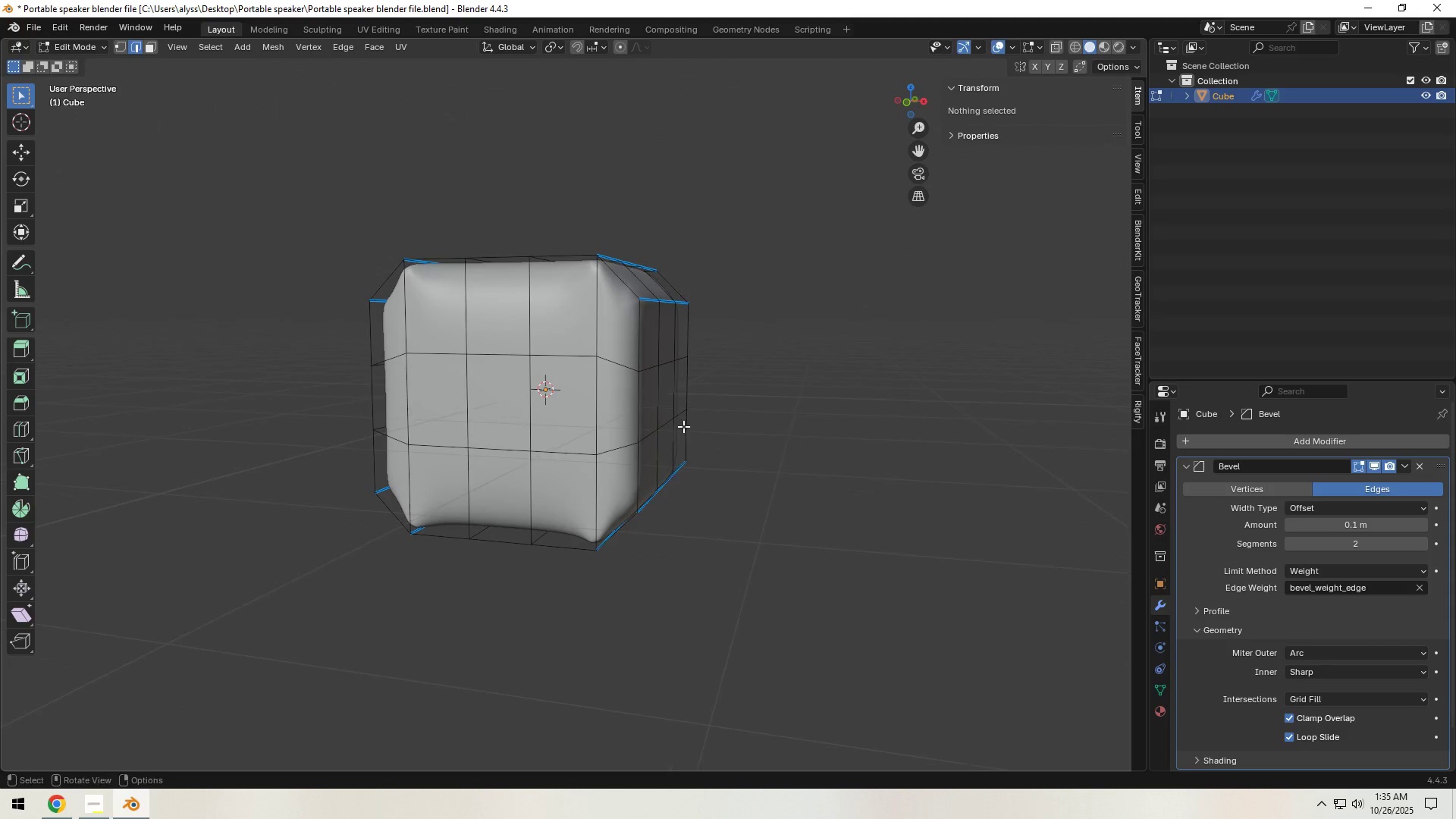 
hold_key(key=AltLeft, duration=4.63)
left_click([538, 552])
 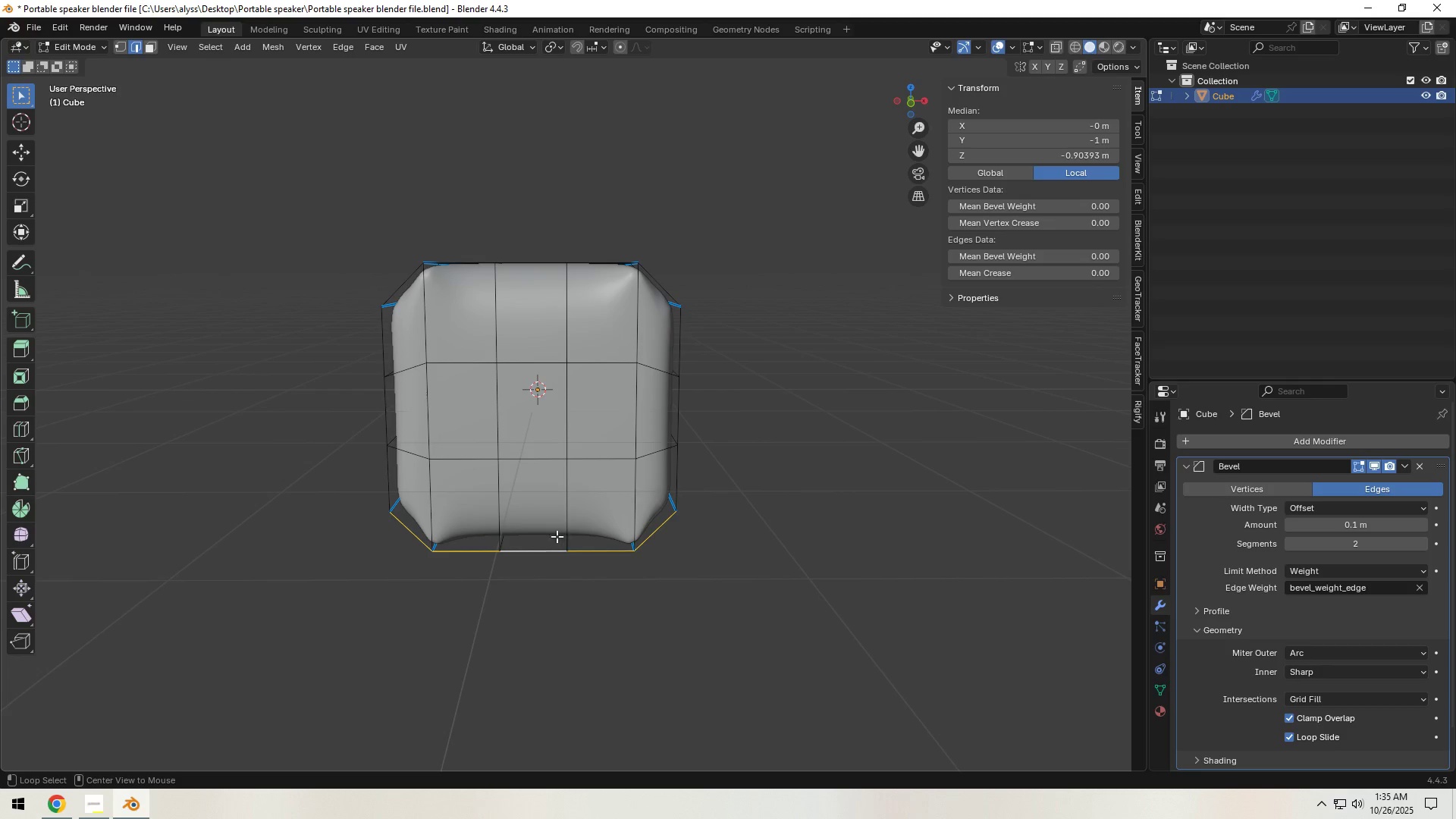 
hold_key(key=ShiftLeft, duration=1.5)
left_click([679, 417])
 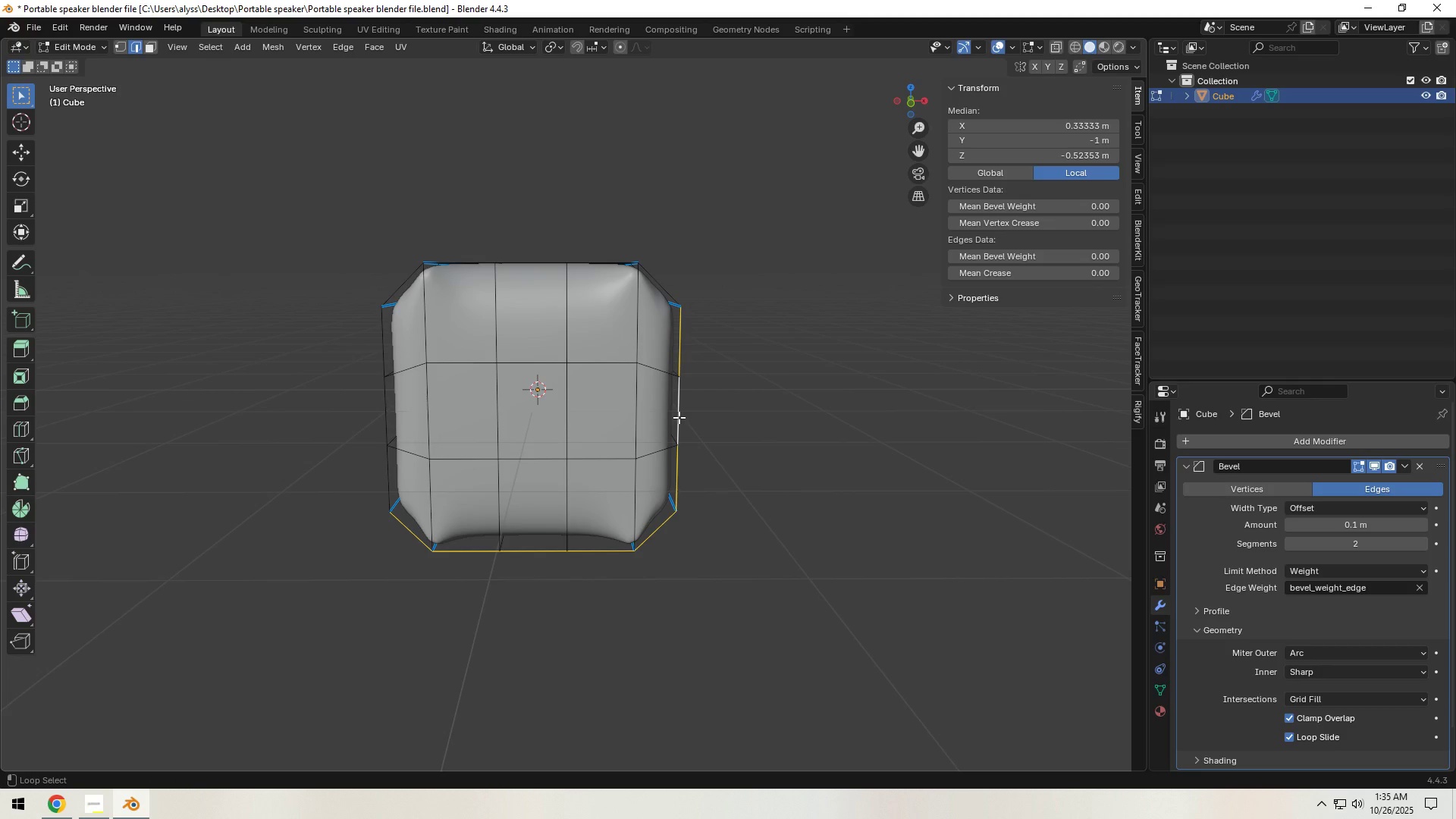 
hold_key(key=ShiftLeft, duration=1.51)
left_click([529, 268])
 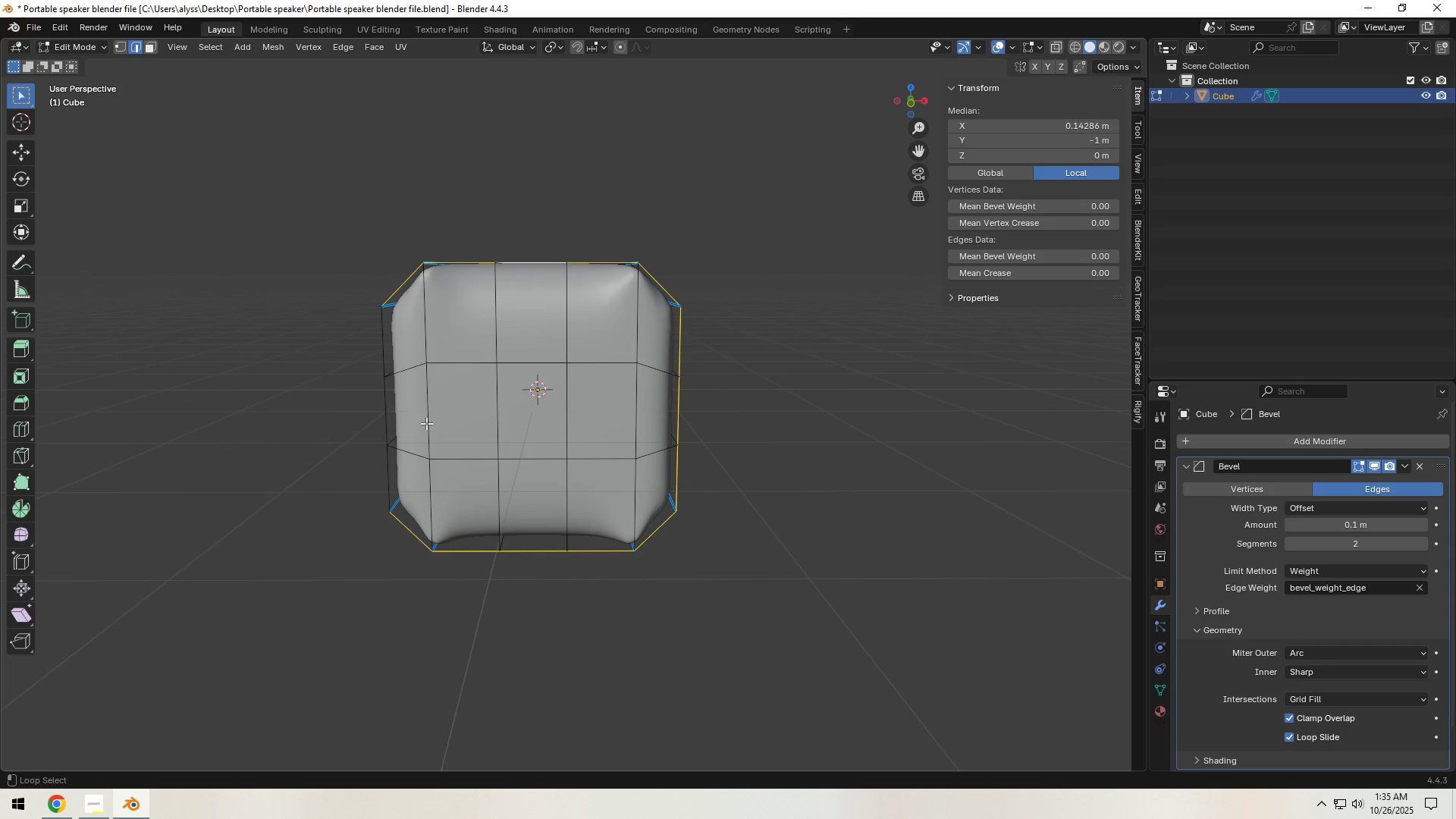 
hold_key(key=ShiftLeft, duration=0.69)
left_click([390, 430])
 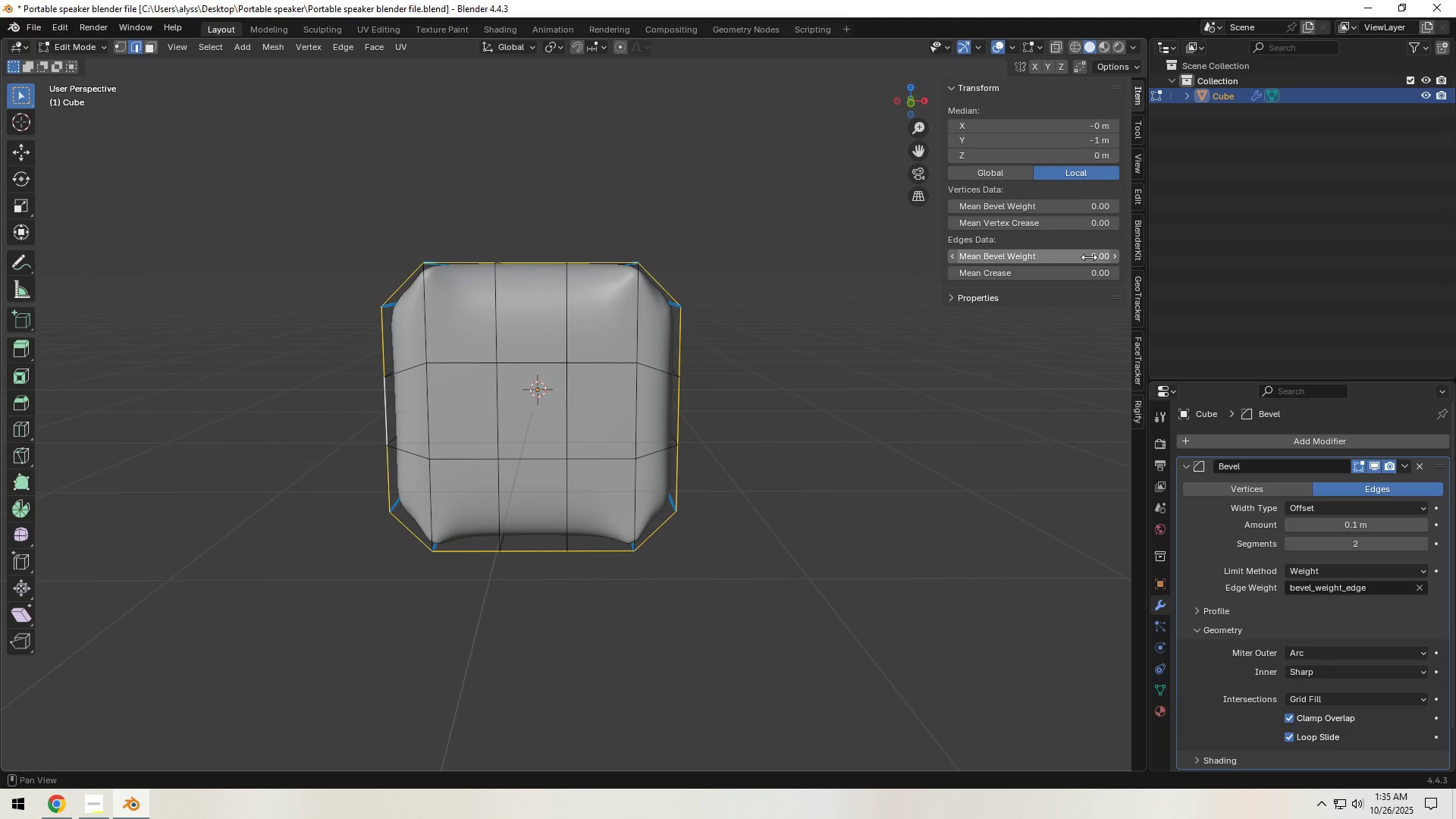 
left_click_drag(start_coordinate=[1068, 259], to_coordinate=[146, 262])
 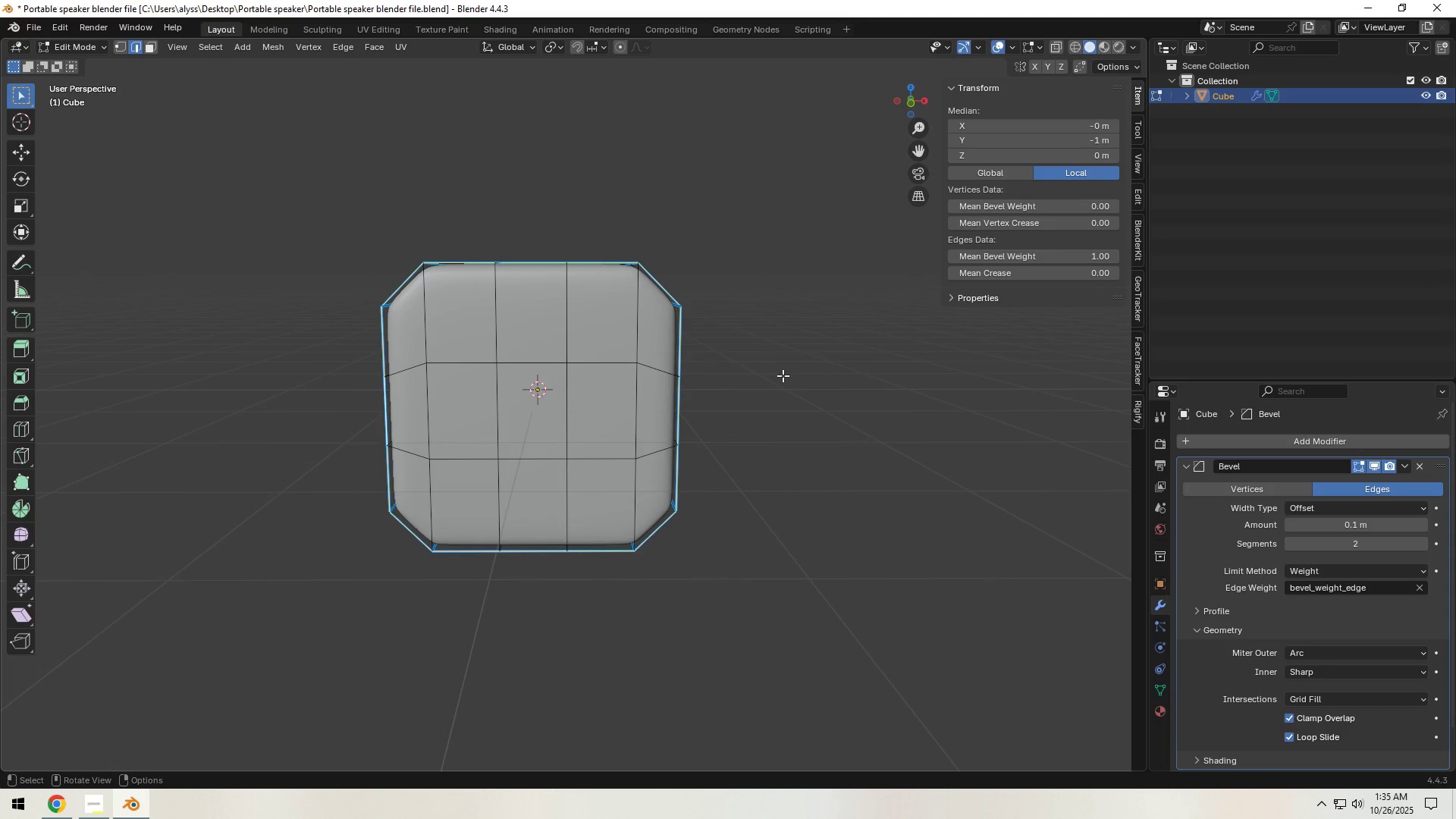 
left_click([789, 373])
 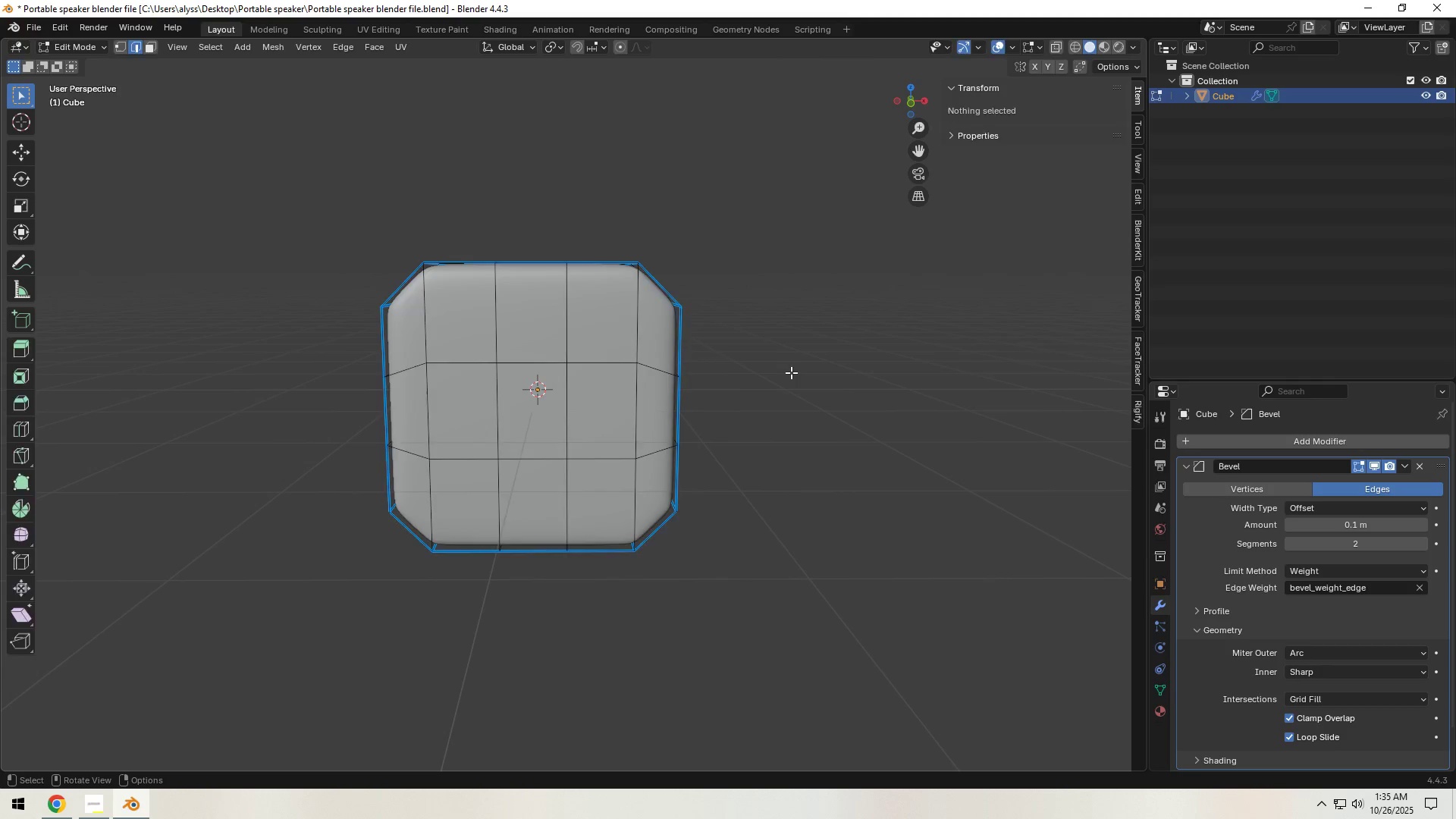 
key(Tab)
 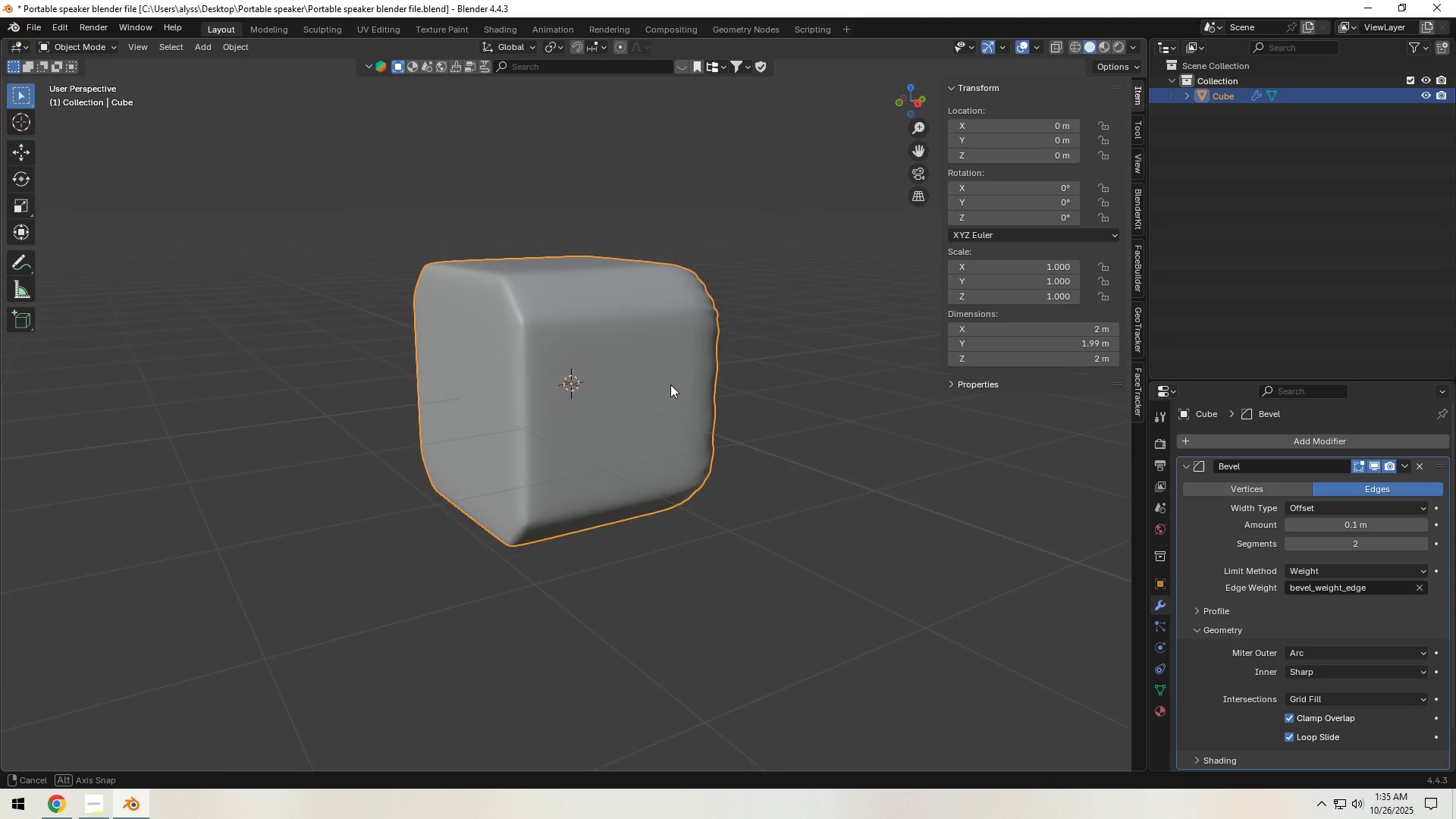 
left_click([603, 386])
 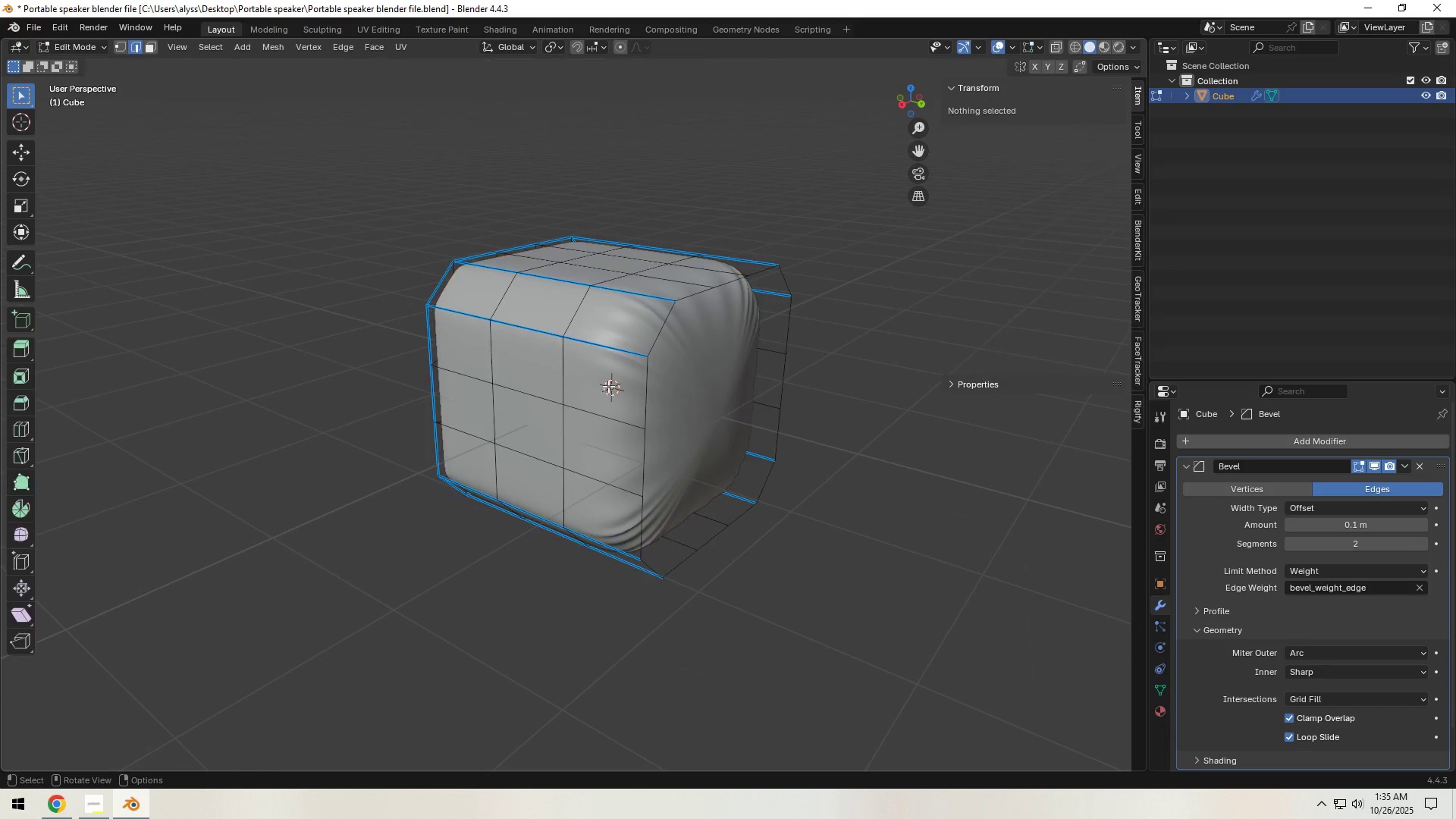 
key(Tab)
 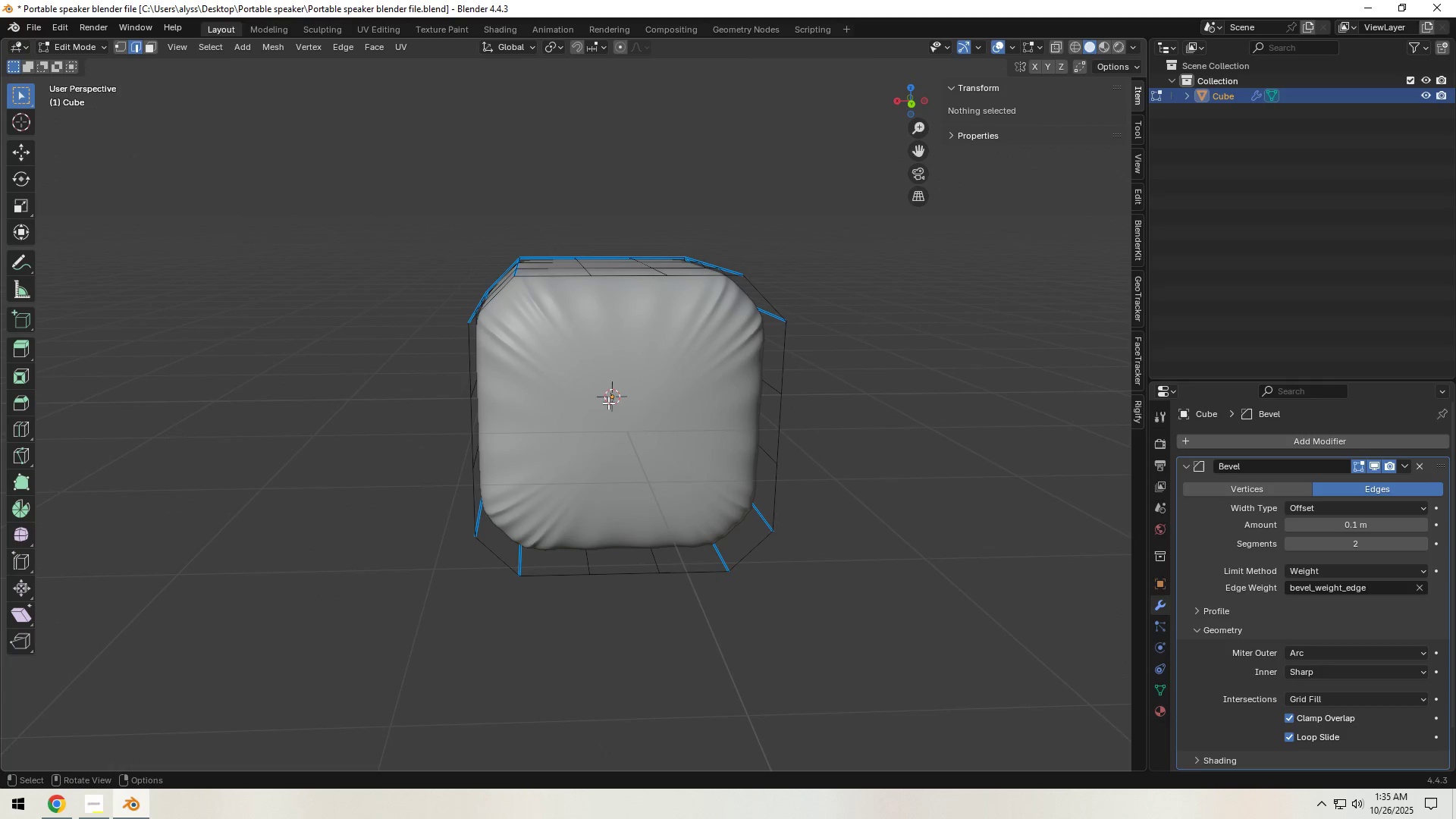 
key(3)
 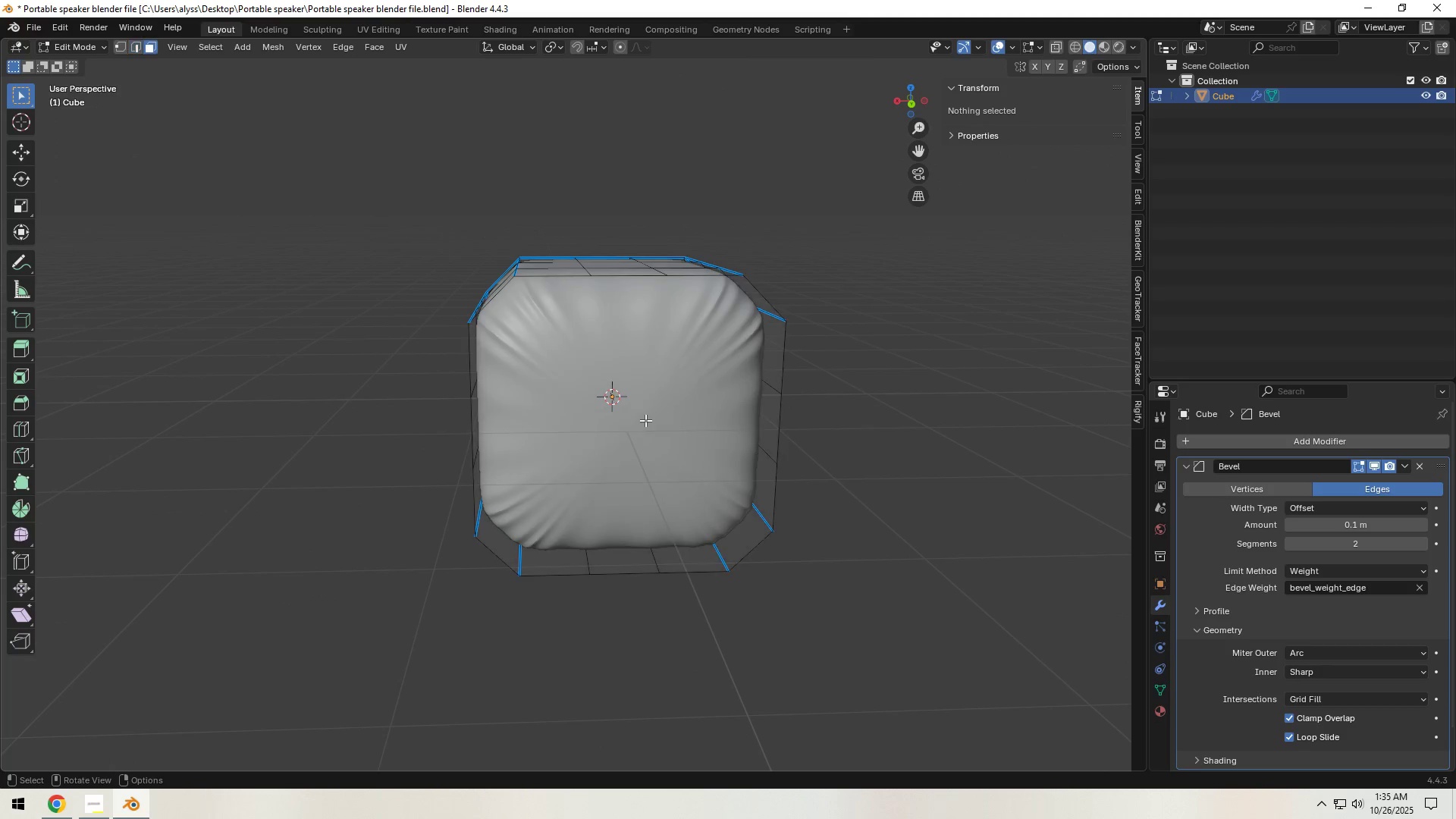 
left_click([645, 420])
 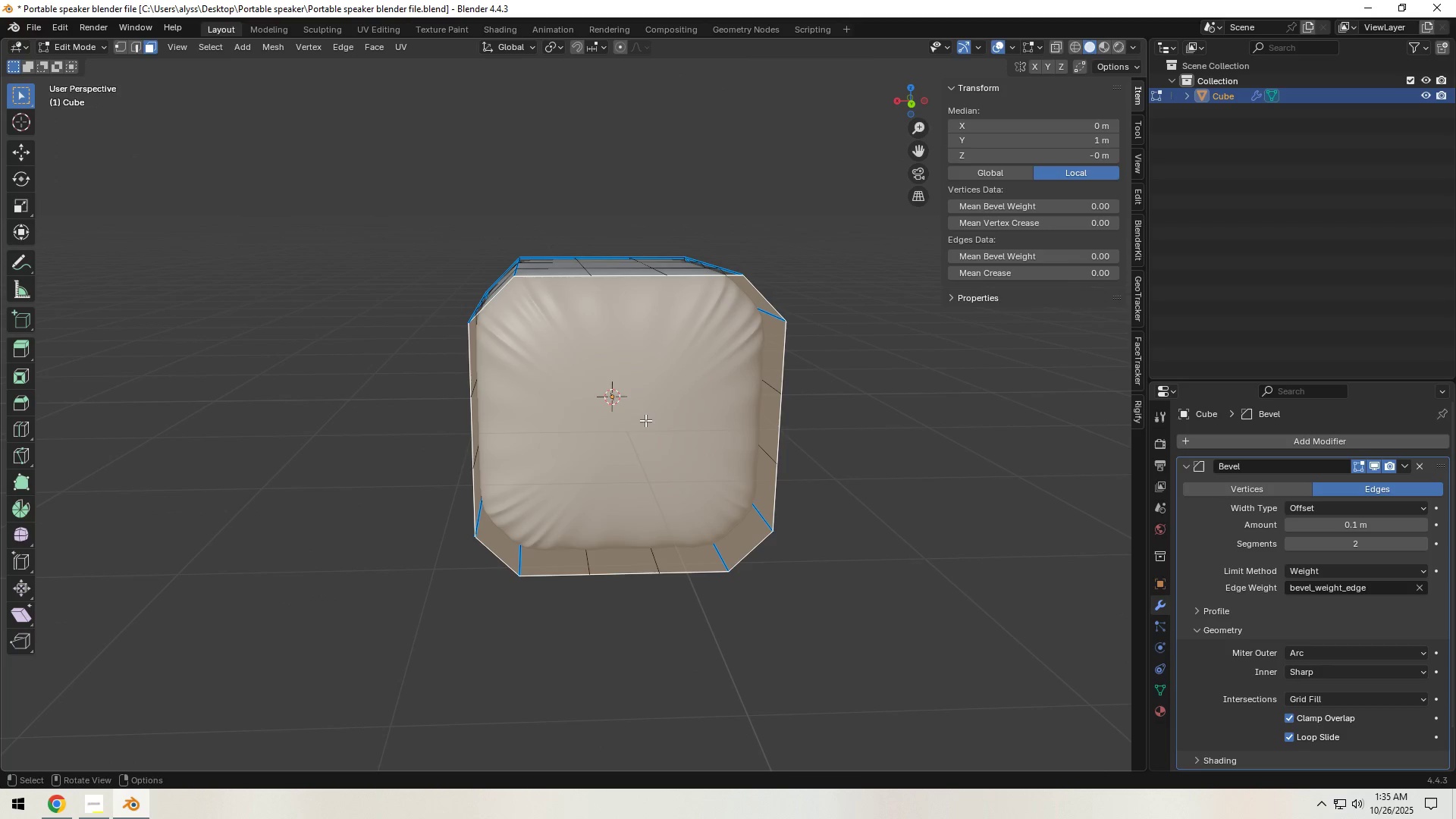 
key(X)
 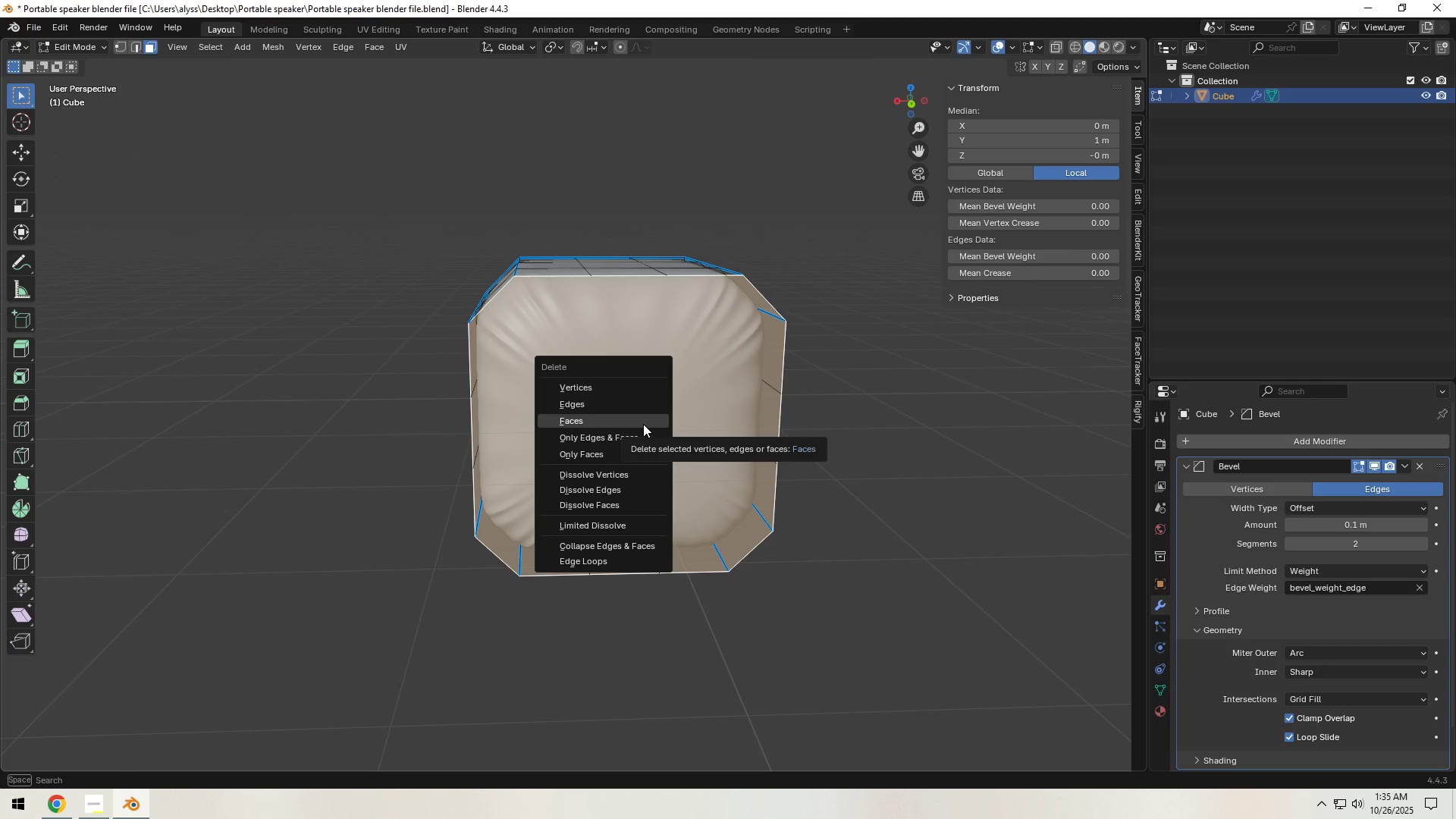 
left_click([643, 424])
 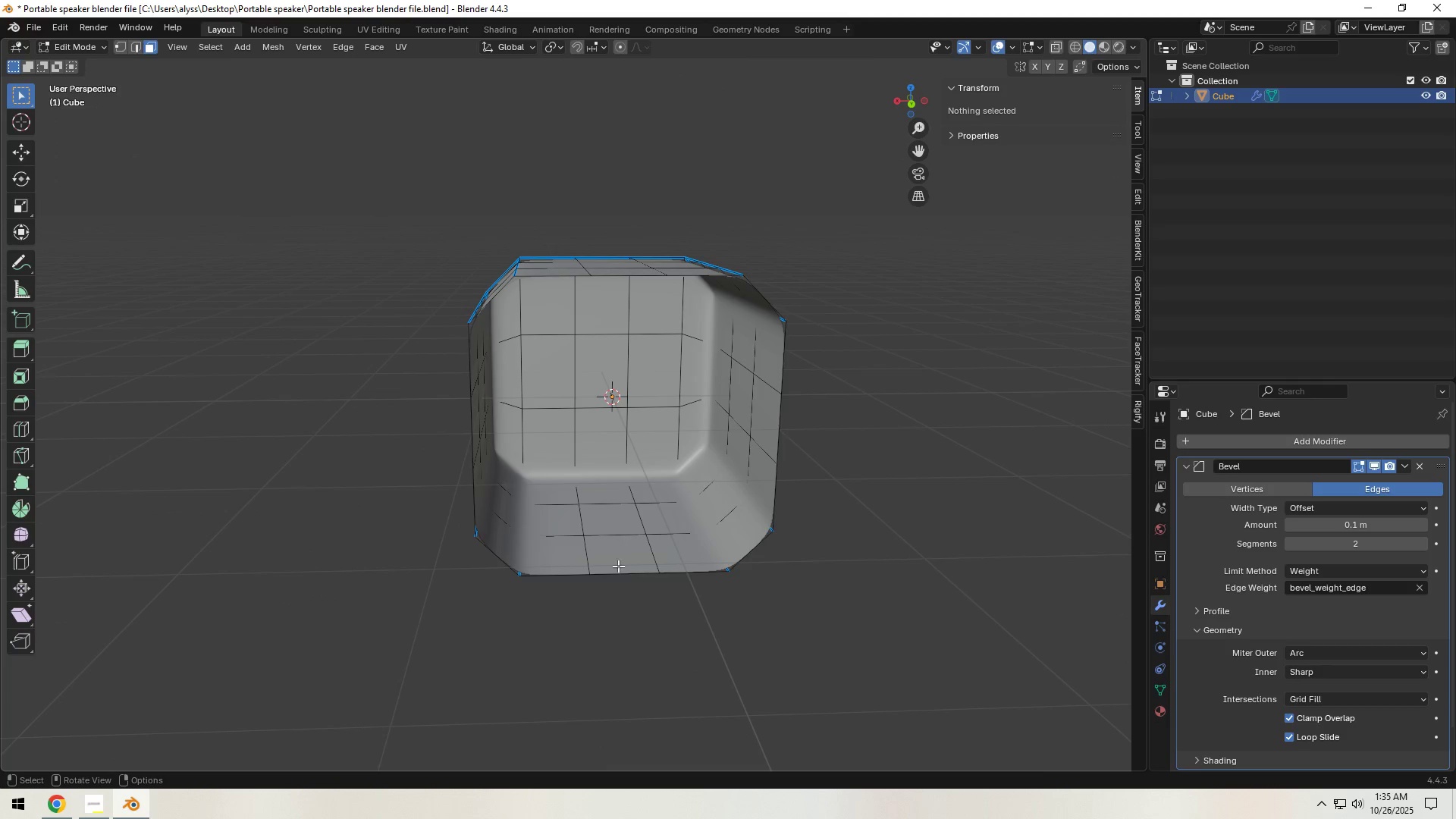 
left_click([620, 574])
 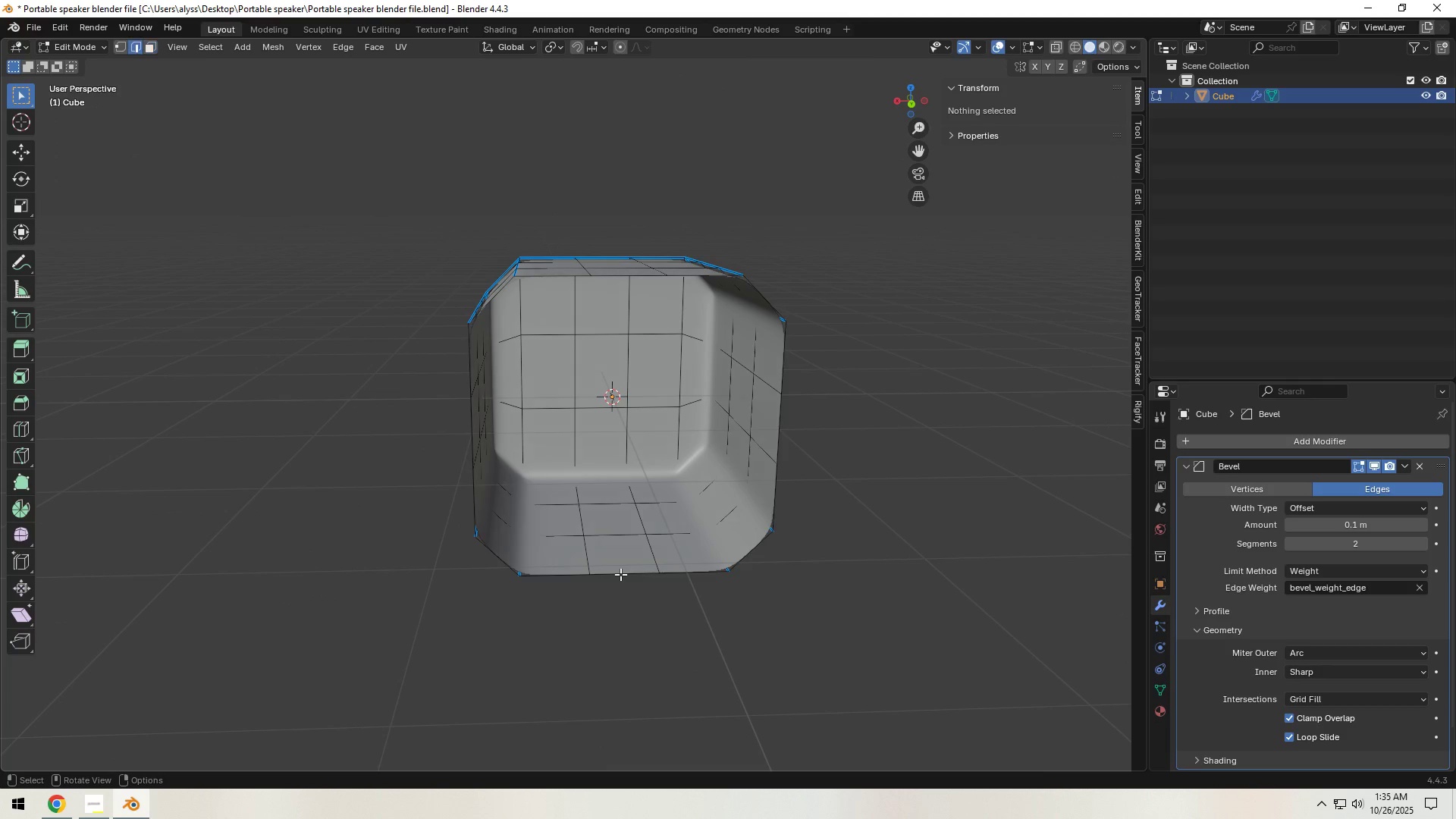 
key(2)
 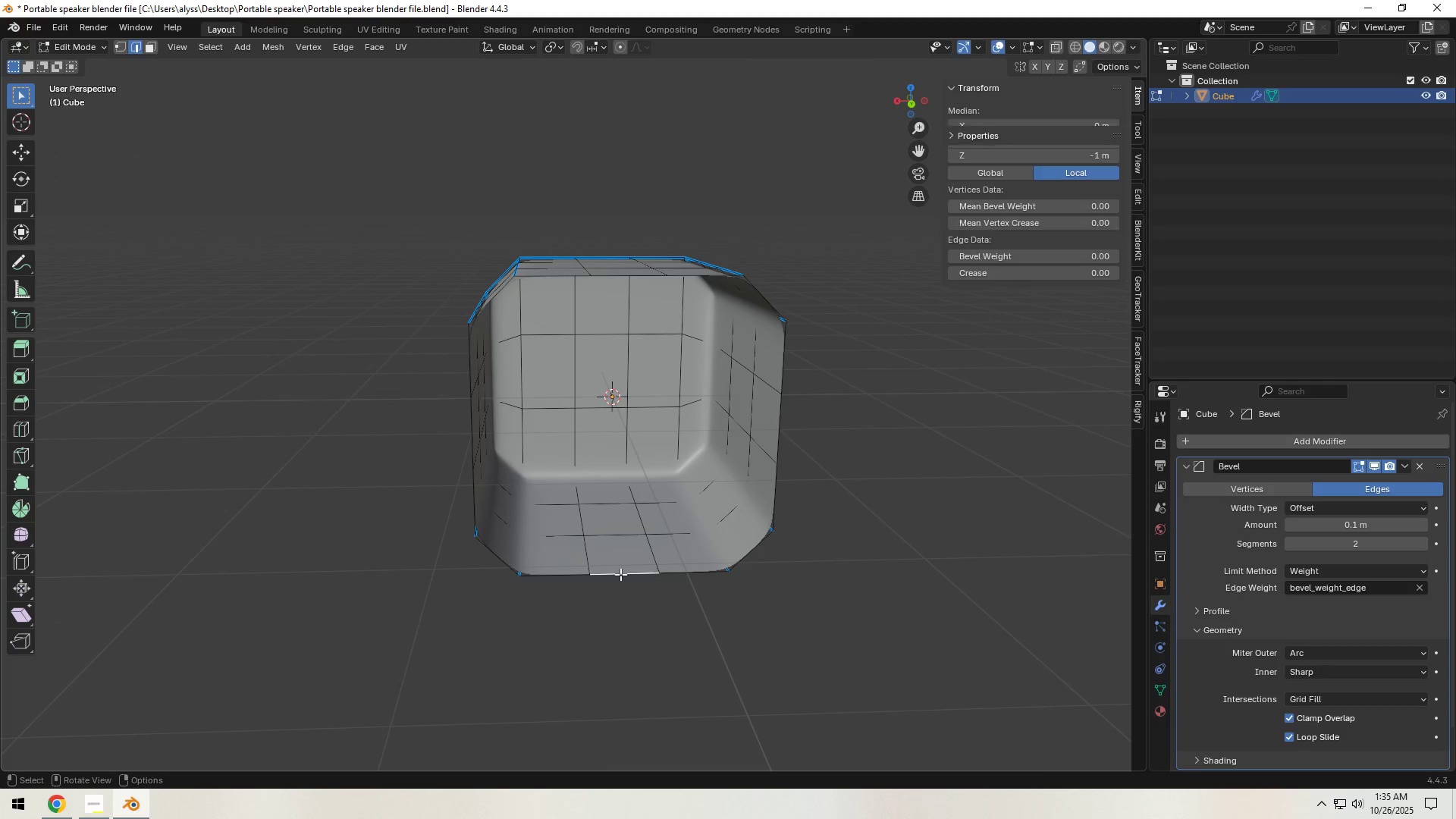 
left_click([620, 574])
 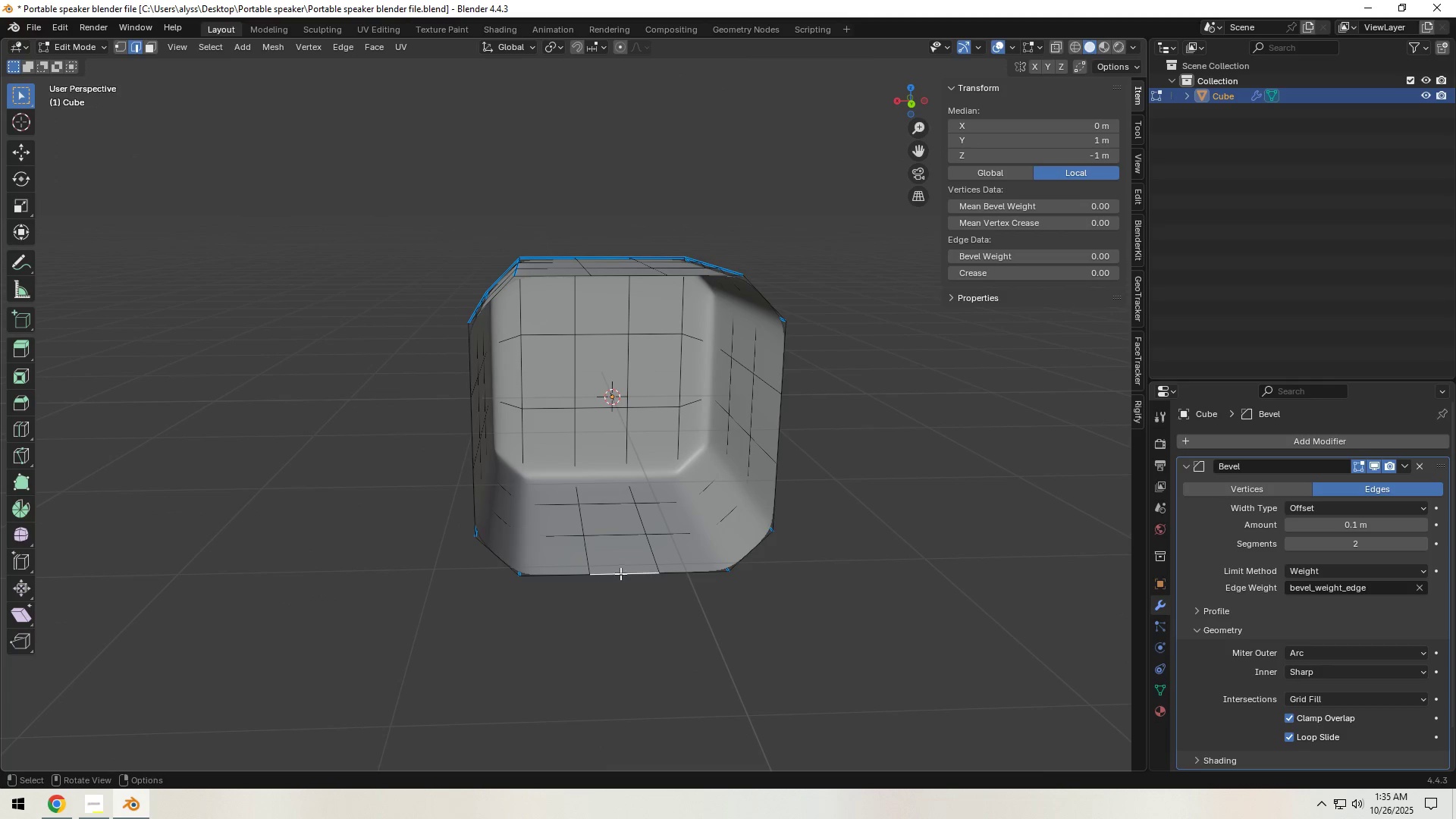 
hold_key(key=ShiftLeft, duration=0.9)
left_click([618, 278])
 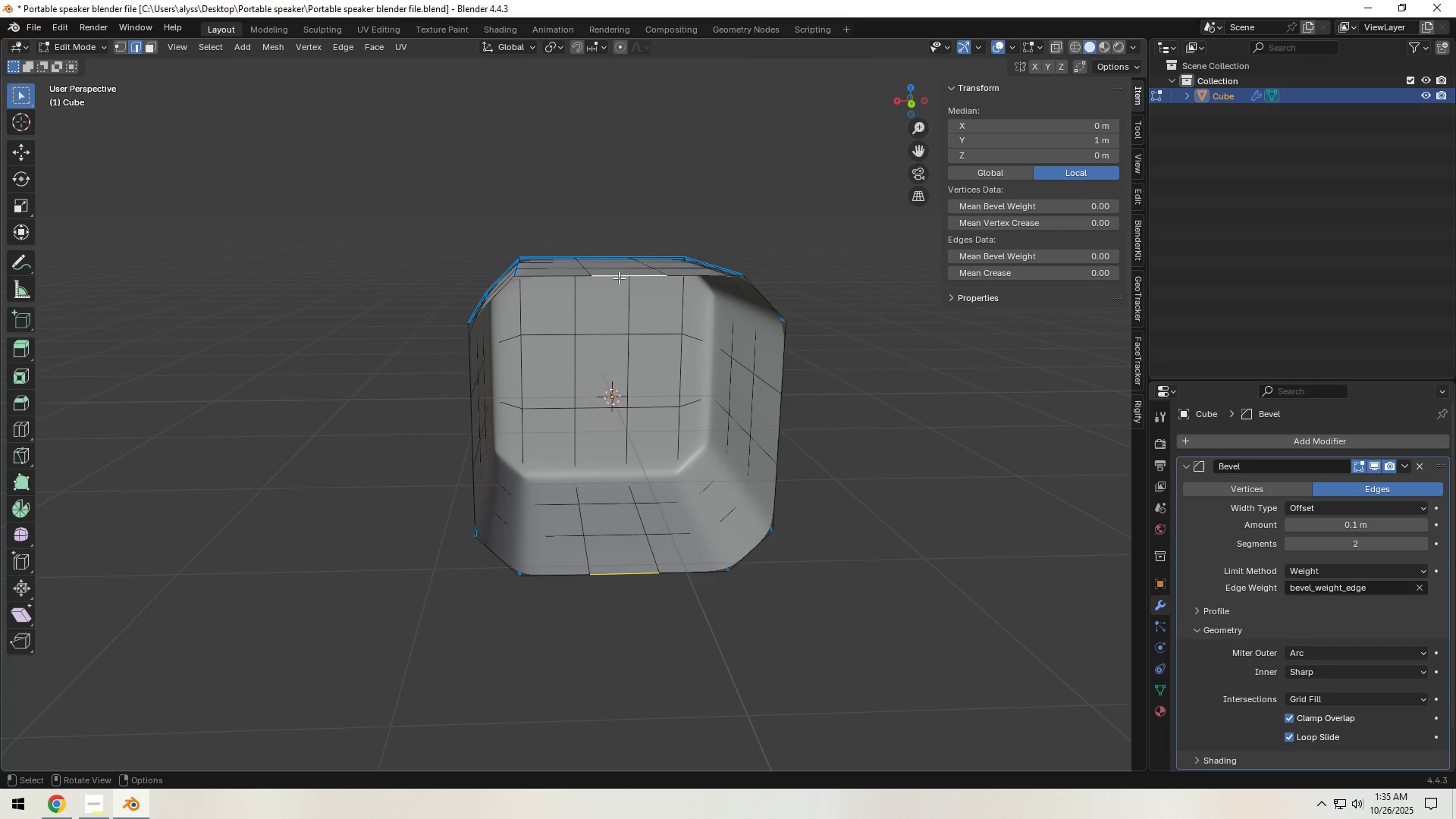 
key(F)
 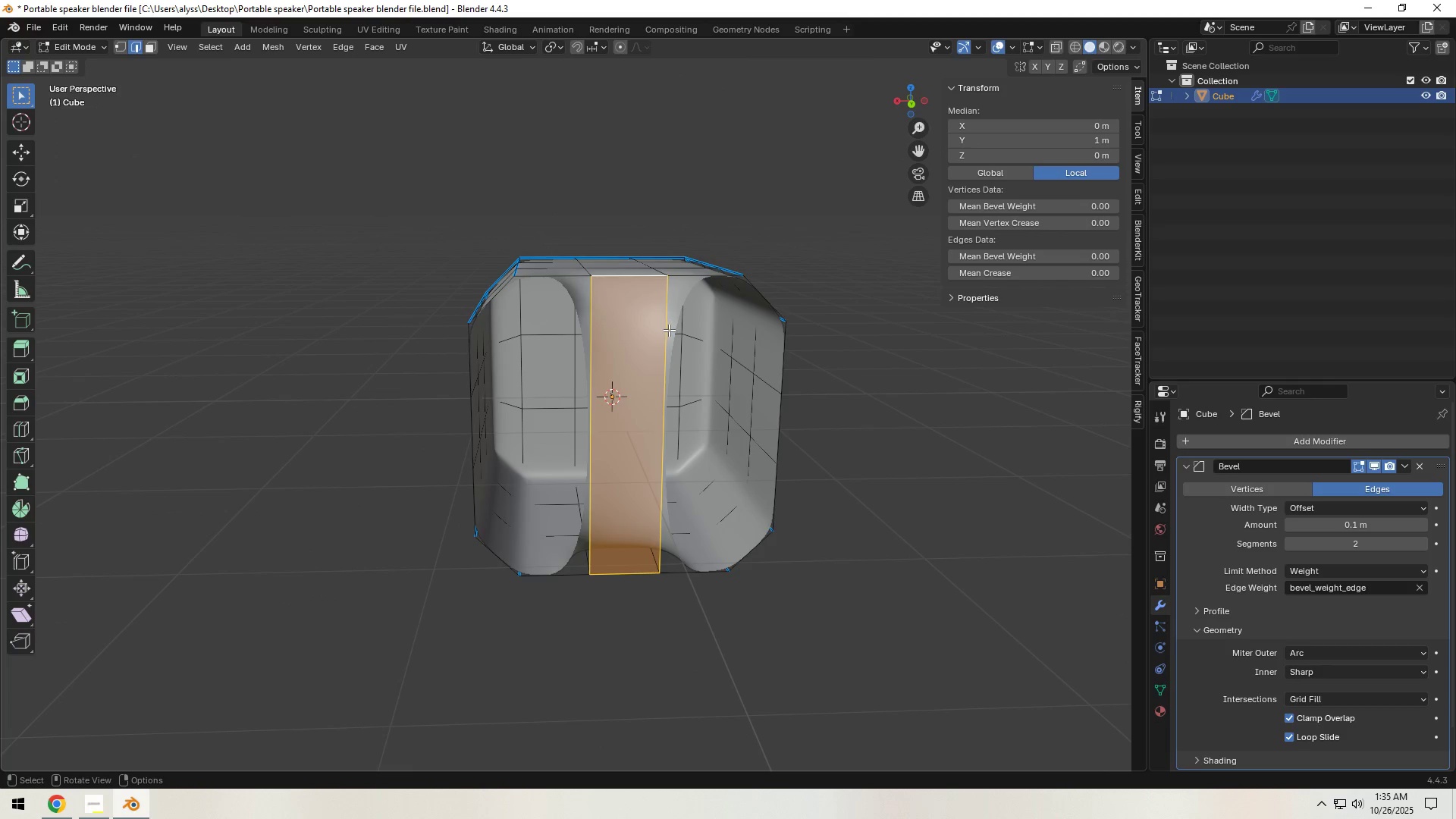 
left_click([669, 330])
 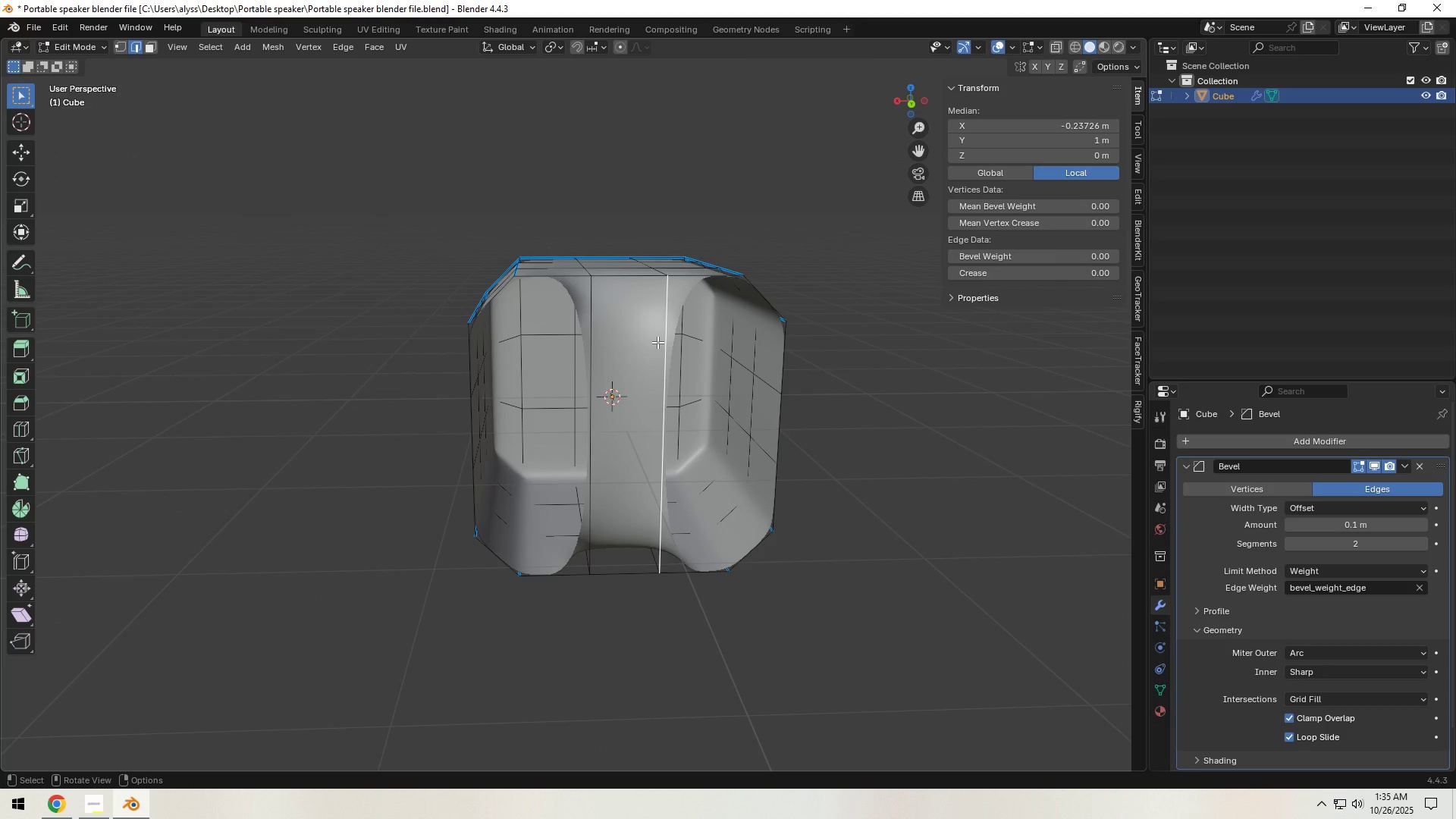 
key(F)
 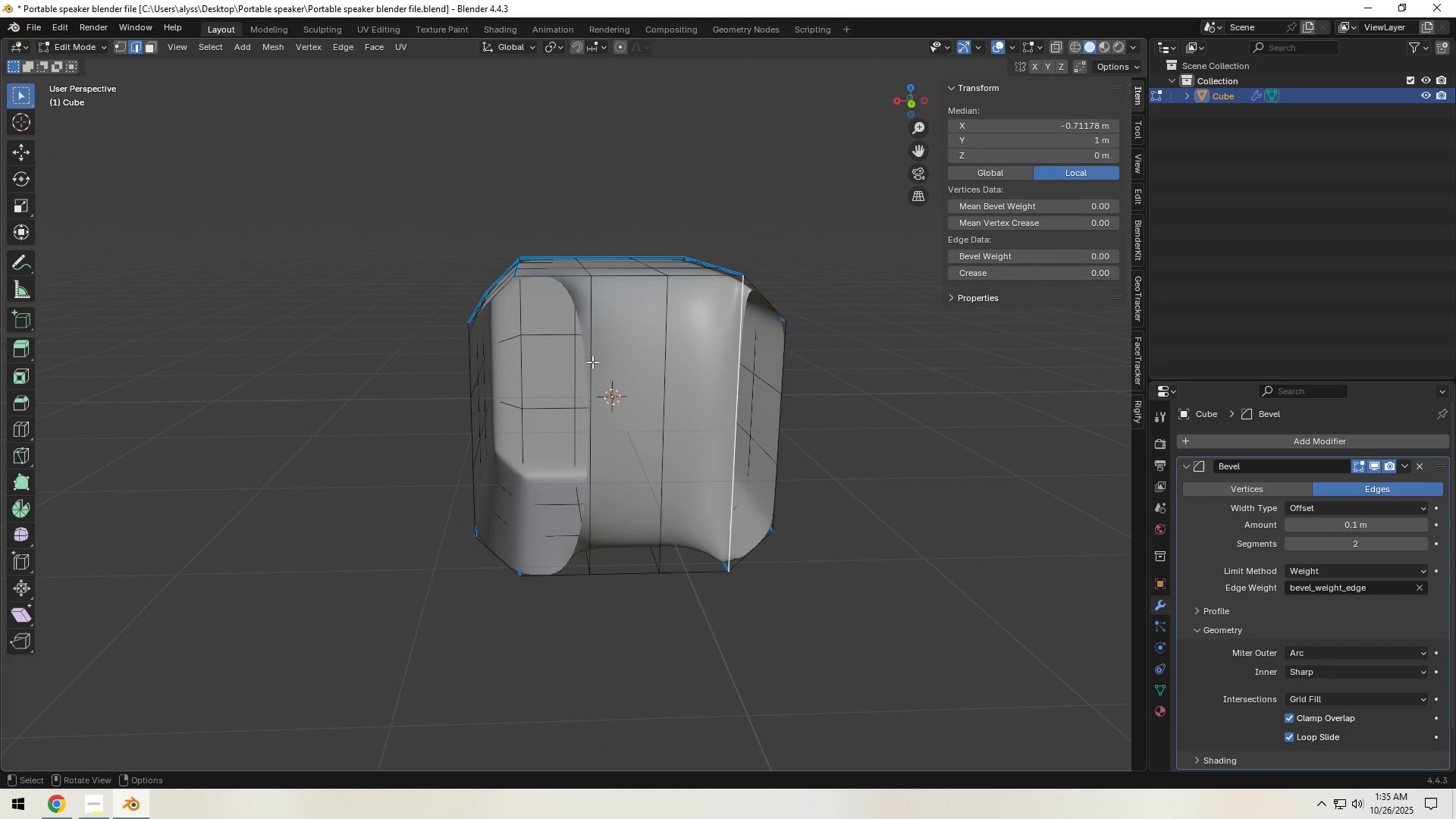 
left_click([592, 362])
 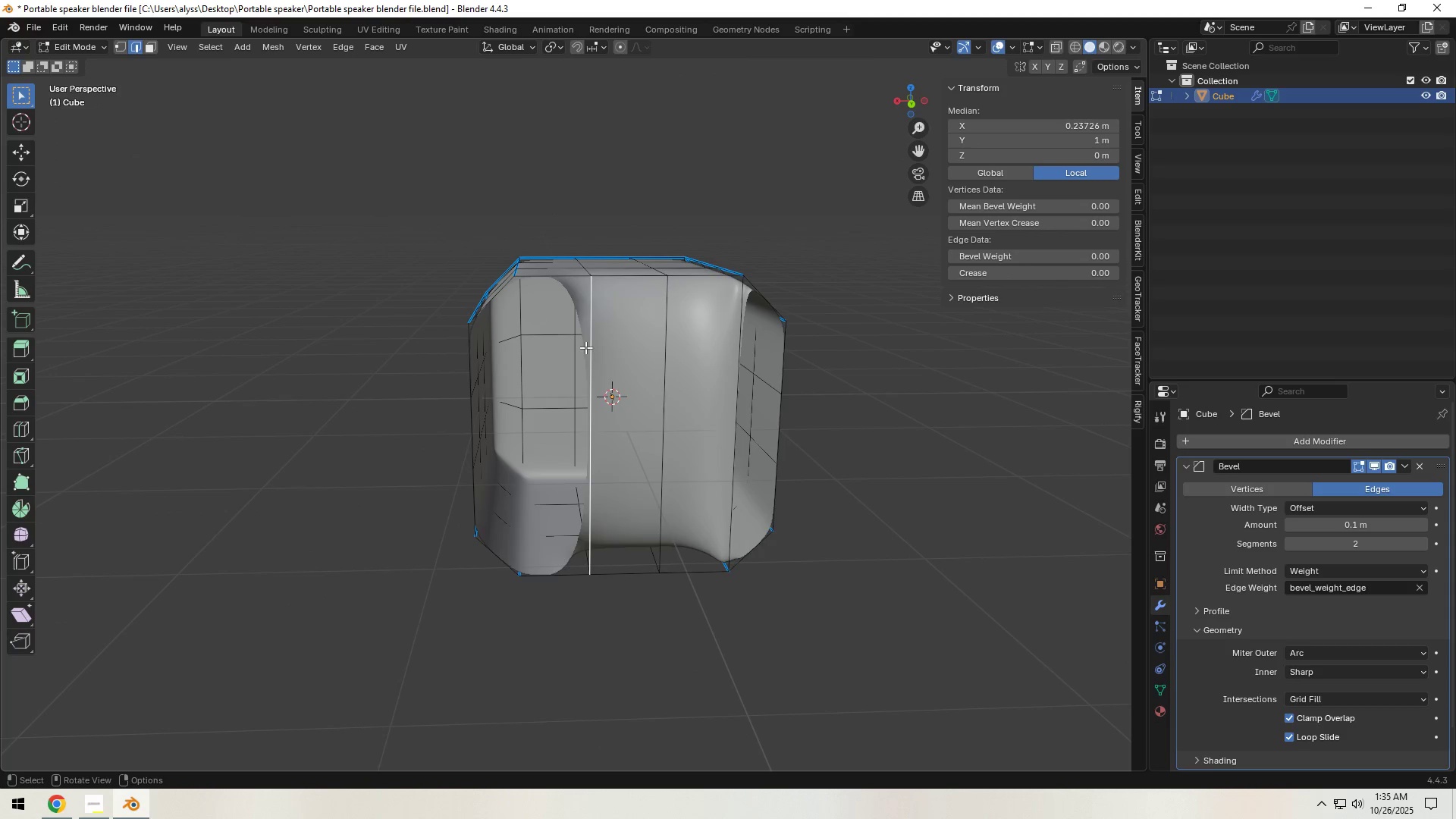 
key(F)
 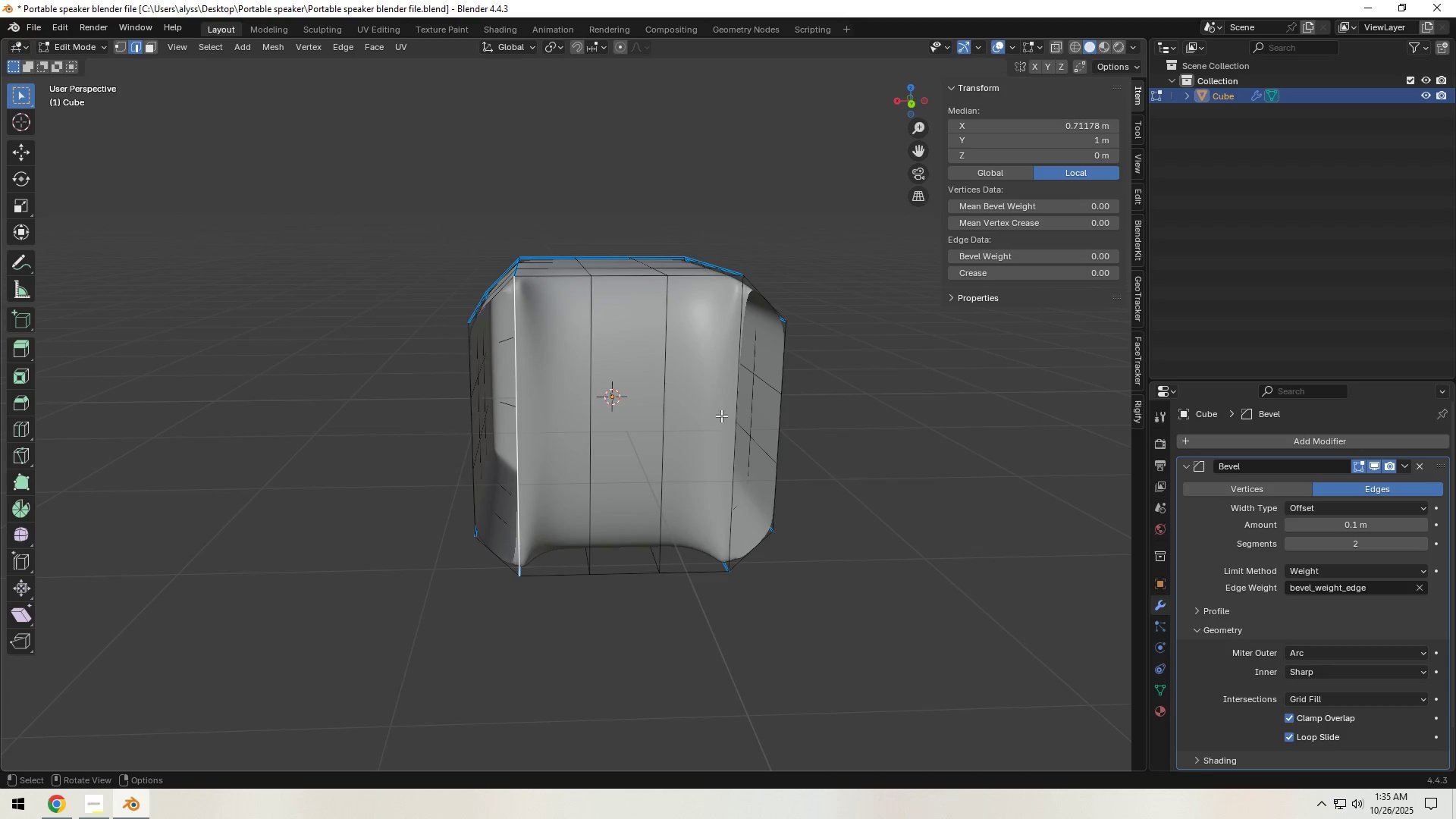 
key(Control+ControlLeft)
 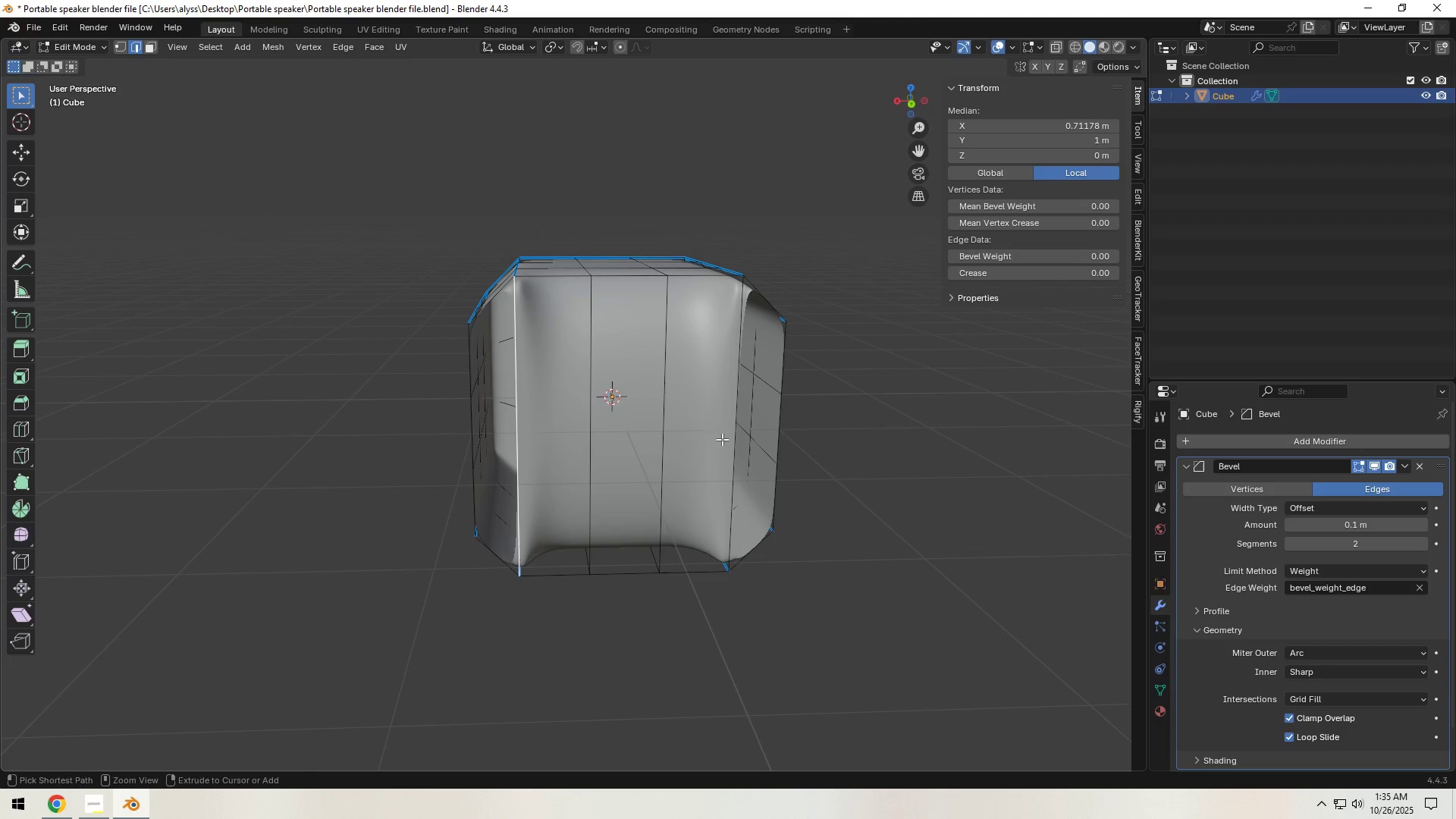 
key(Control+R)
 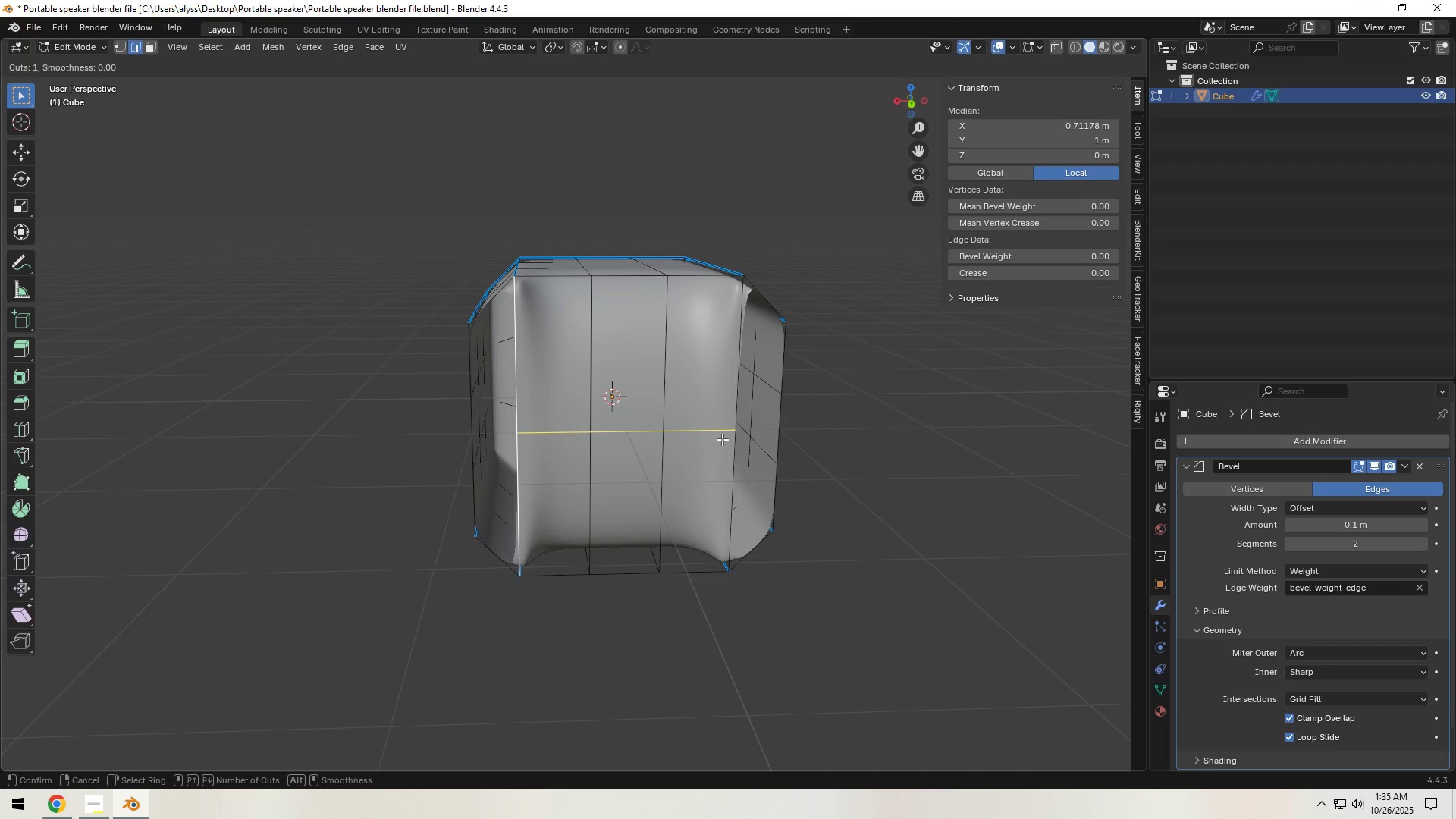 
scroll: coordinate [722, 439], scroll_direction: up, amount: 1.0
 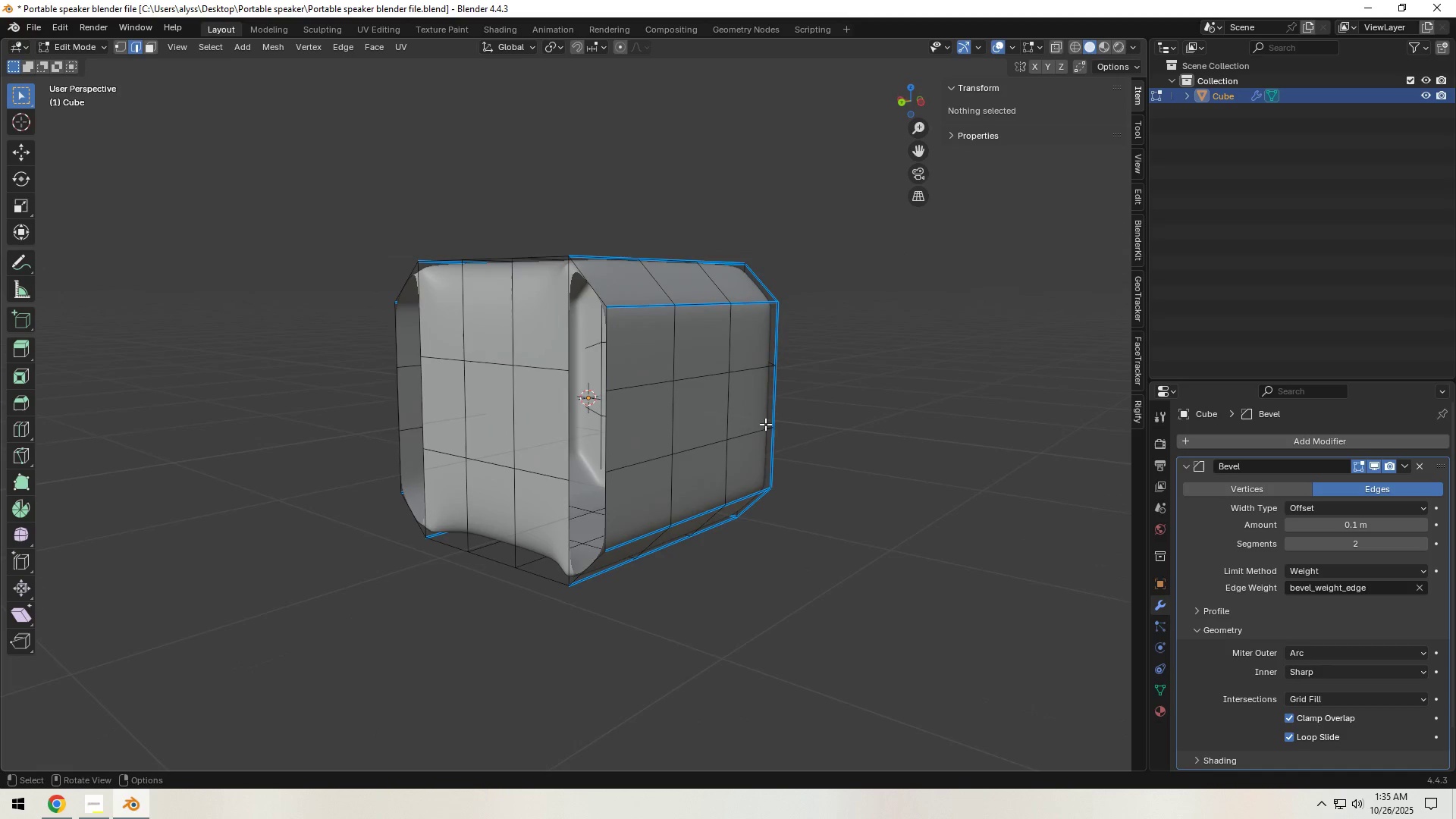 
left_click([609, 433])
 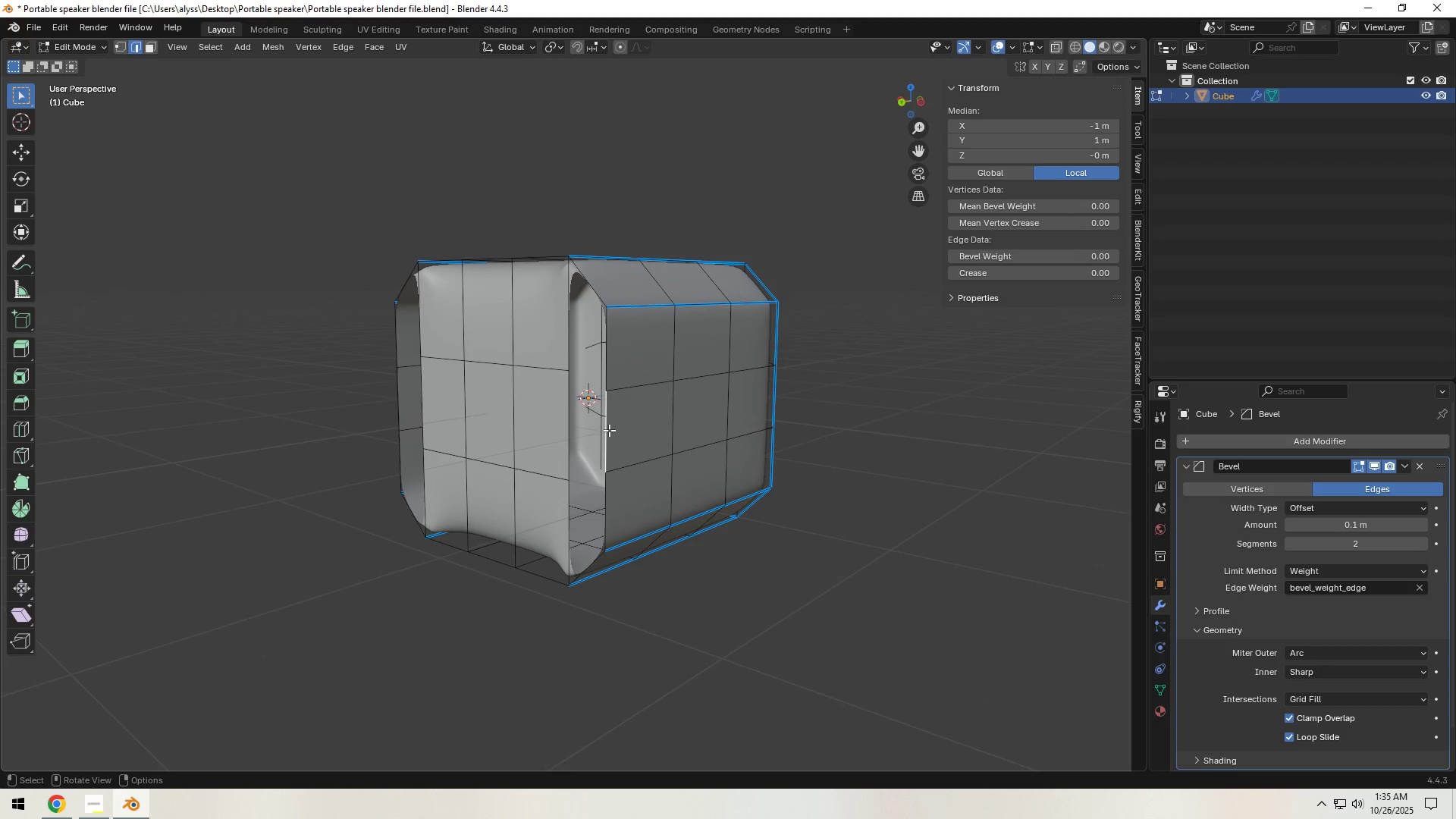 
hold_key(key=ShiftLeft, duration=0.64)
left_click([567, 430])
 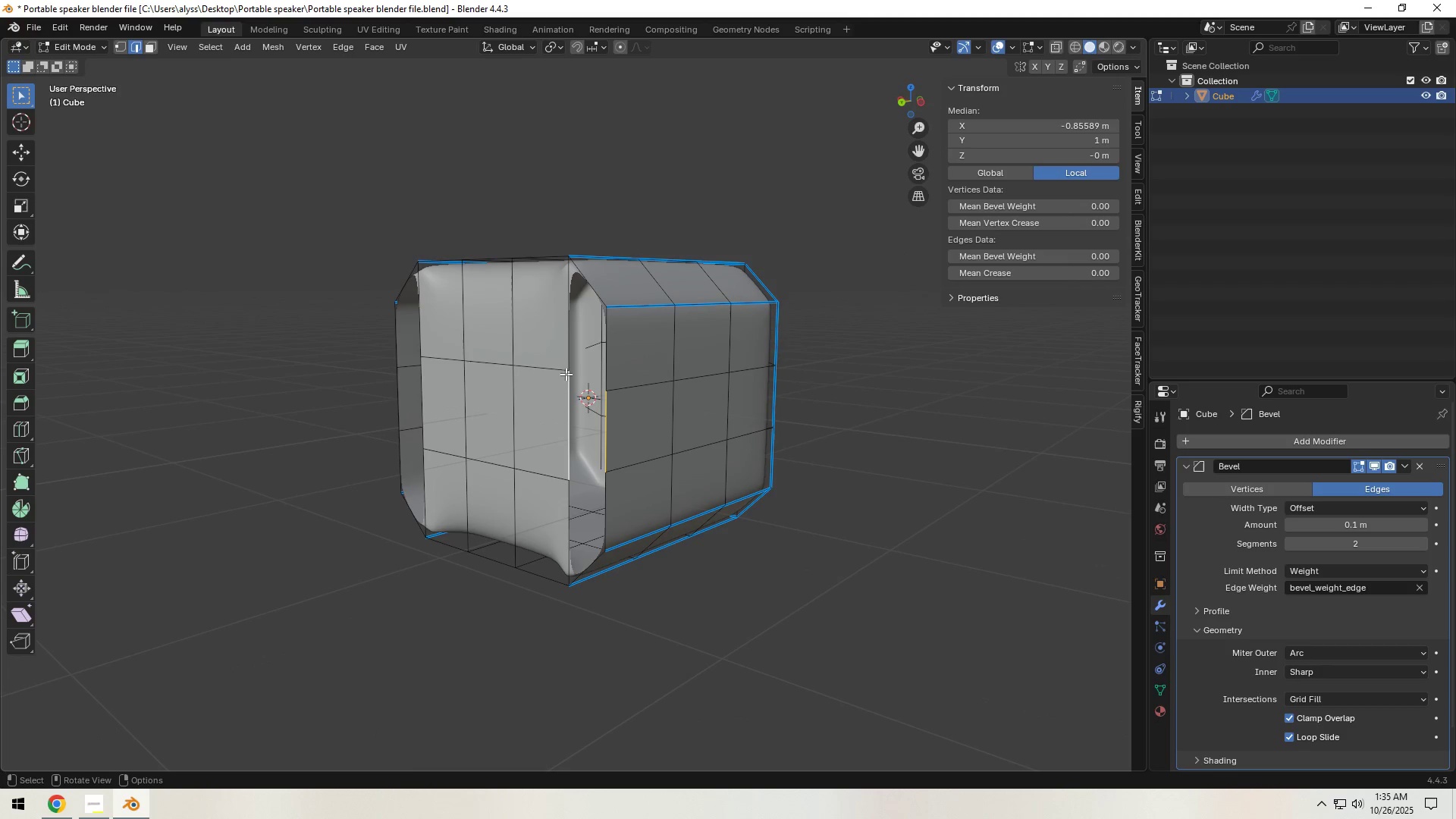 
key(F)
 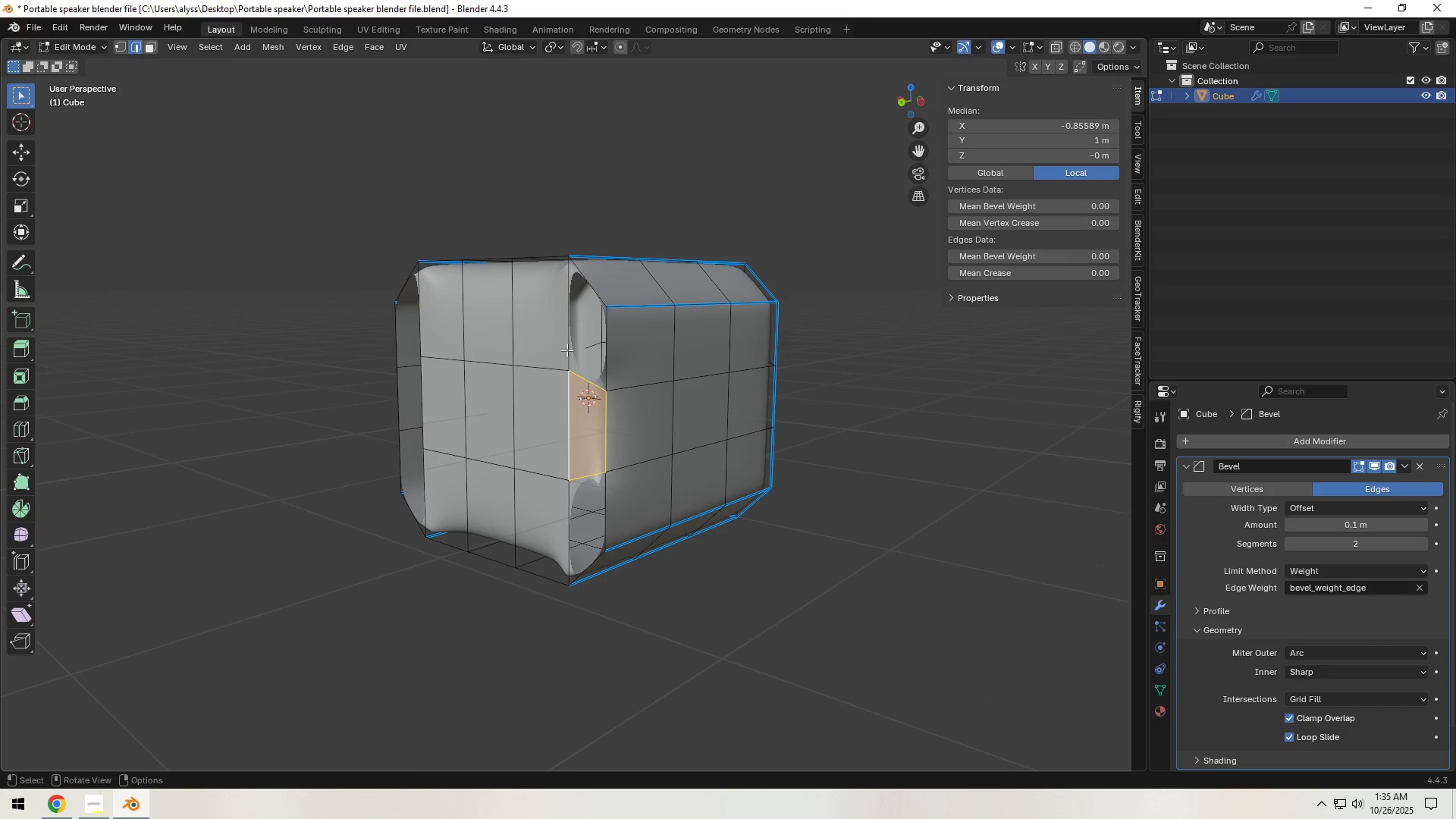 
left_click([566, 349])
 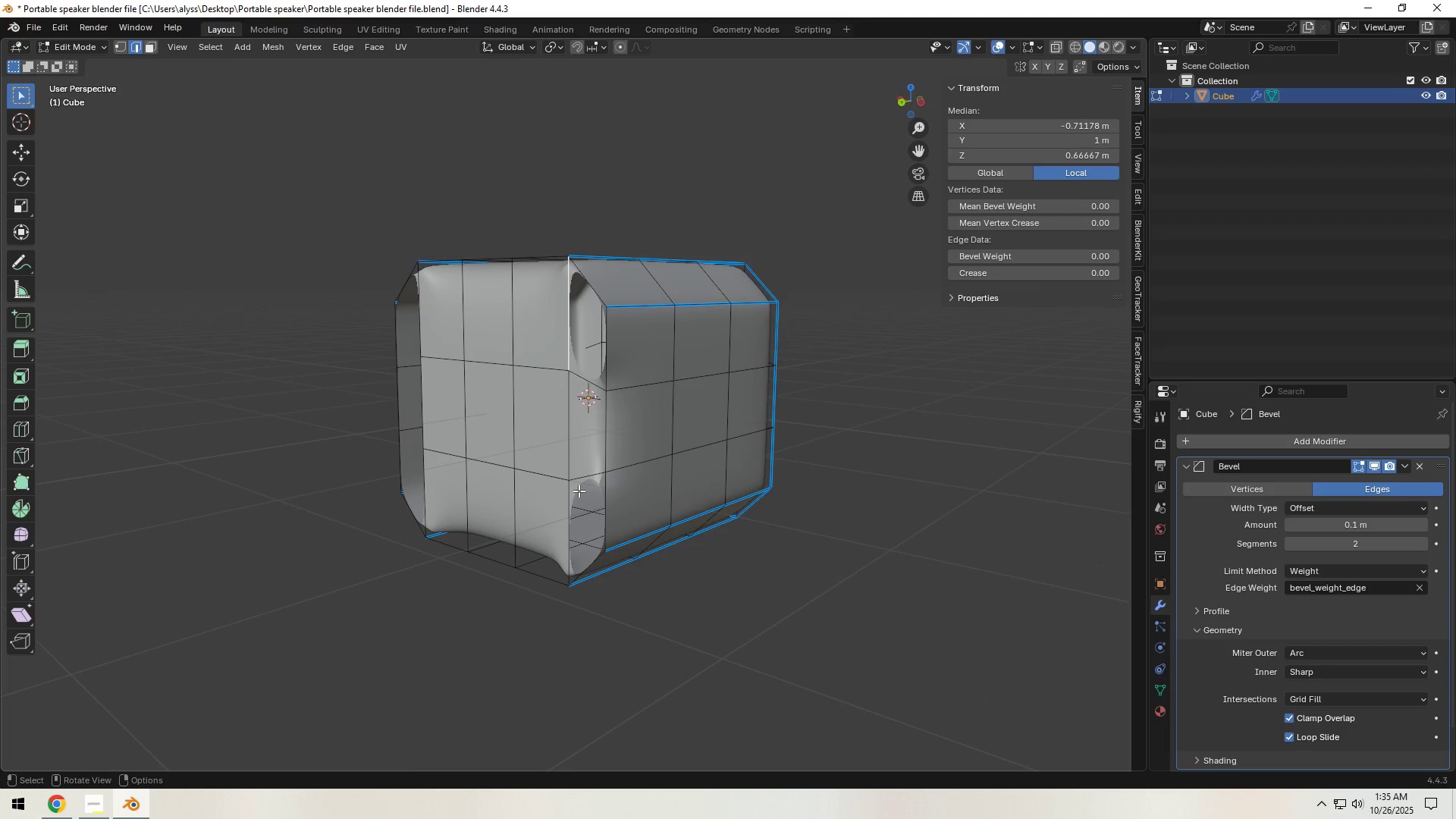 
key(F)
 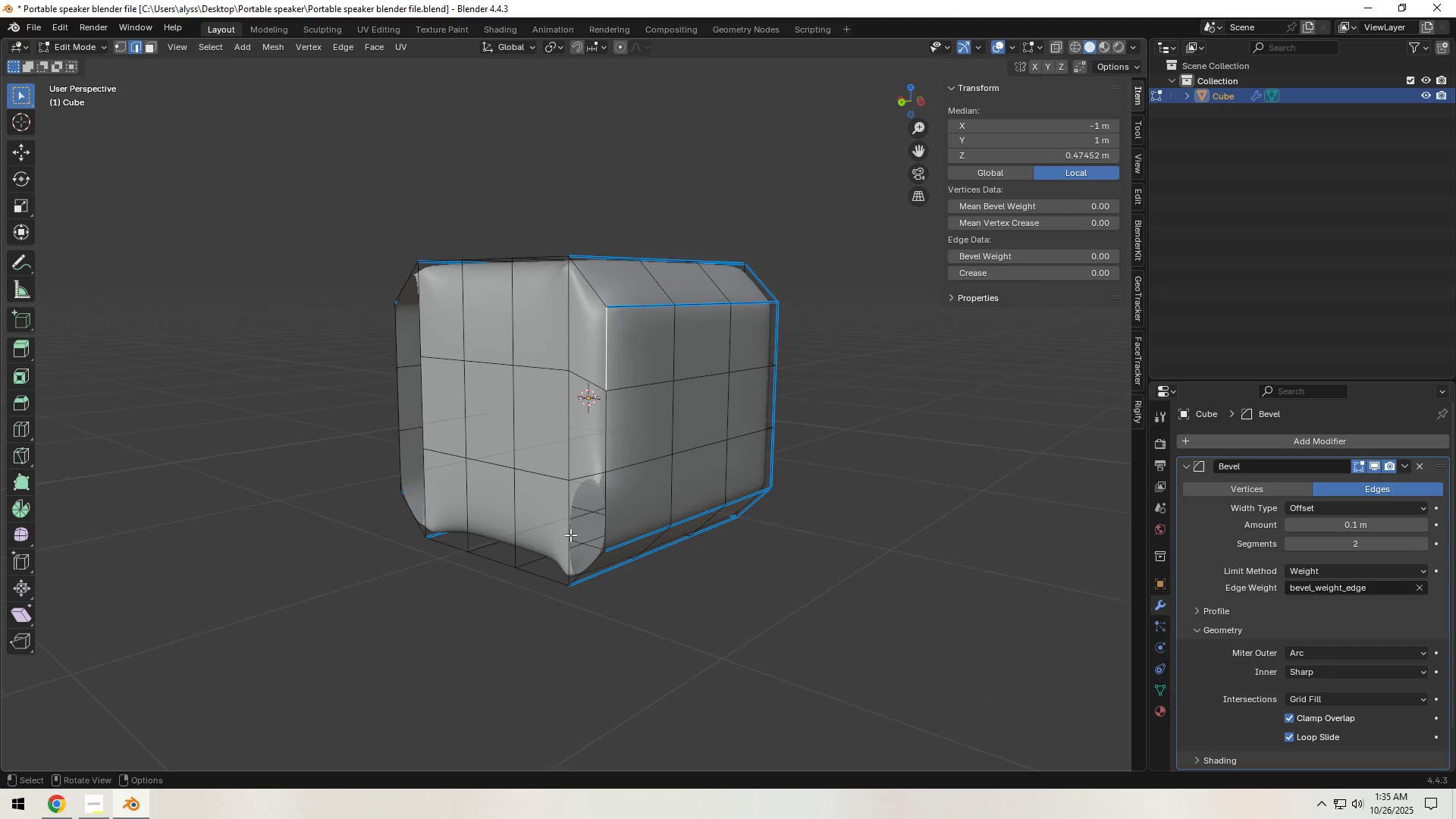 
left_click([570, 535])
 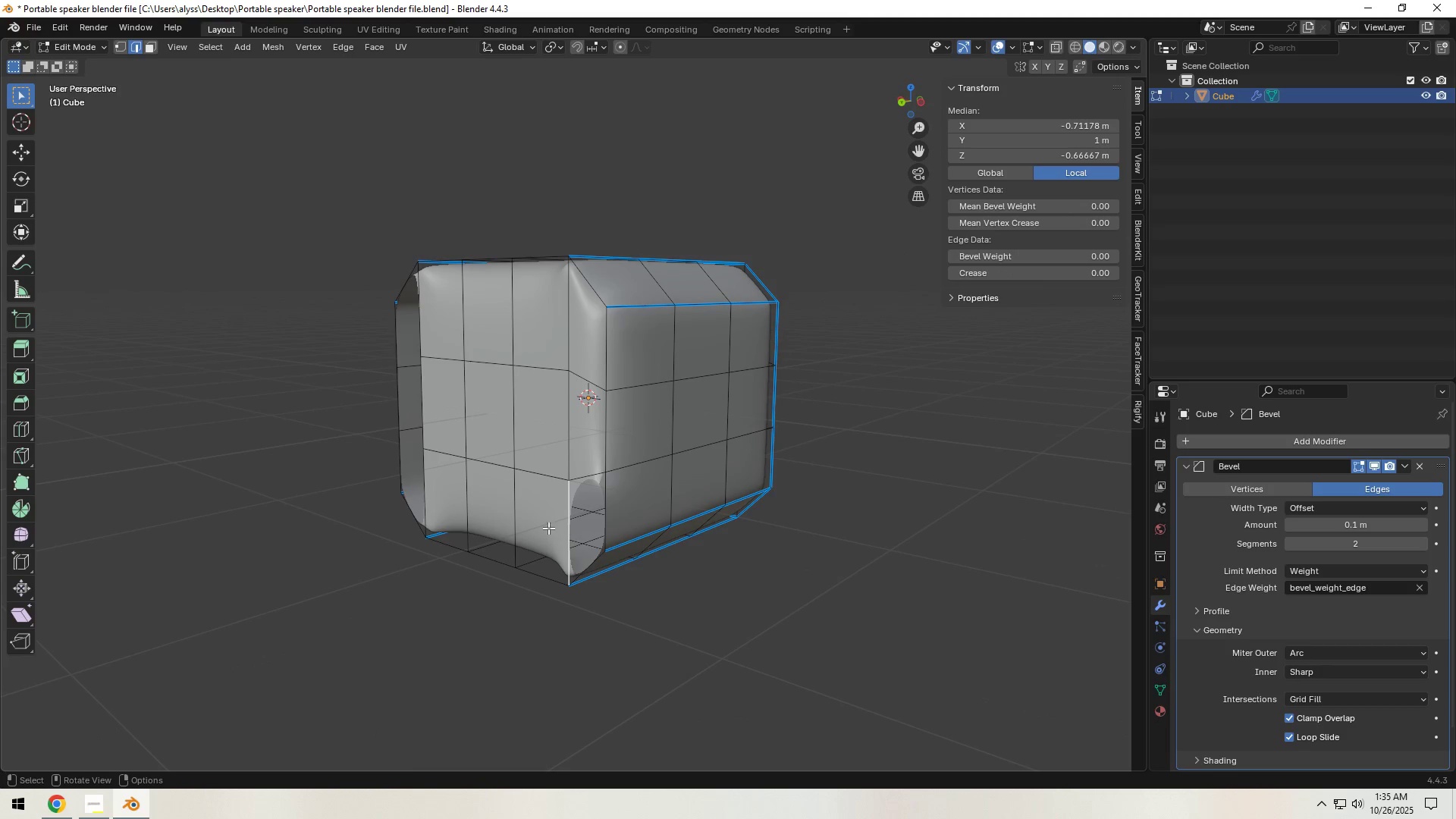 
type(ff)
 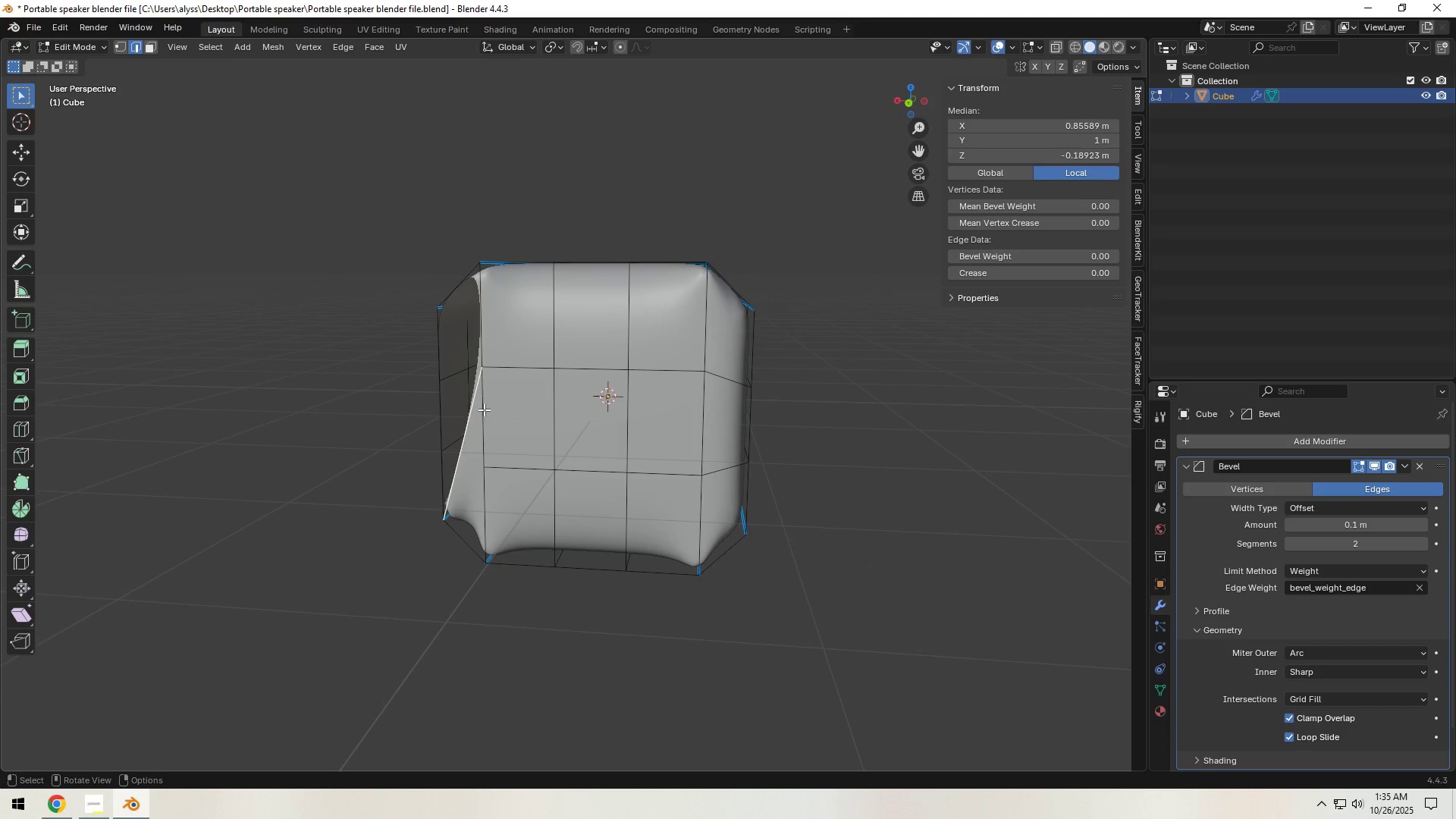 
left_click([484, 410])
 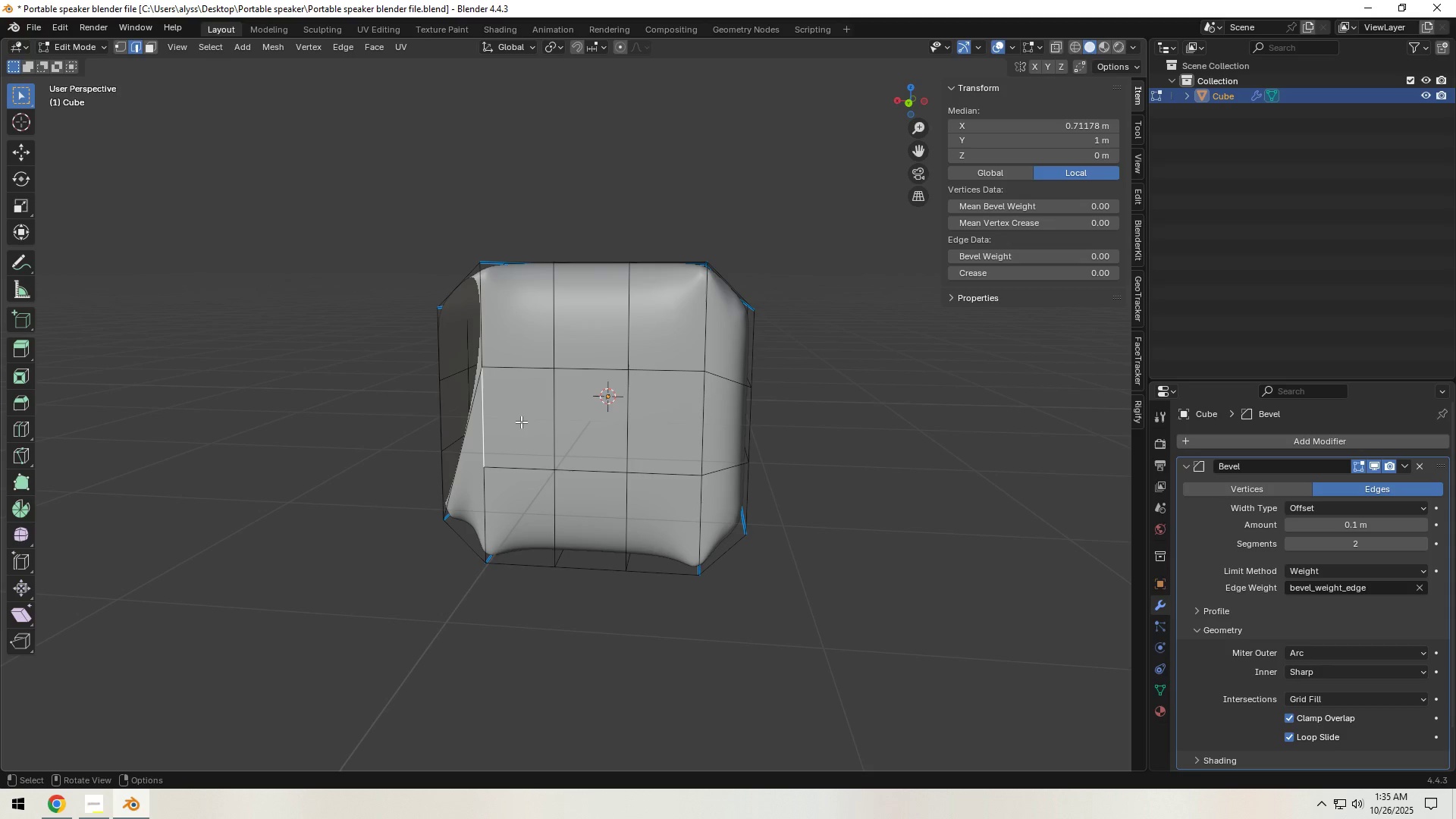 
key(Control+S)
 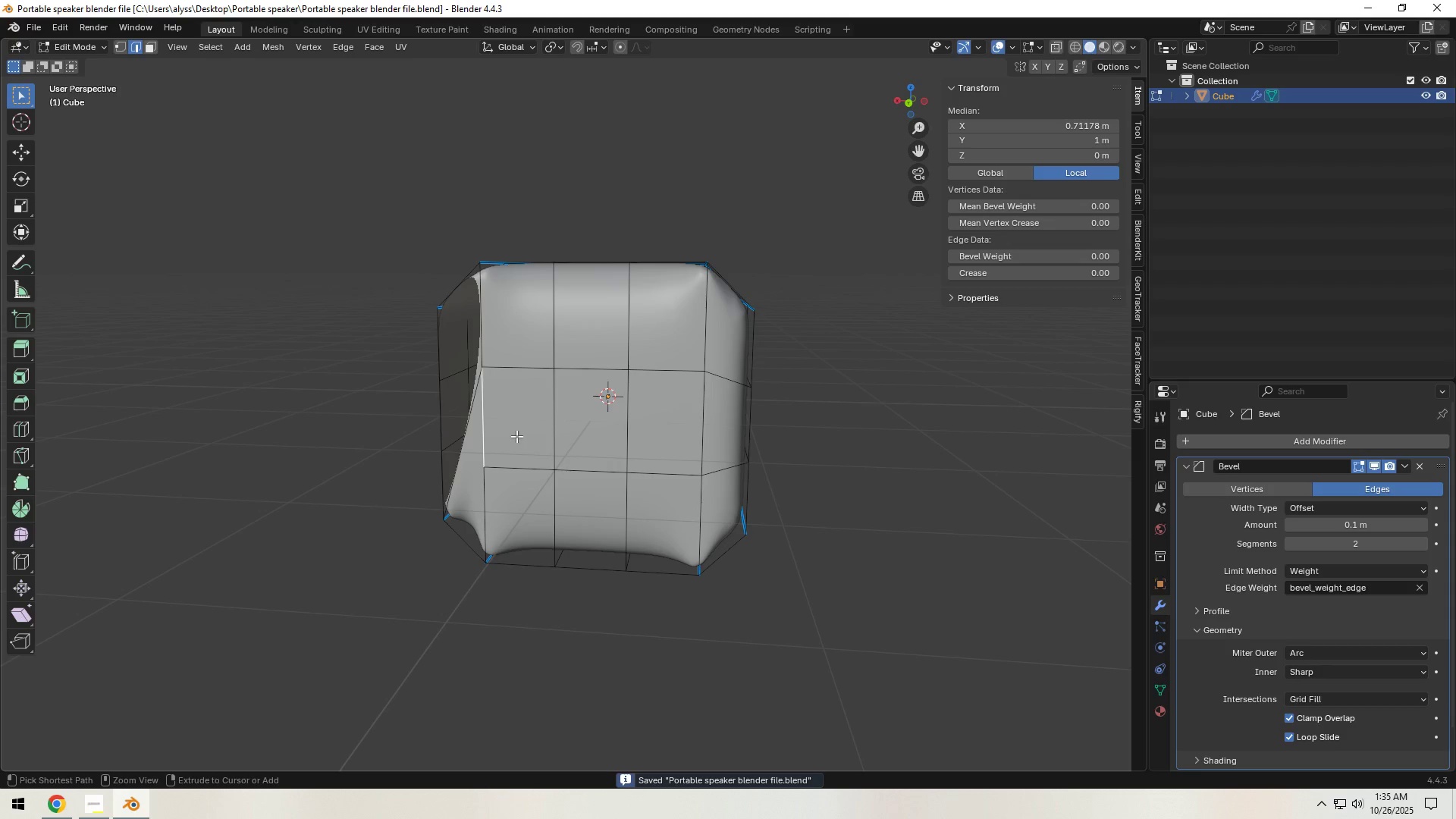 
key(Control+S)
 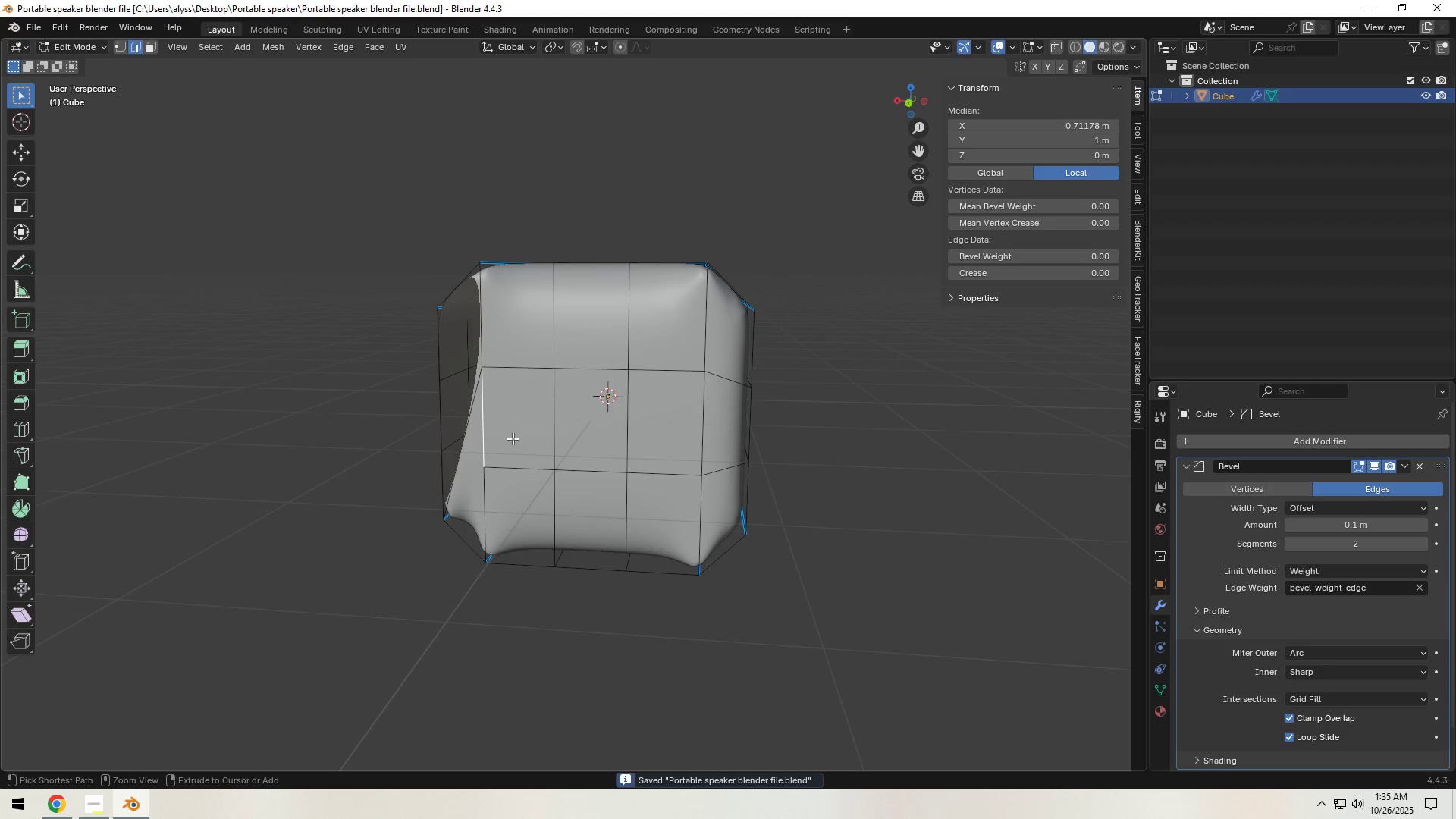 
key(Control+Z)
 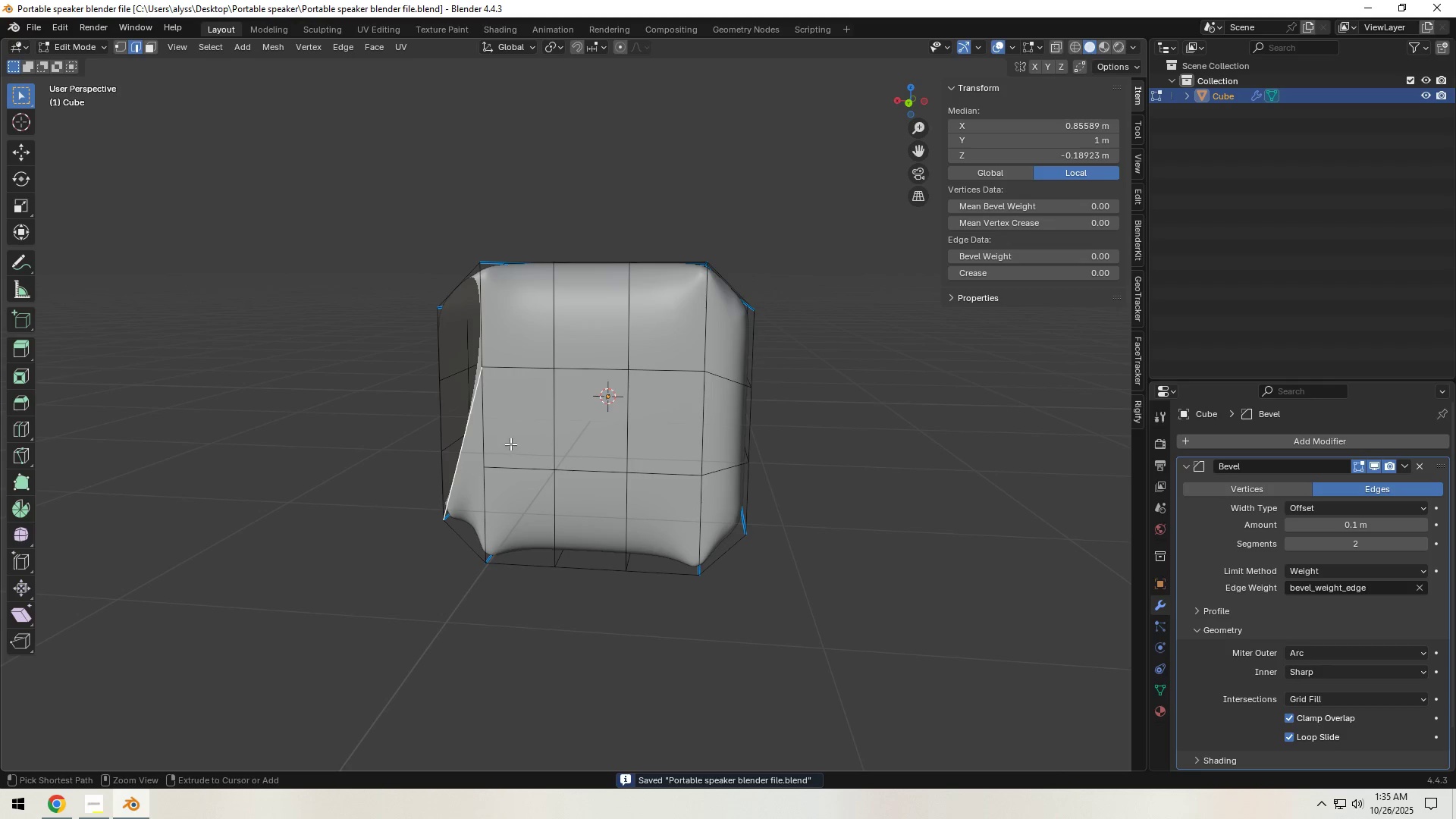 
key(Control+Z)
 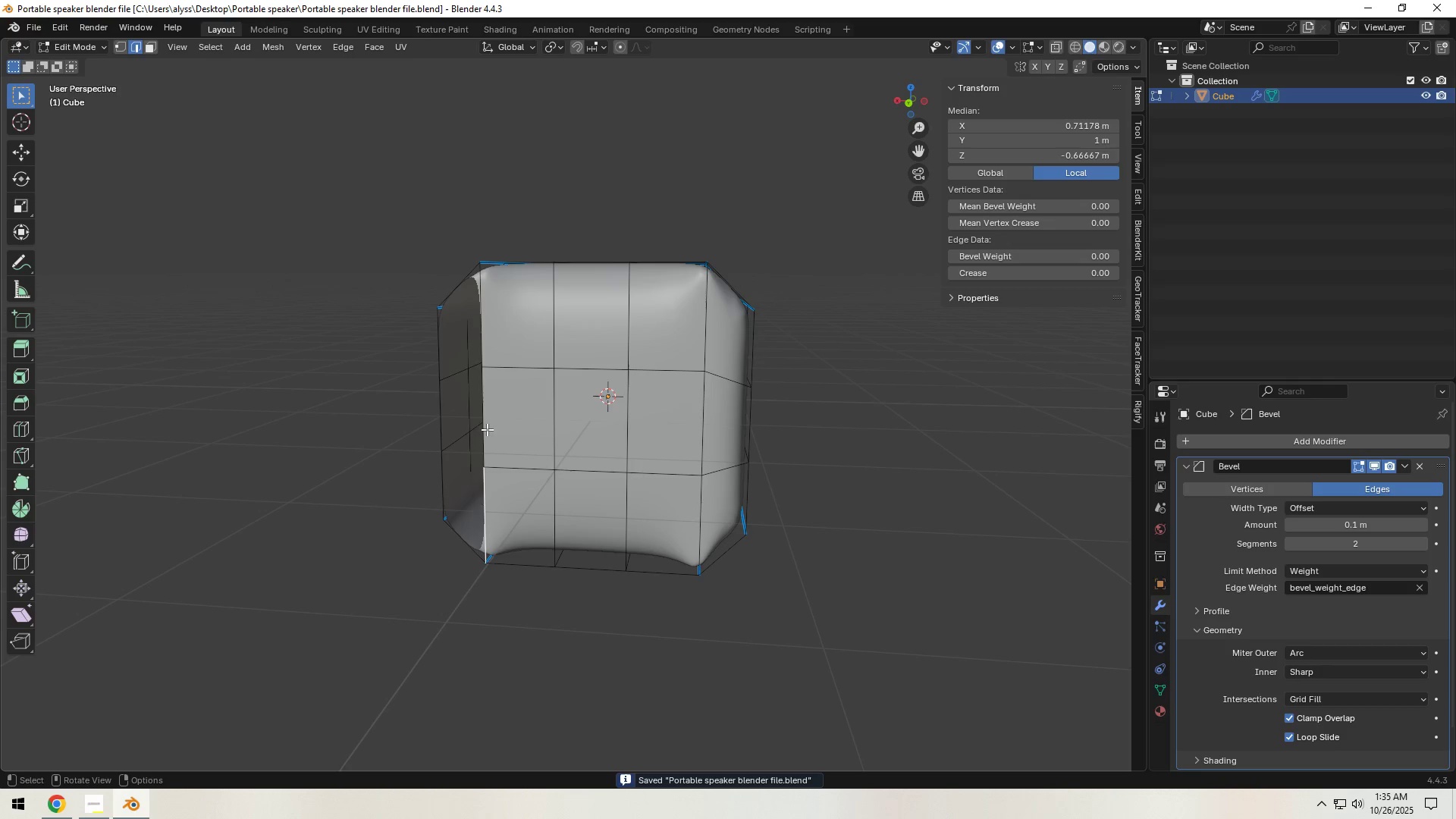 
left_click([487, 429])
 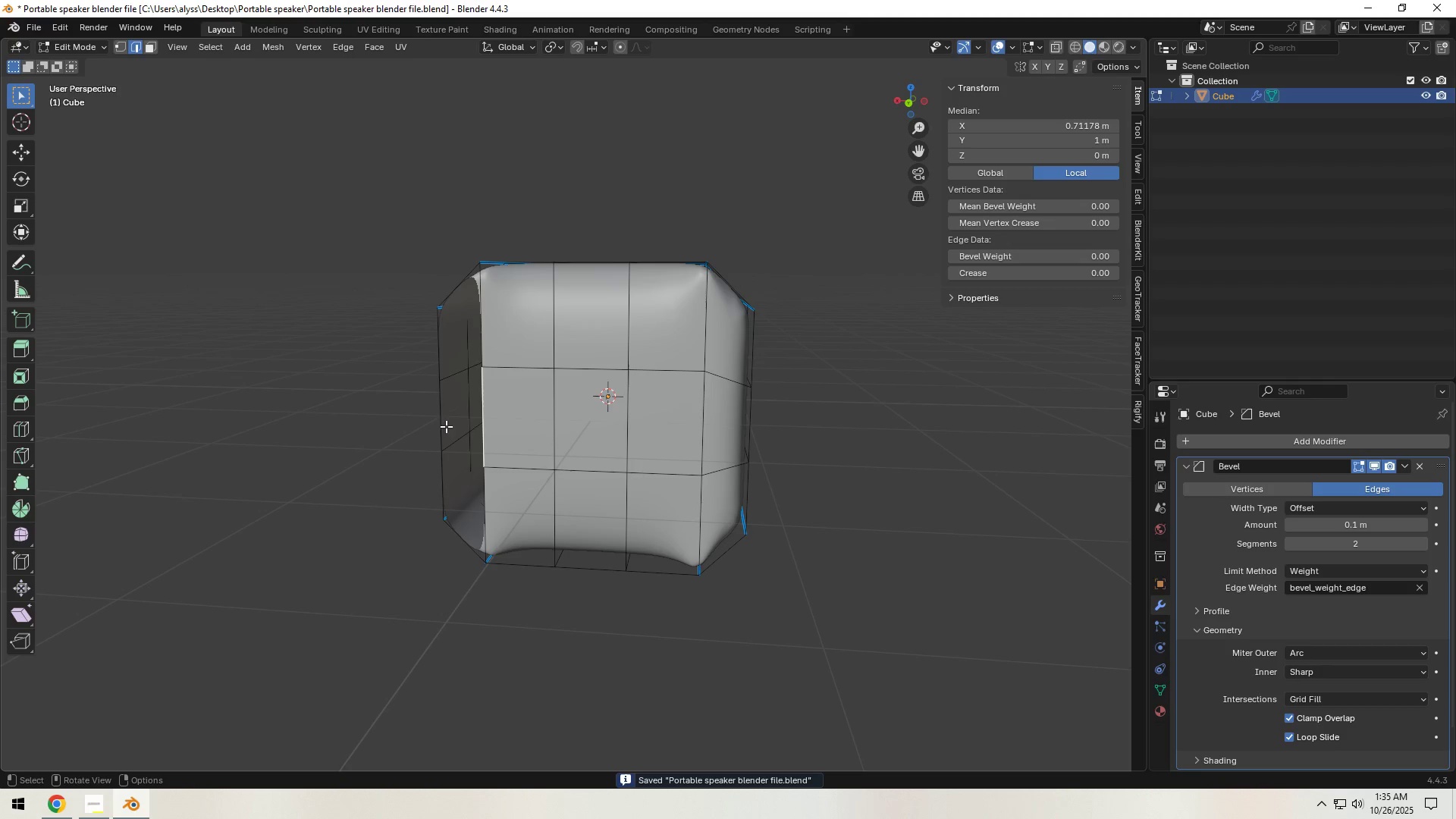 
hold_key(key=ShiftLeft, duration=0.3)
left_click([437, 422])
 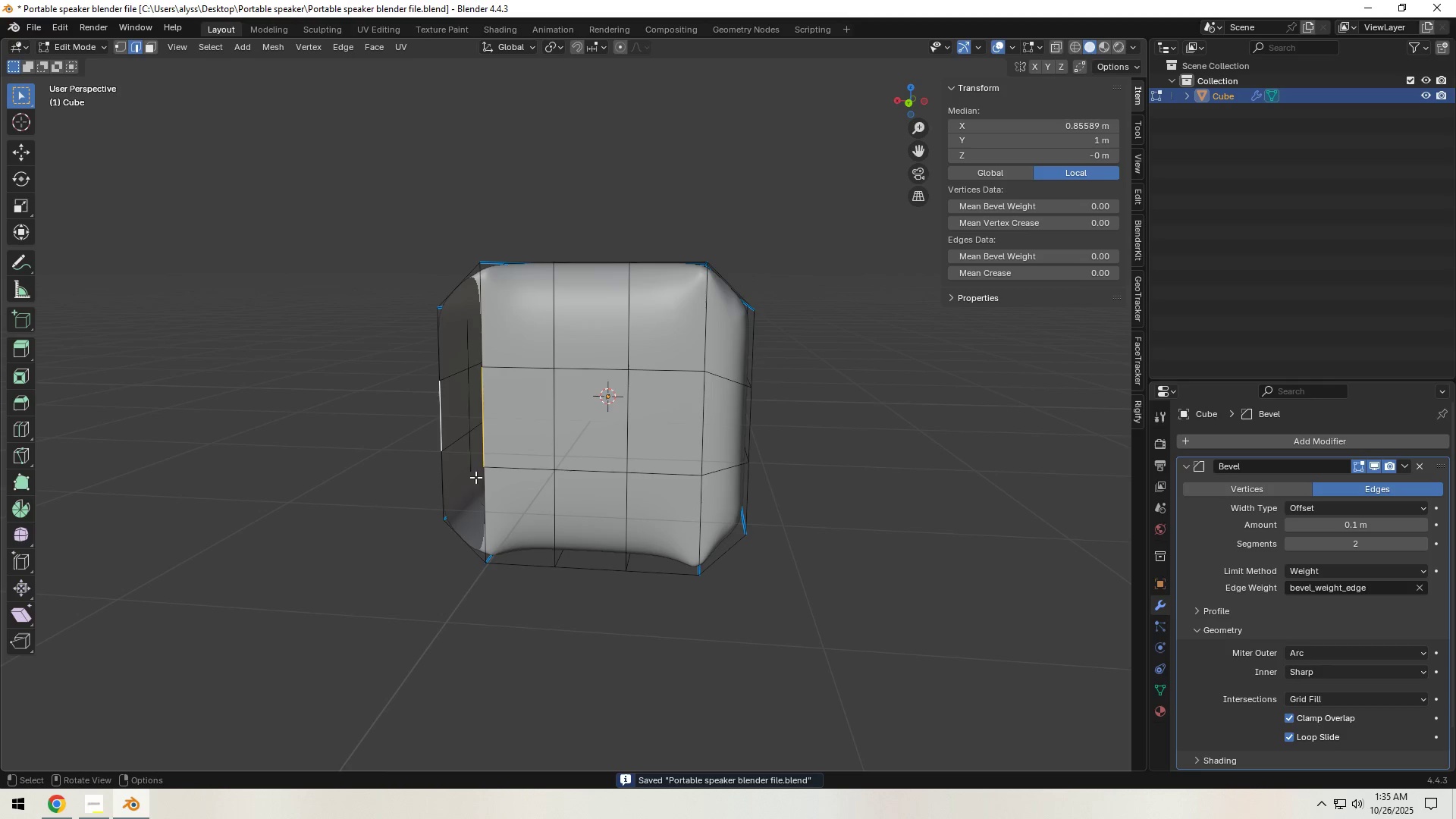 
type(ff)
 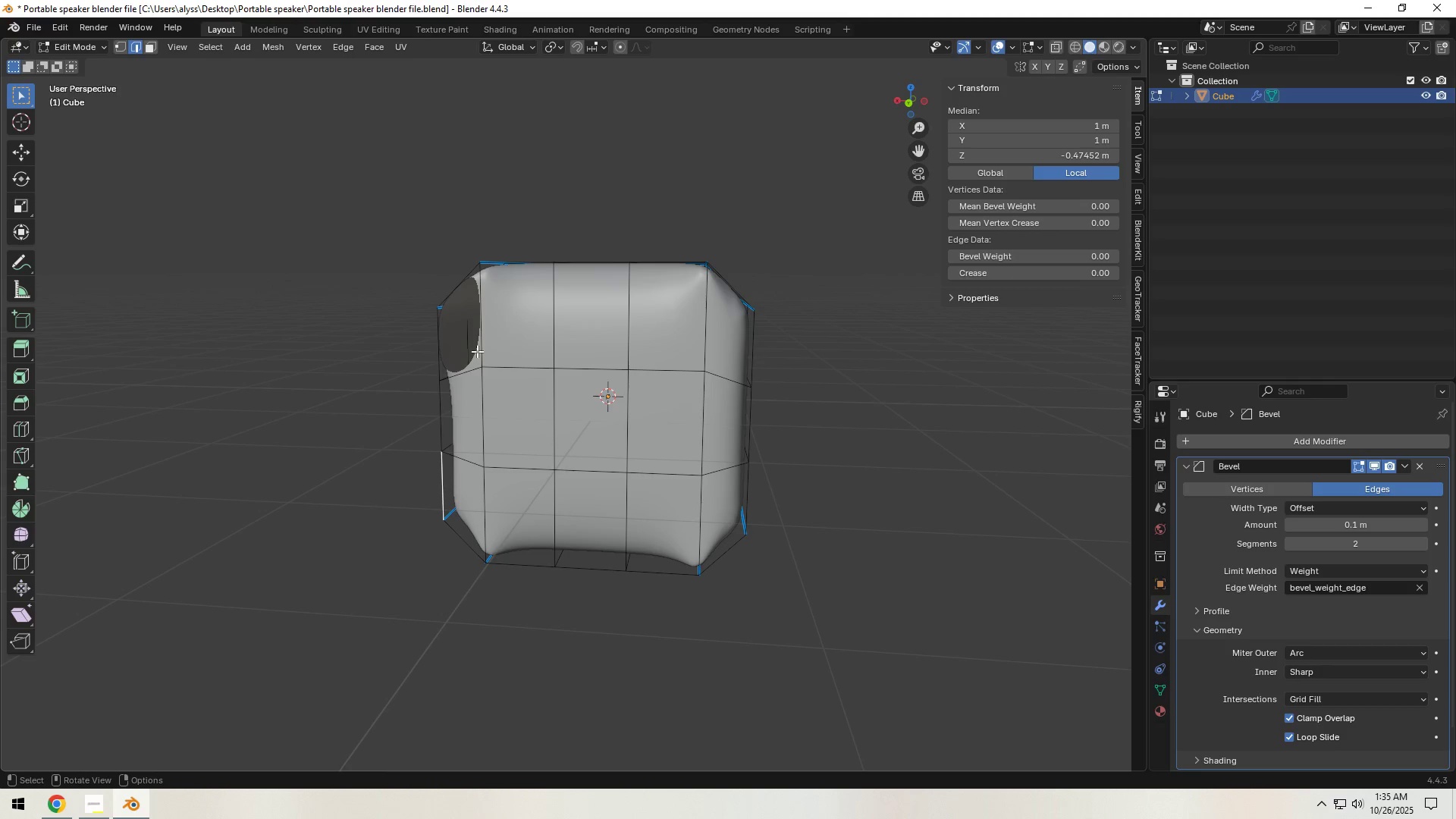 
left_click([481, 336])
 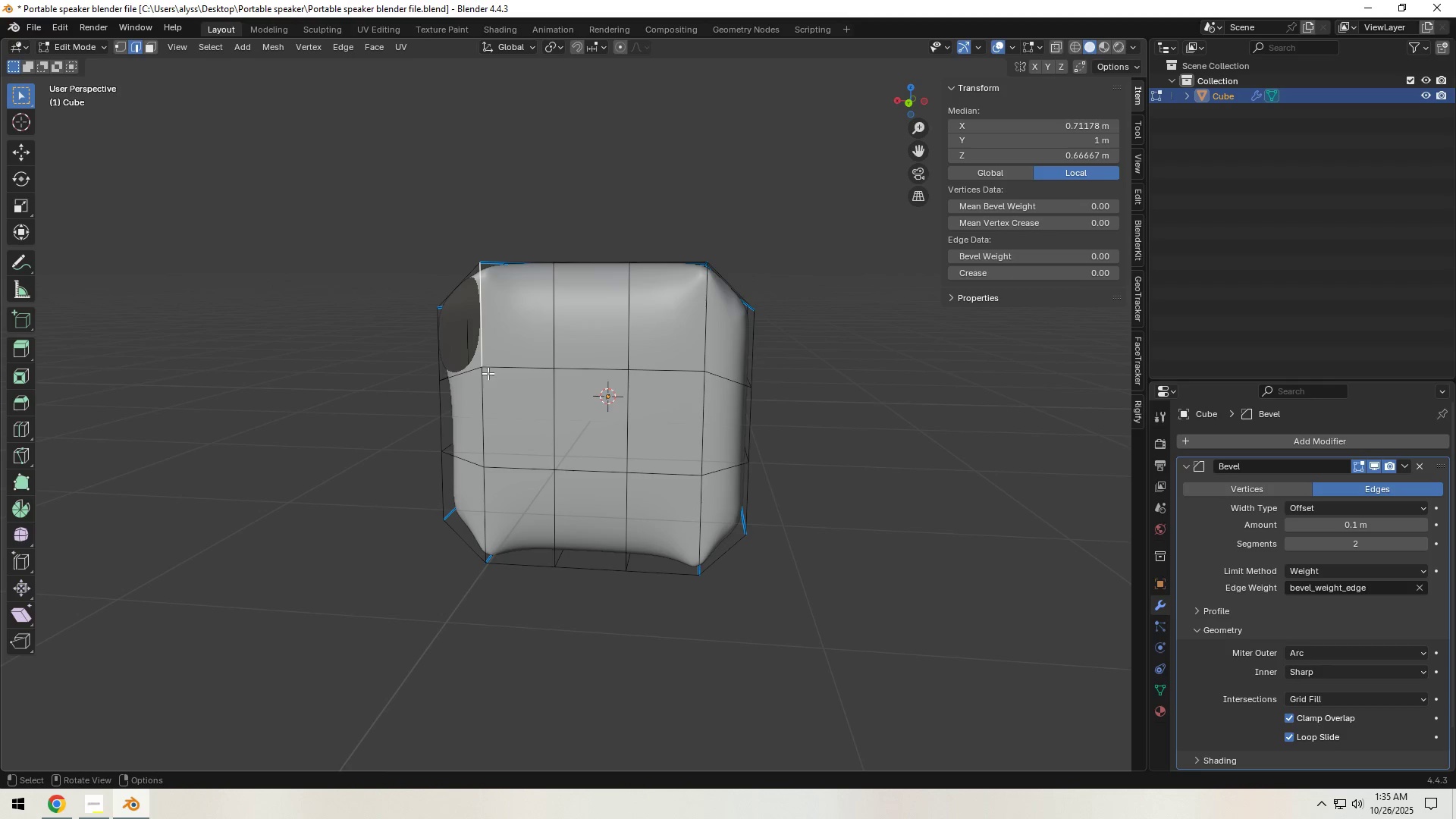 
key(F)
 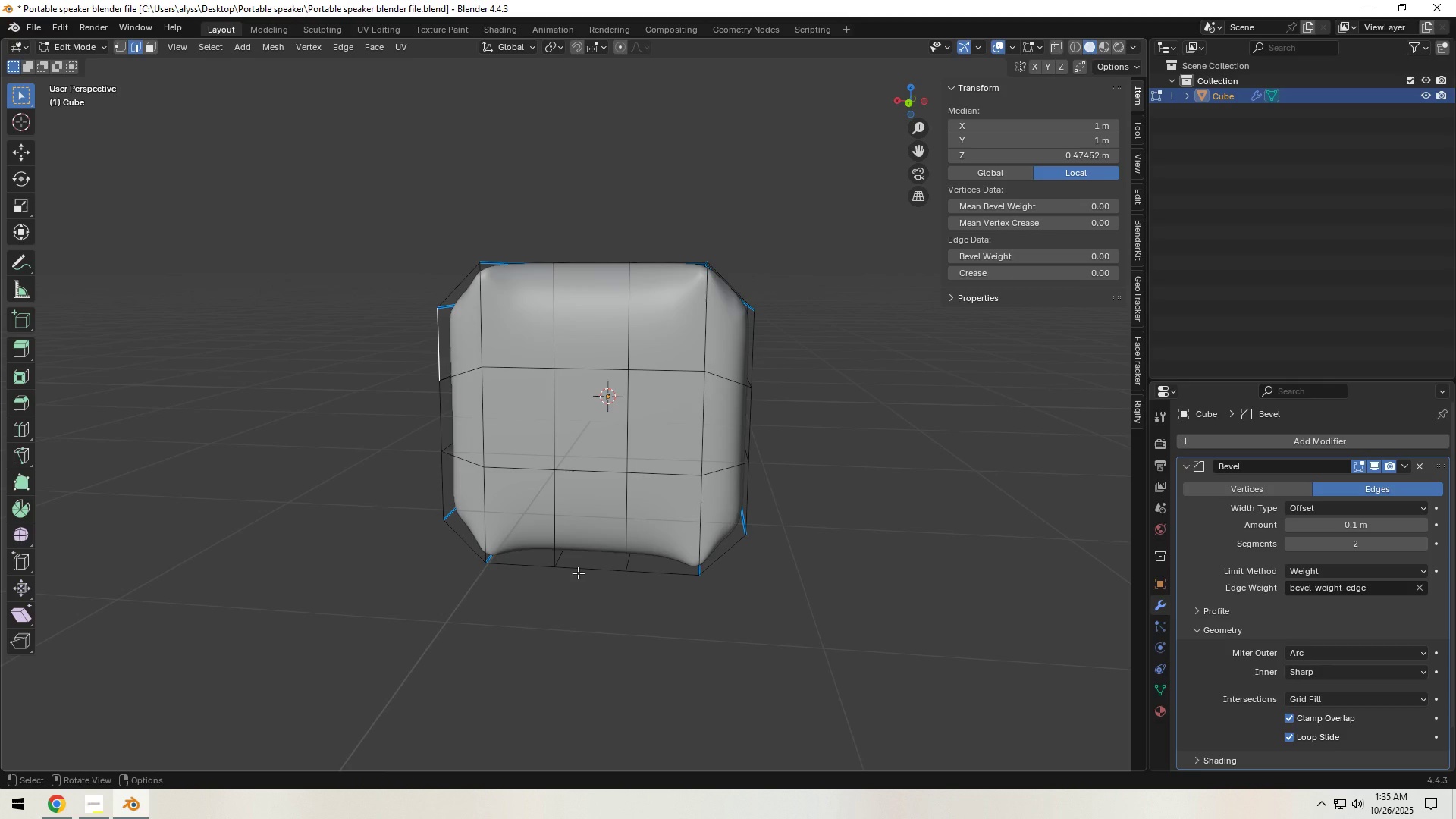 
left_click([578, 573])
 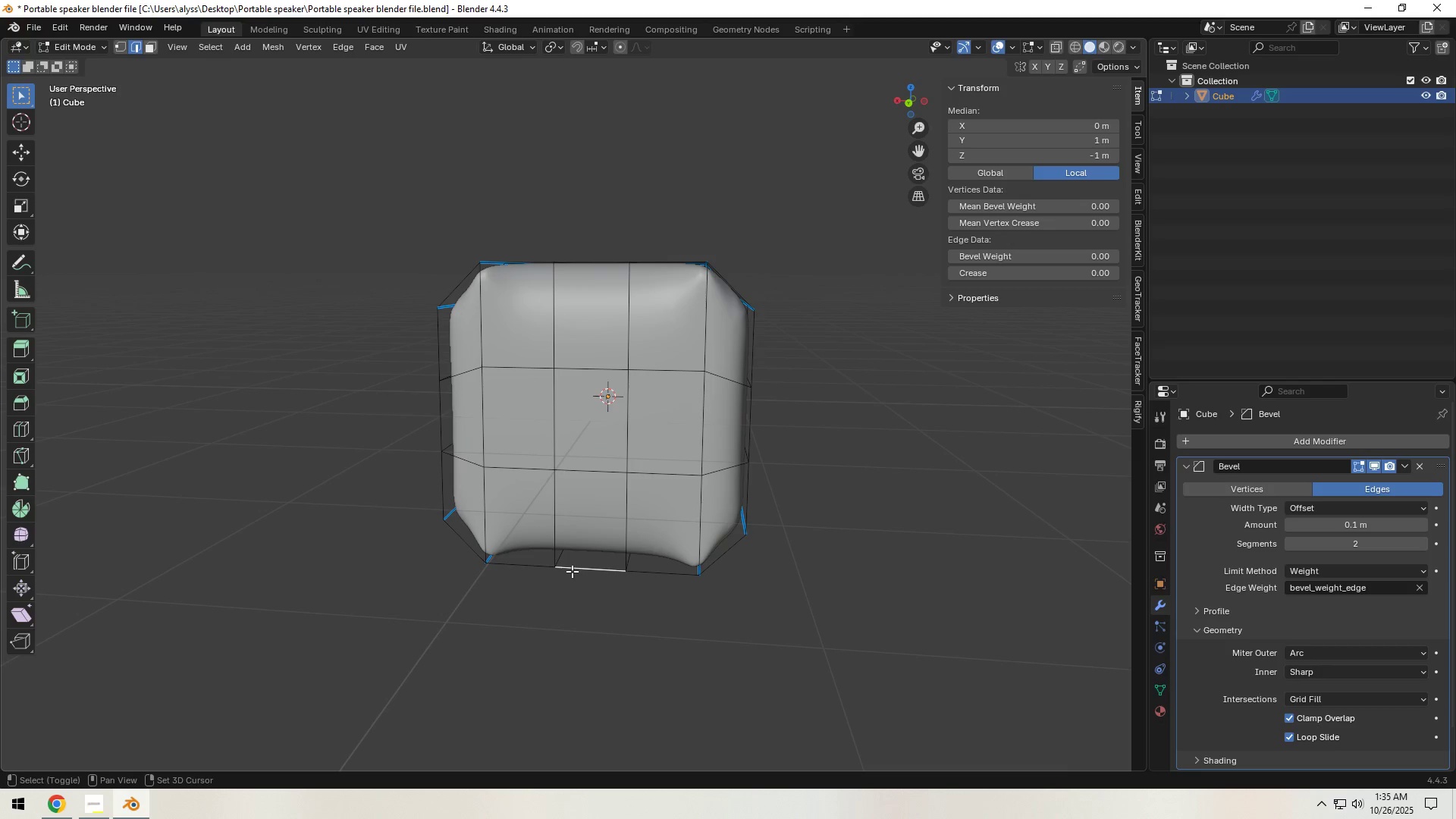 
hold_key(key=ShiftLeft, duration=1.54)
left_click([529, 570])
 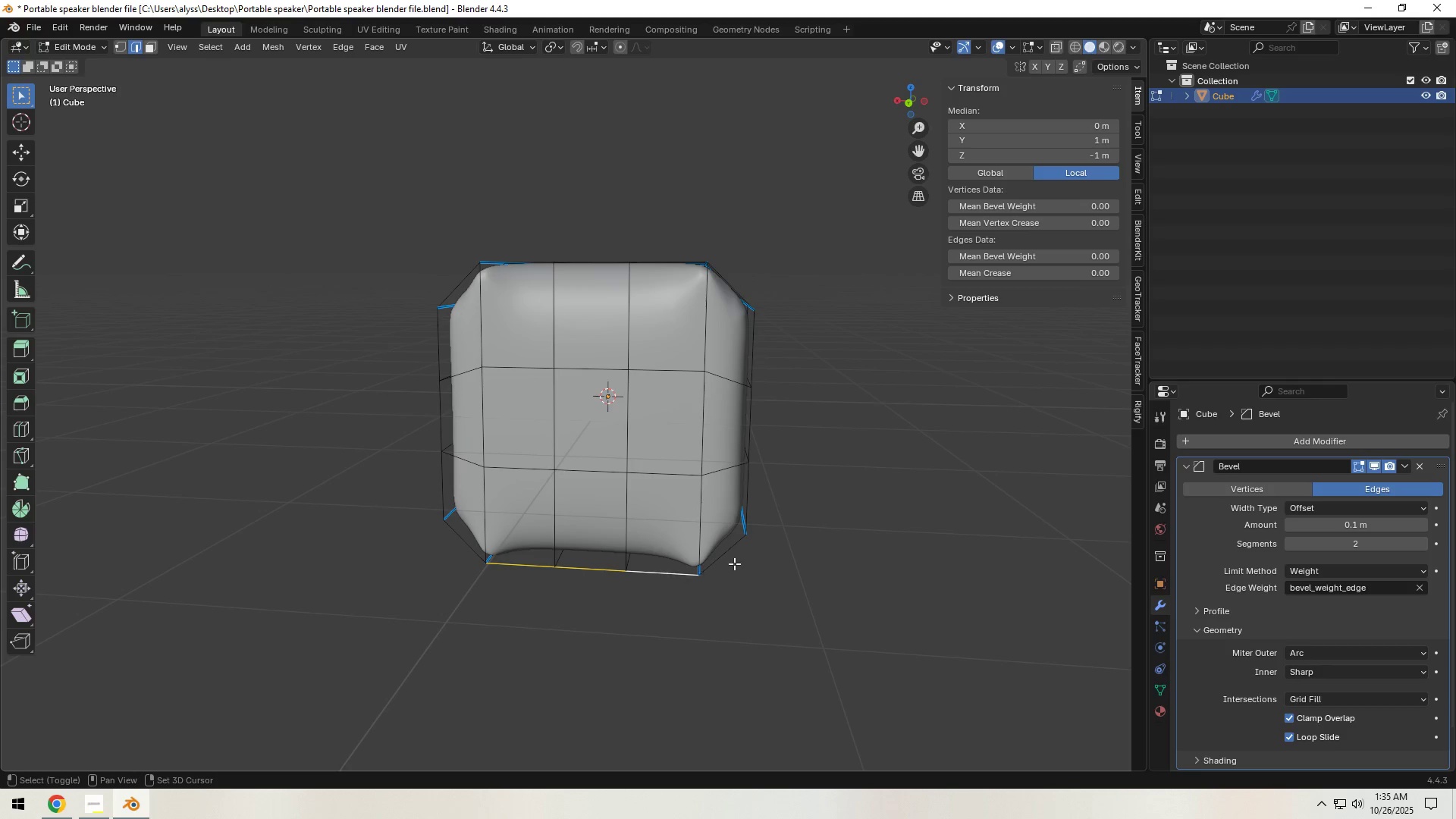 
left_click([723, 554])
 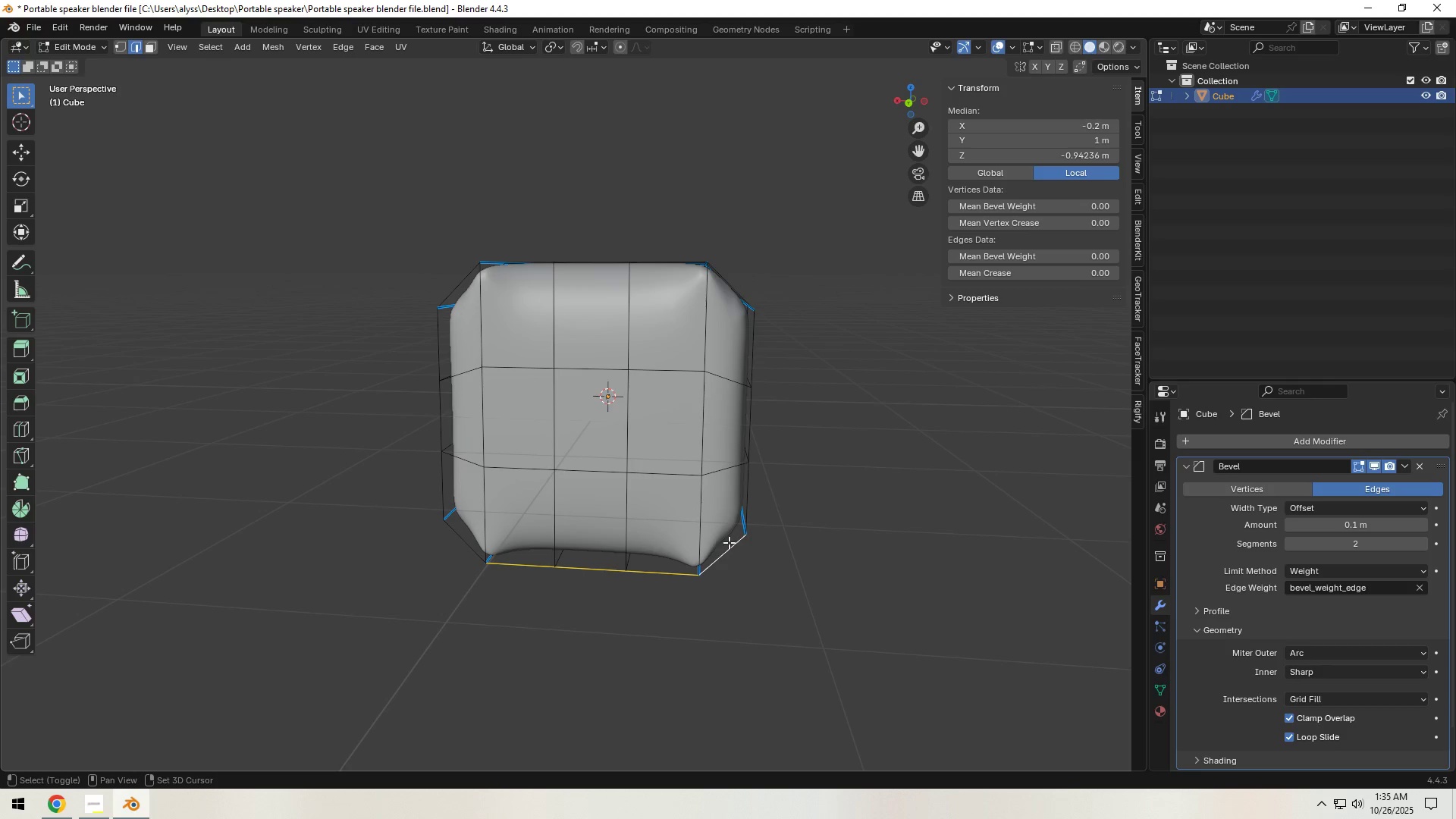 
key(Shift+ShiftLeft)
 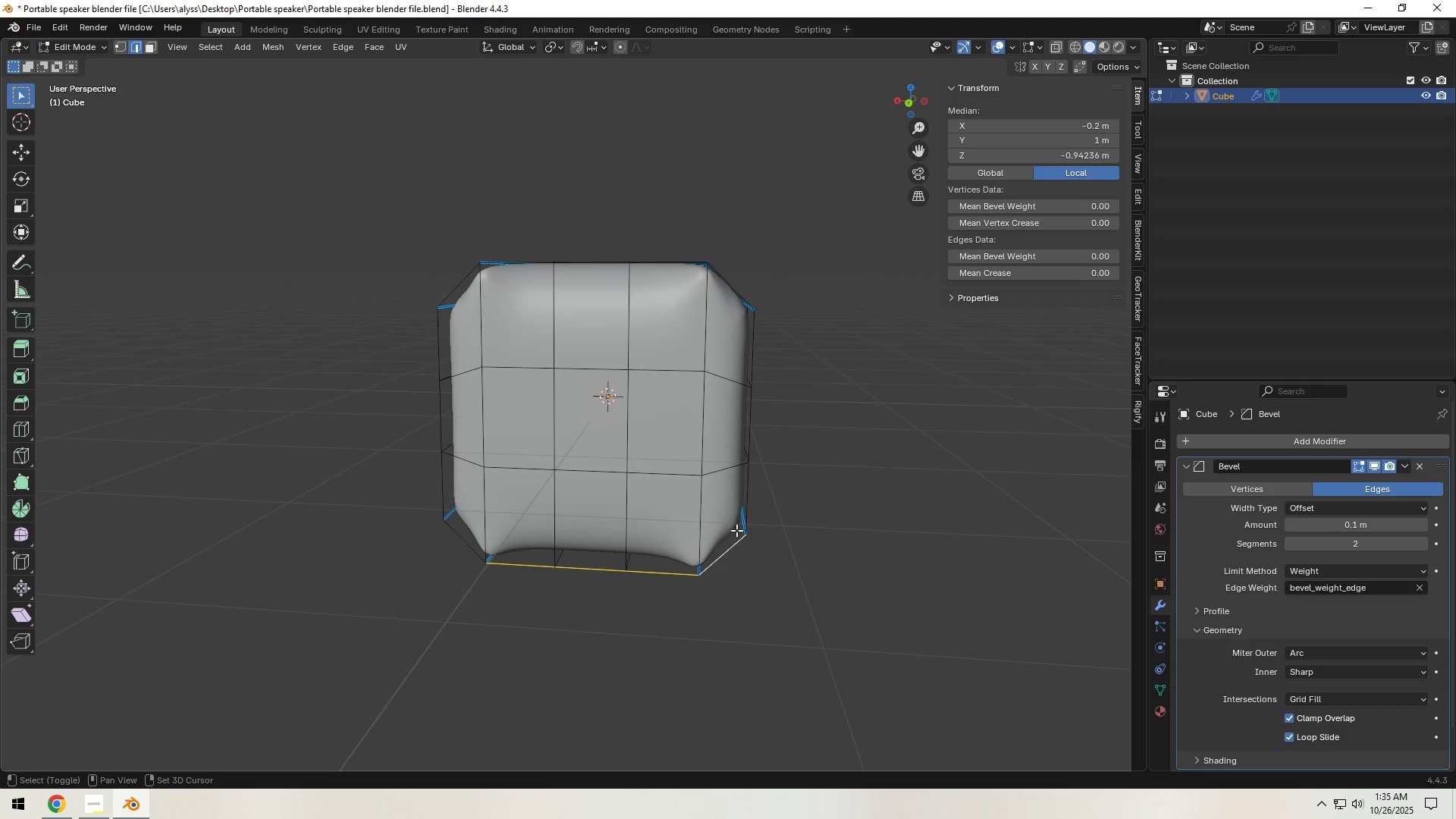 
key(Shift+ShiftLeft)
 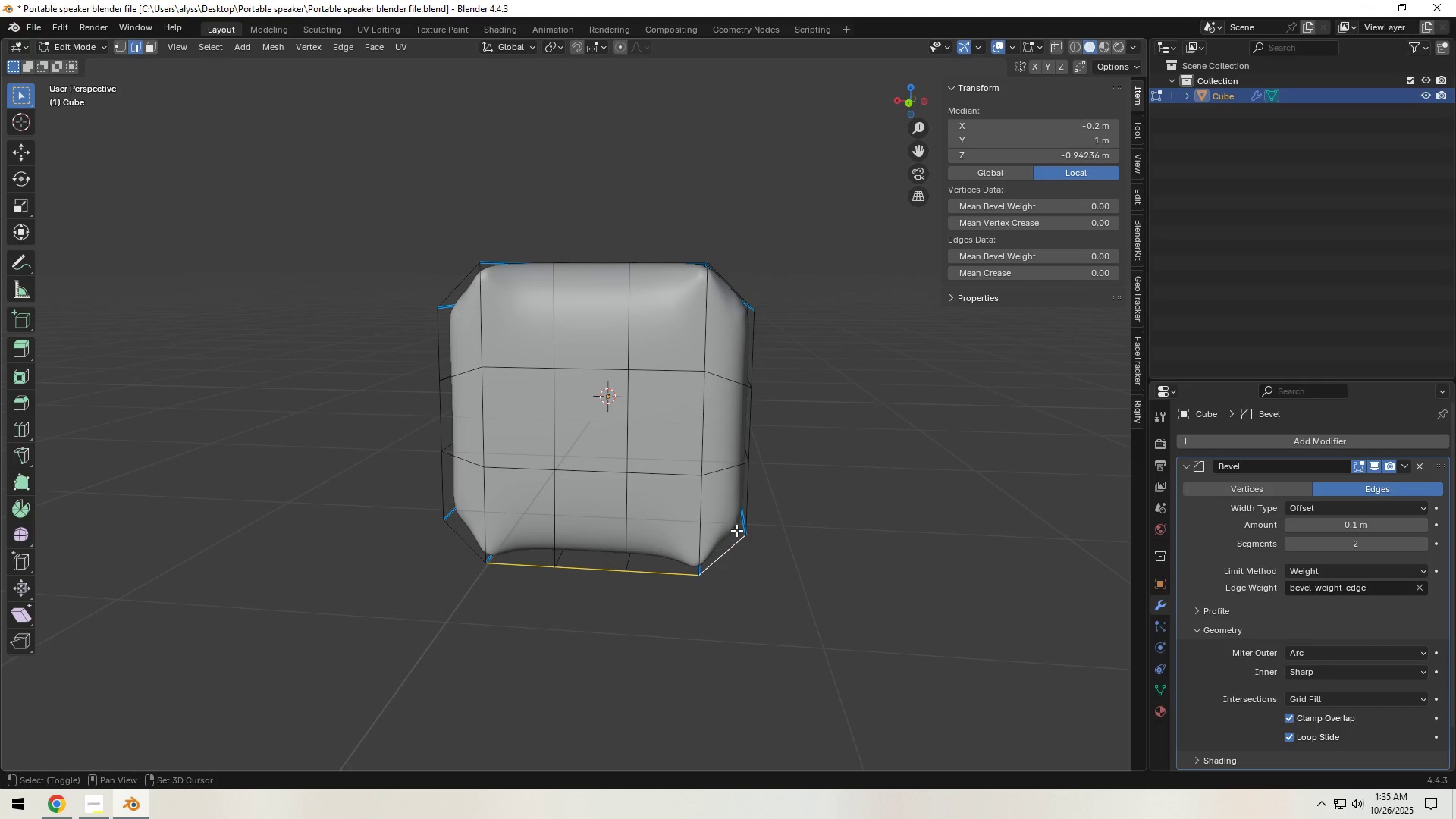 
key(Shift+ShiftLeft)
 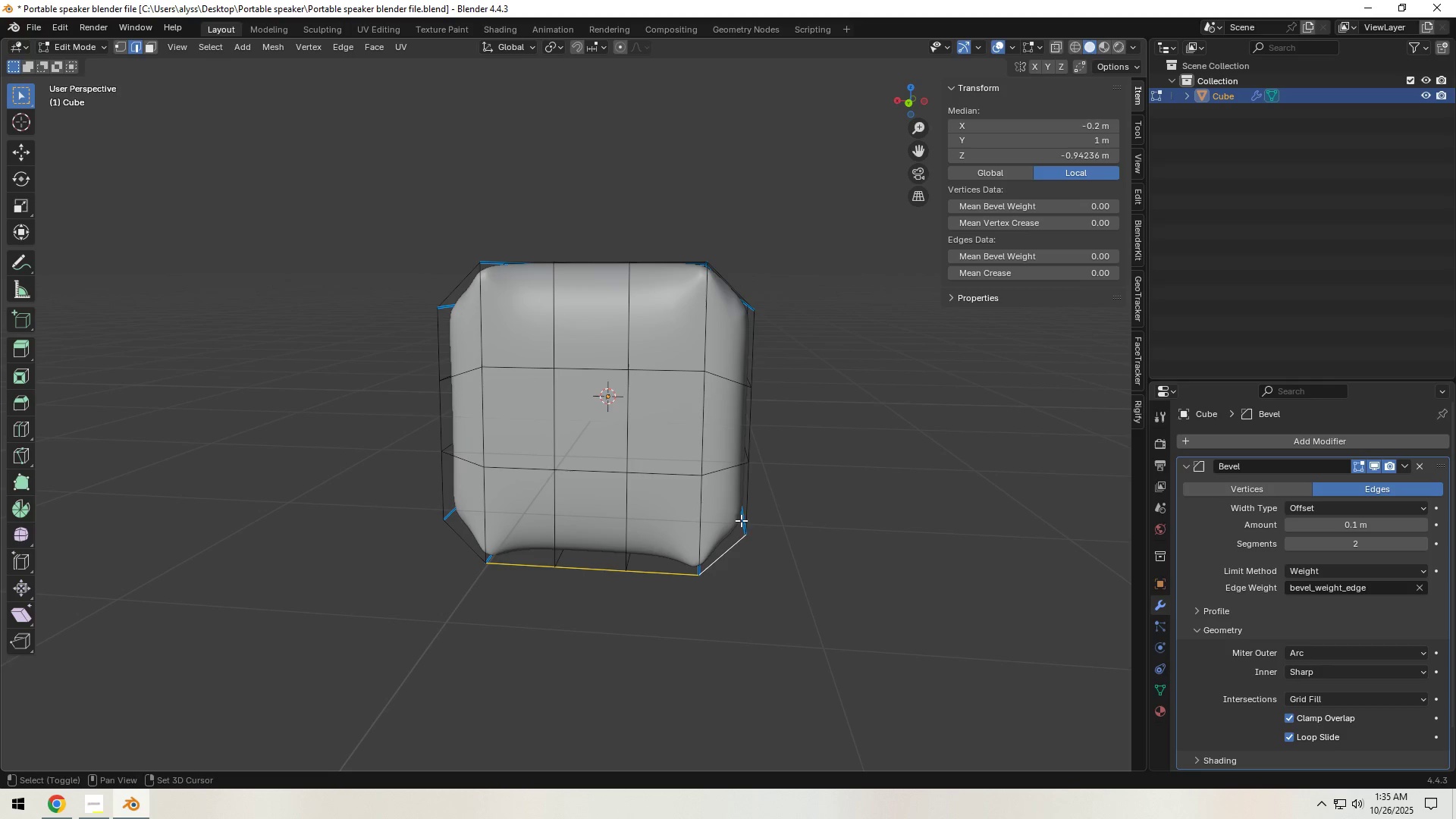 
key(Shift+ShiftLeft)
 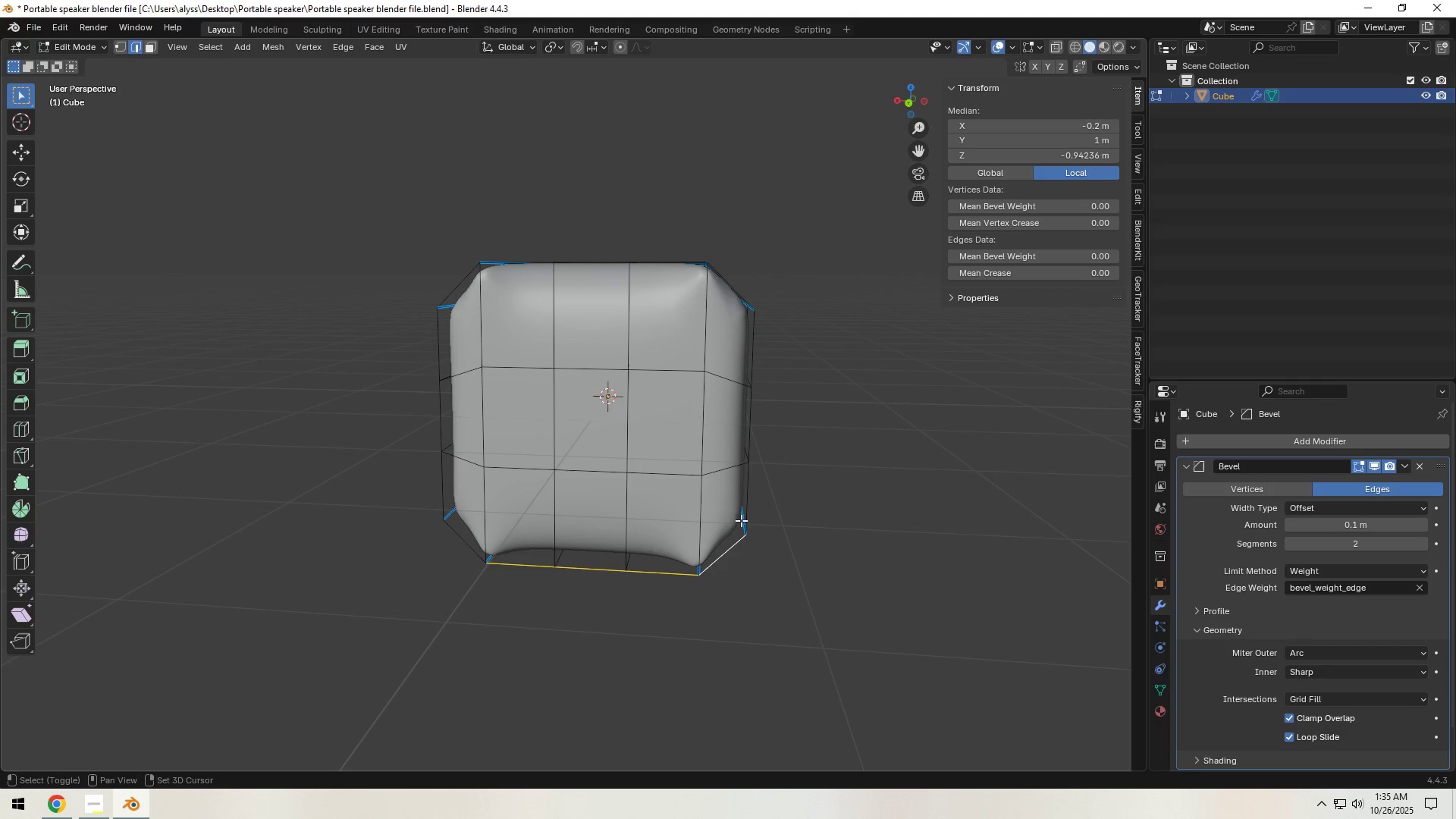 
key(Shift+ShiftLeft)
 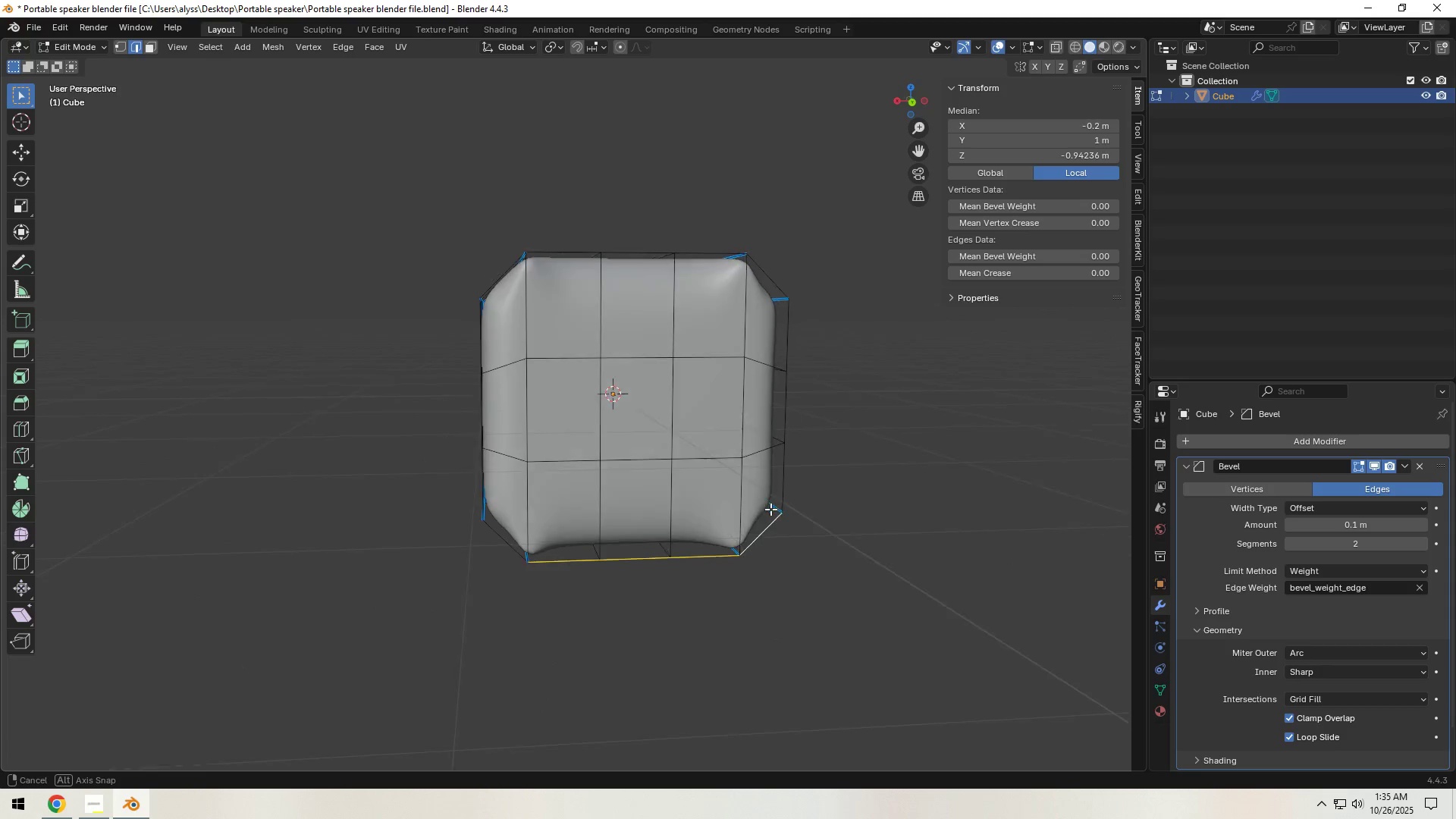 
hold_key(key=ShiftLeft, duration=1.53)
left_click([797, 474])
 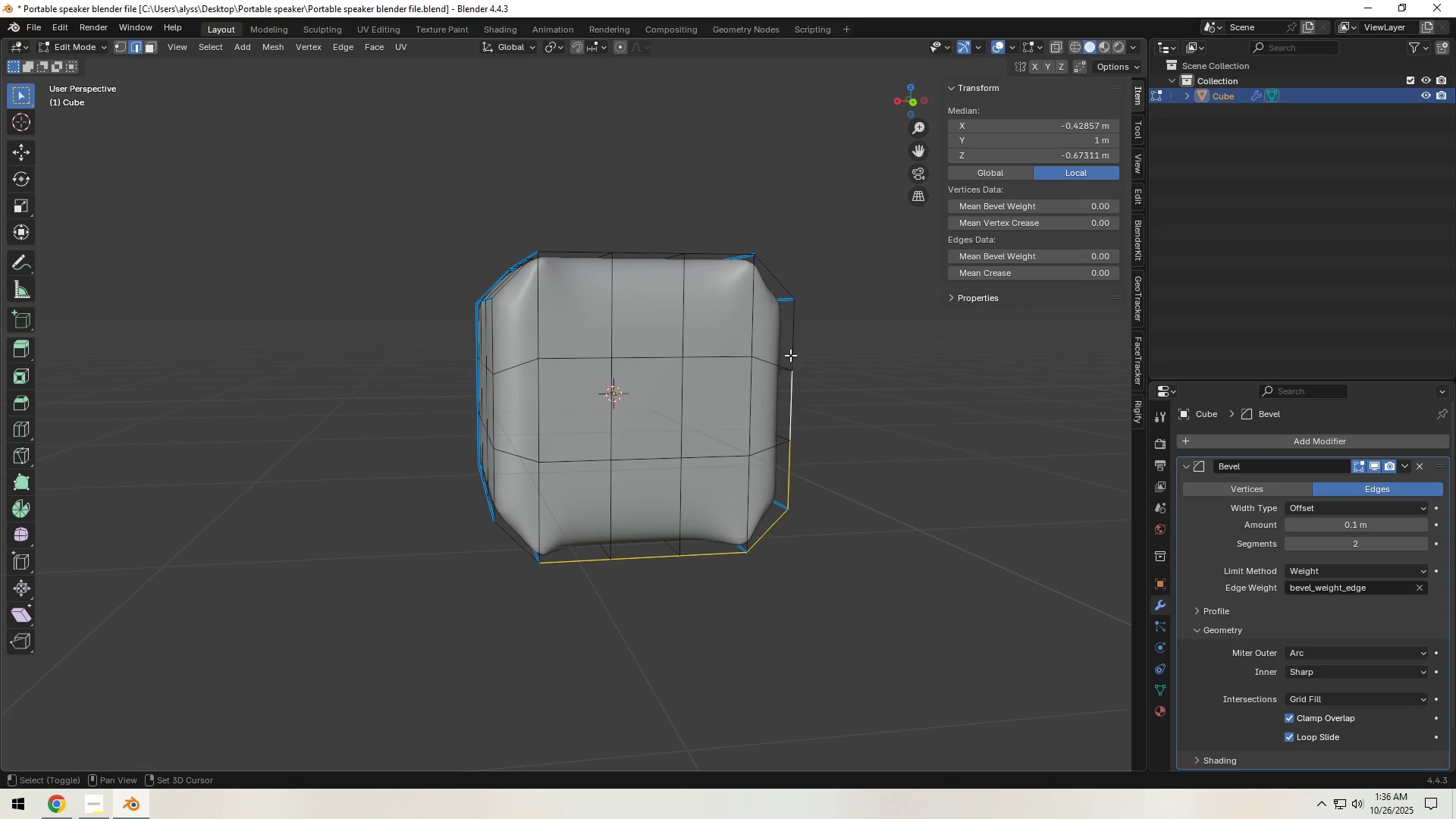 
hold_key(key=ShiftLeft, duration=1.51)
left_click([777, 277])
 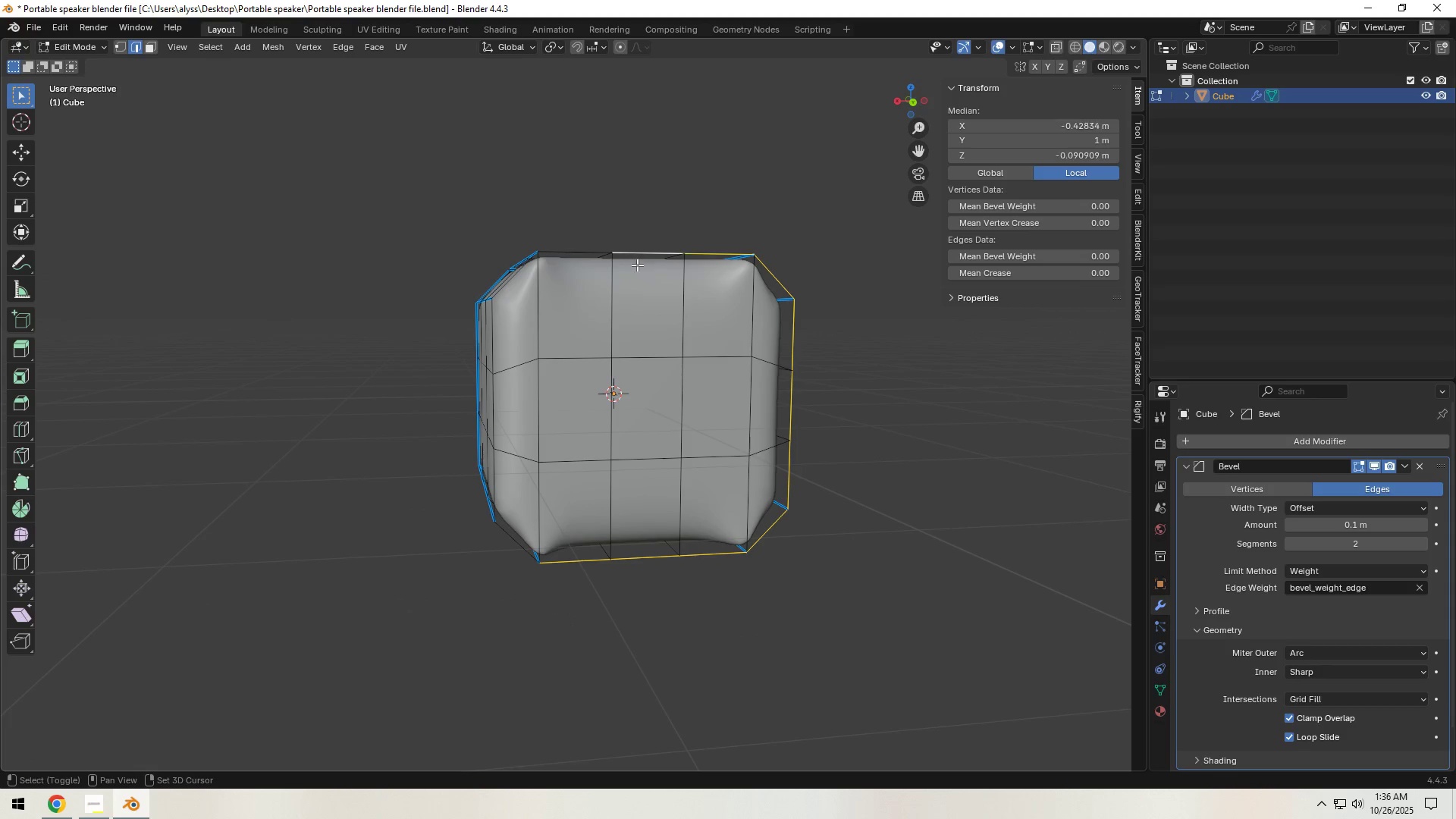 
hold_key(key=ShiftLeft, duration=0.42)
triple_click([579, 262])
 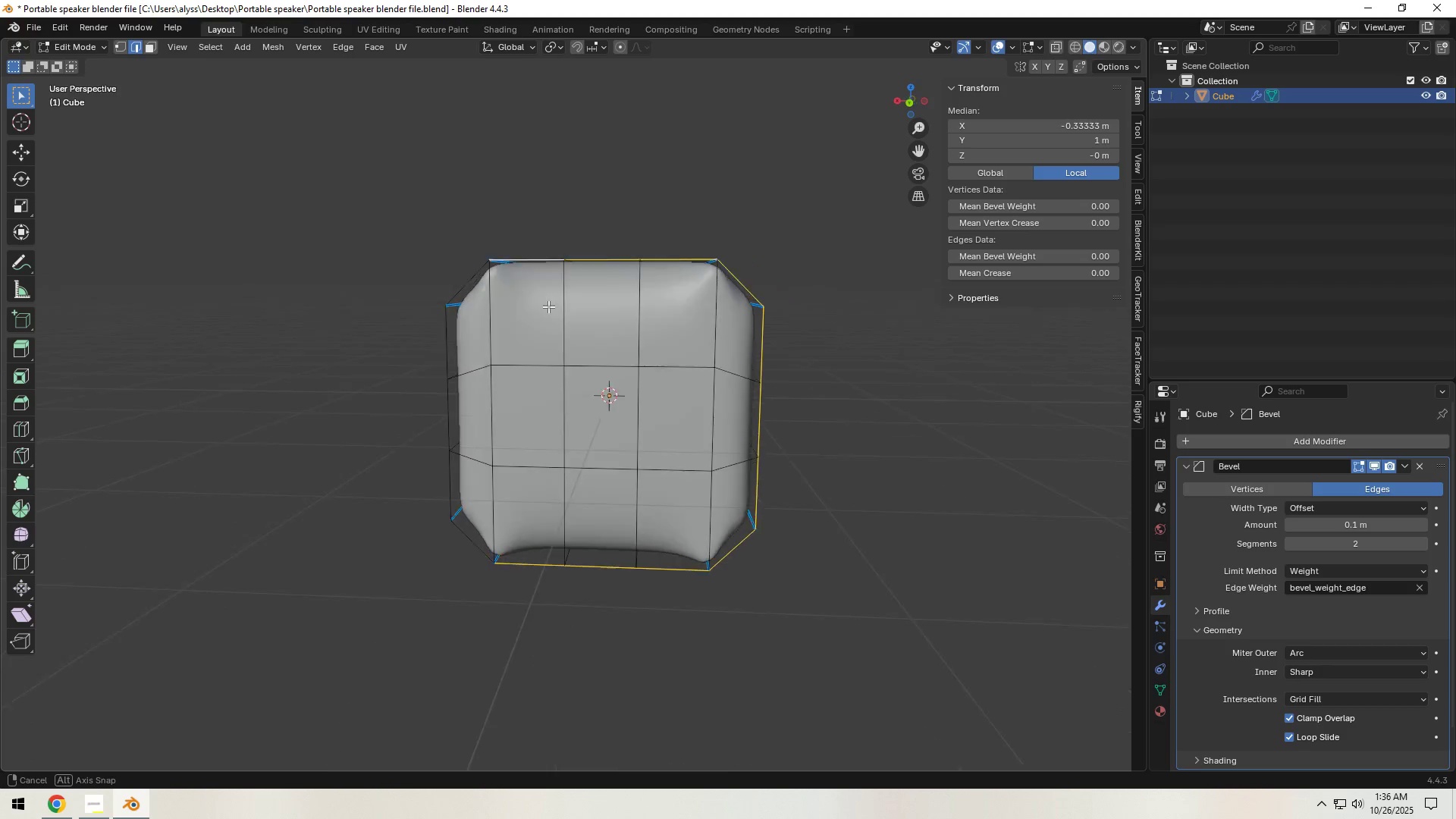 
hold_key(key=ShiftLeft, duration=1.5)
 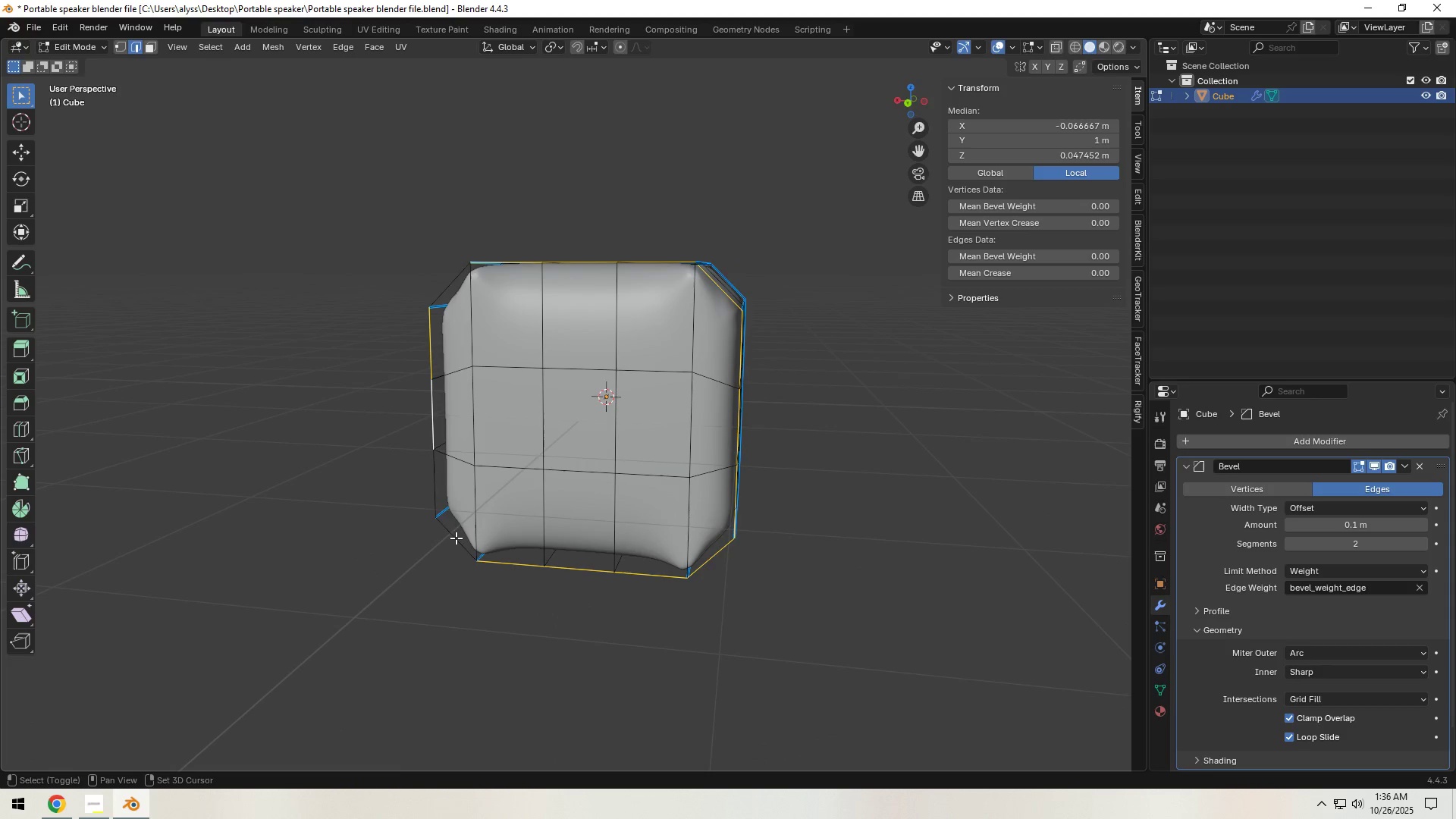 
hold_key(key=ShiftLeft, duration=1.51)
left_click([436, 499])
 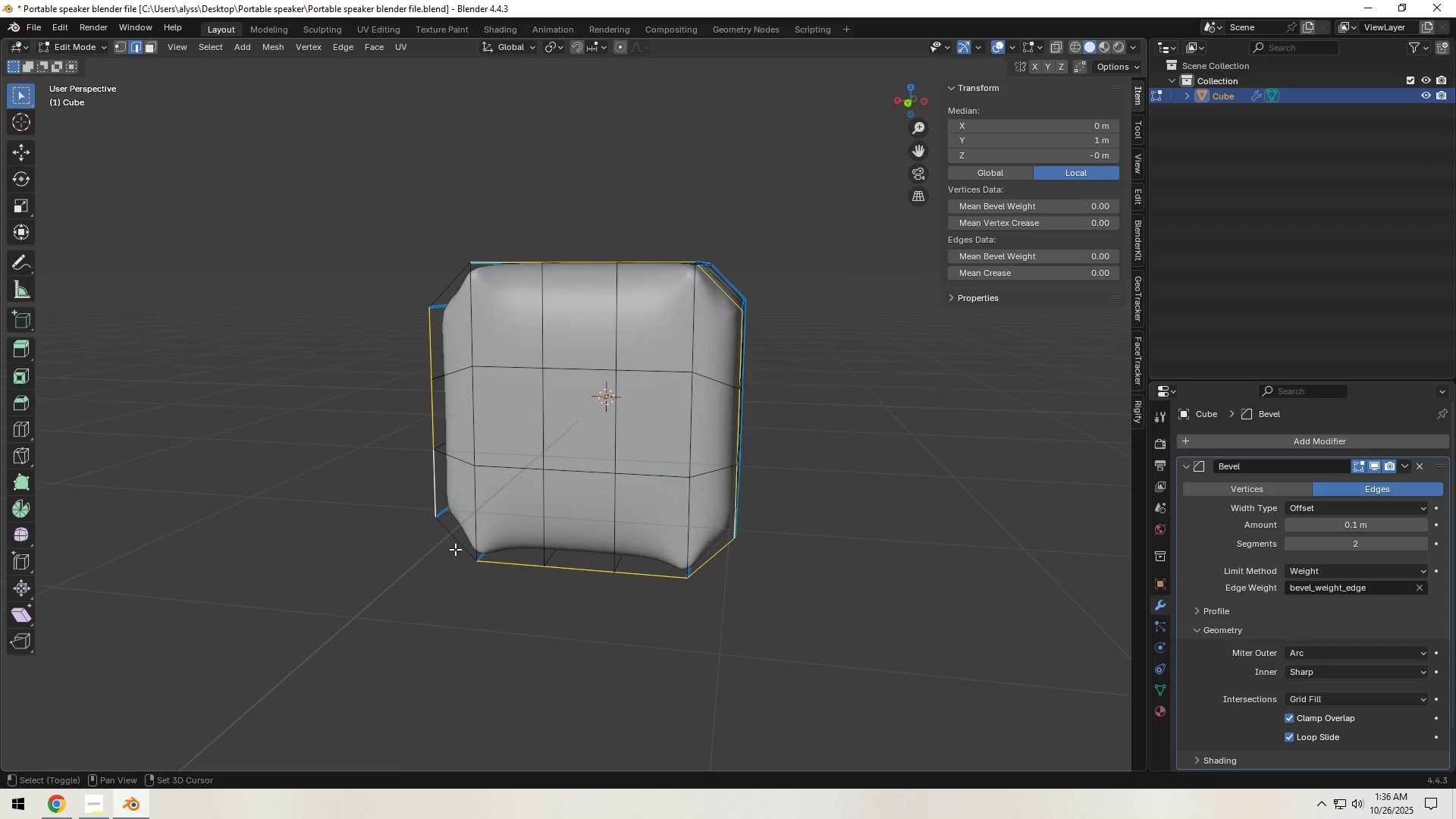 
hold_key(key=ShiftLeft, duration=0.51)
left_click([455, 549])
 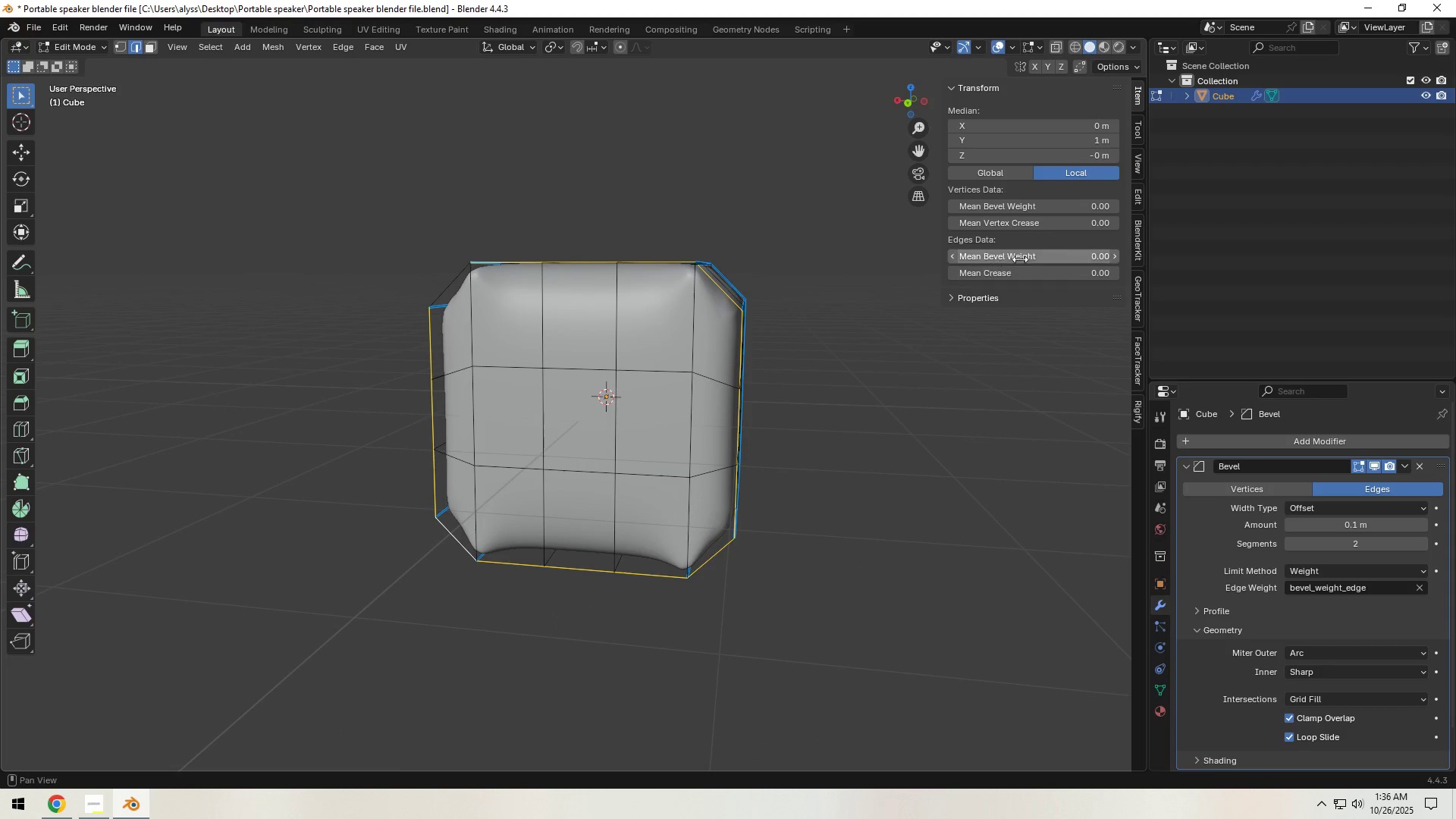 
left_click_drag(start_coordinate=[1043, 258], to_coordinate=[165, 253])
 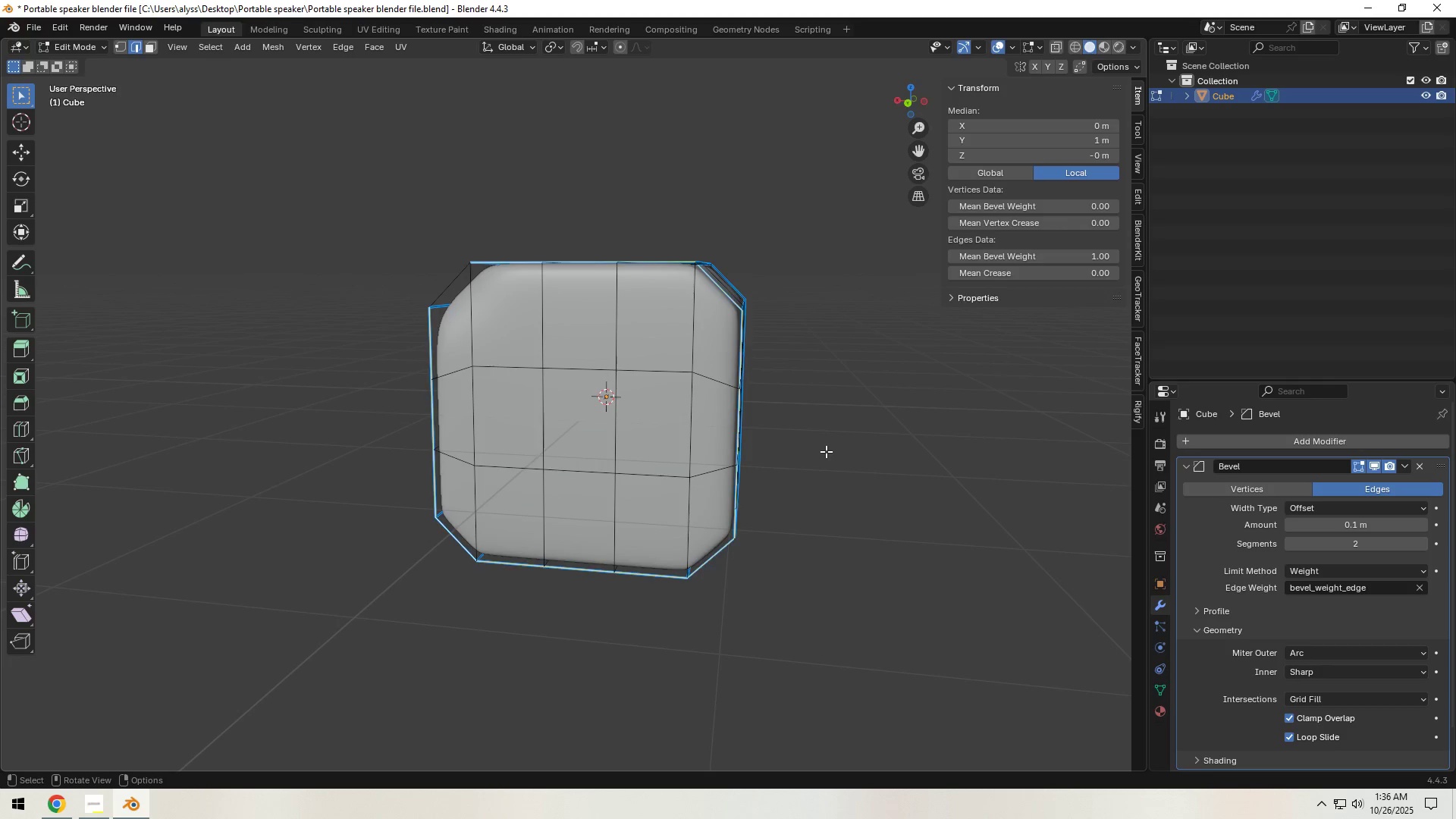 
key(Tab)
 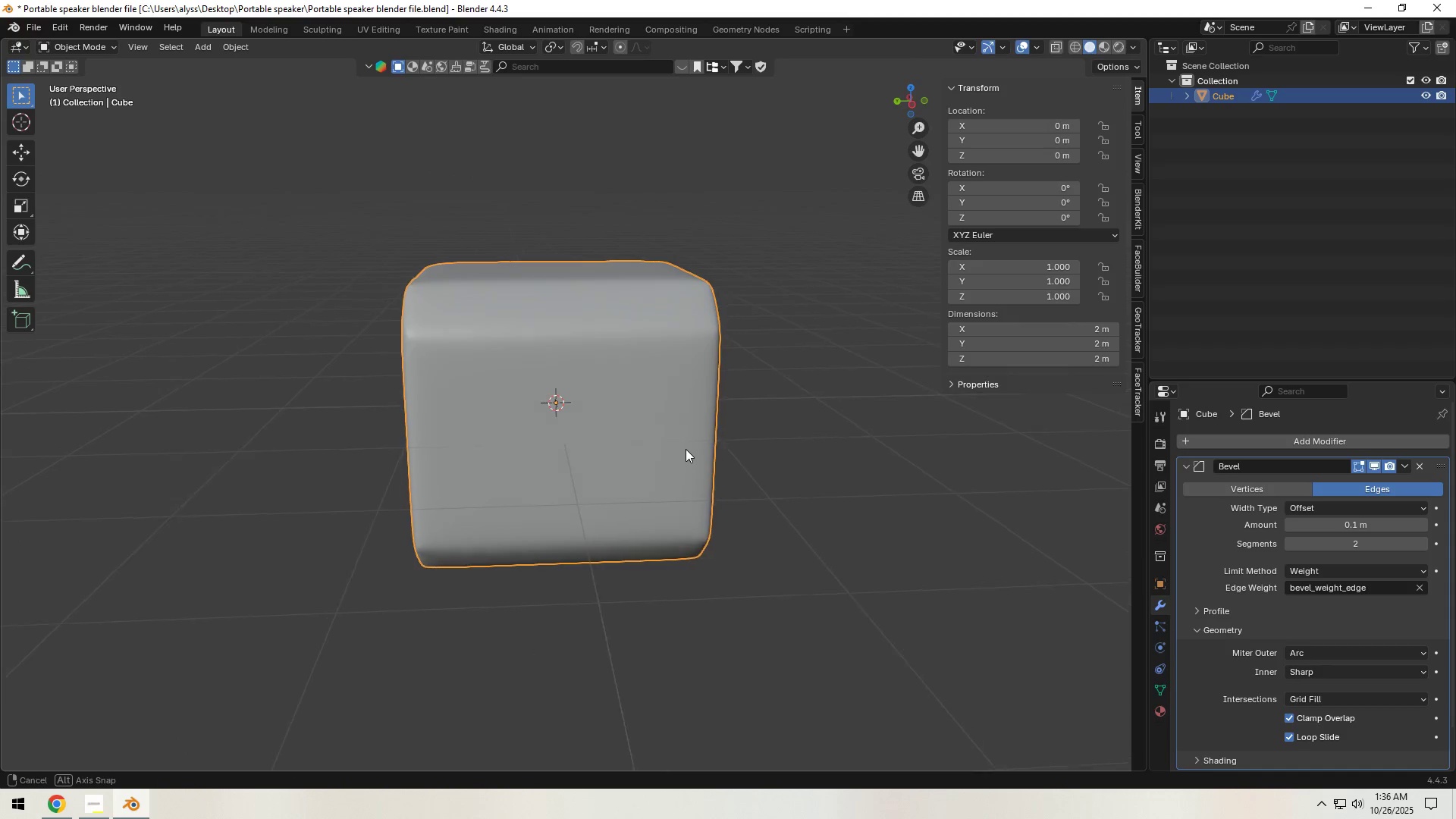 
wait(7.56)
 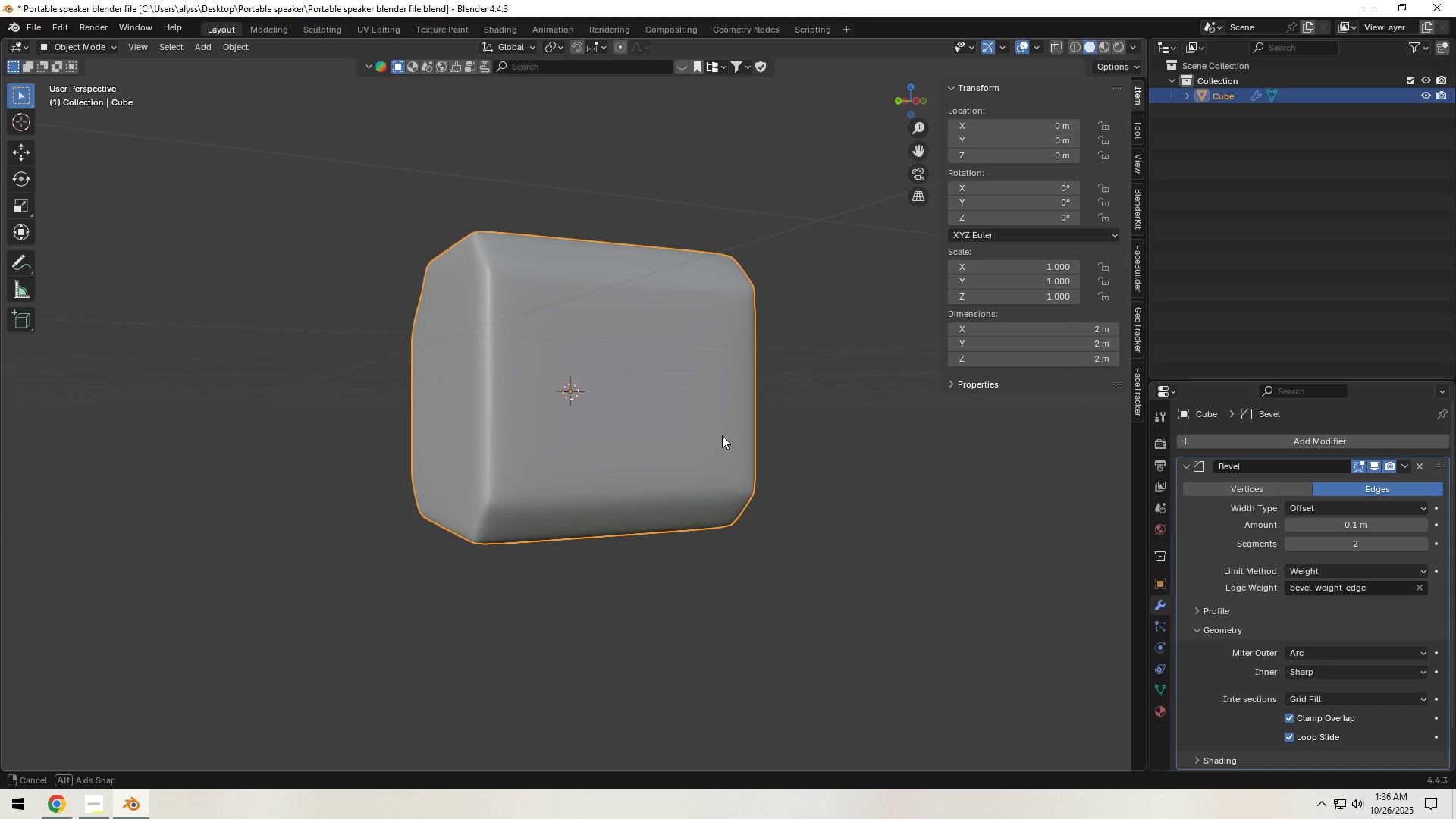 
key(Tab)
type(agz0)
key(Backspace)
type(1)
key(NumpadEnter)
 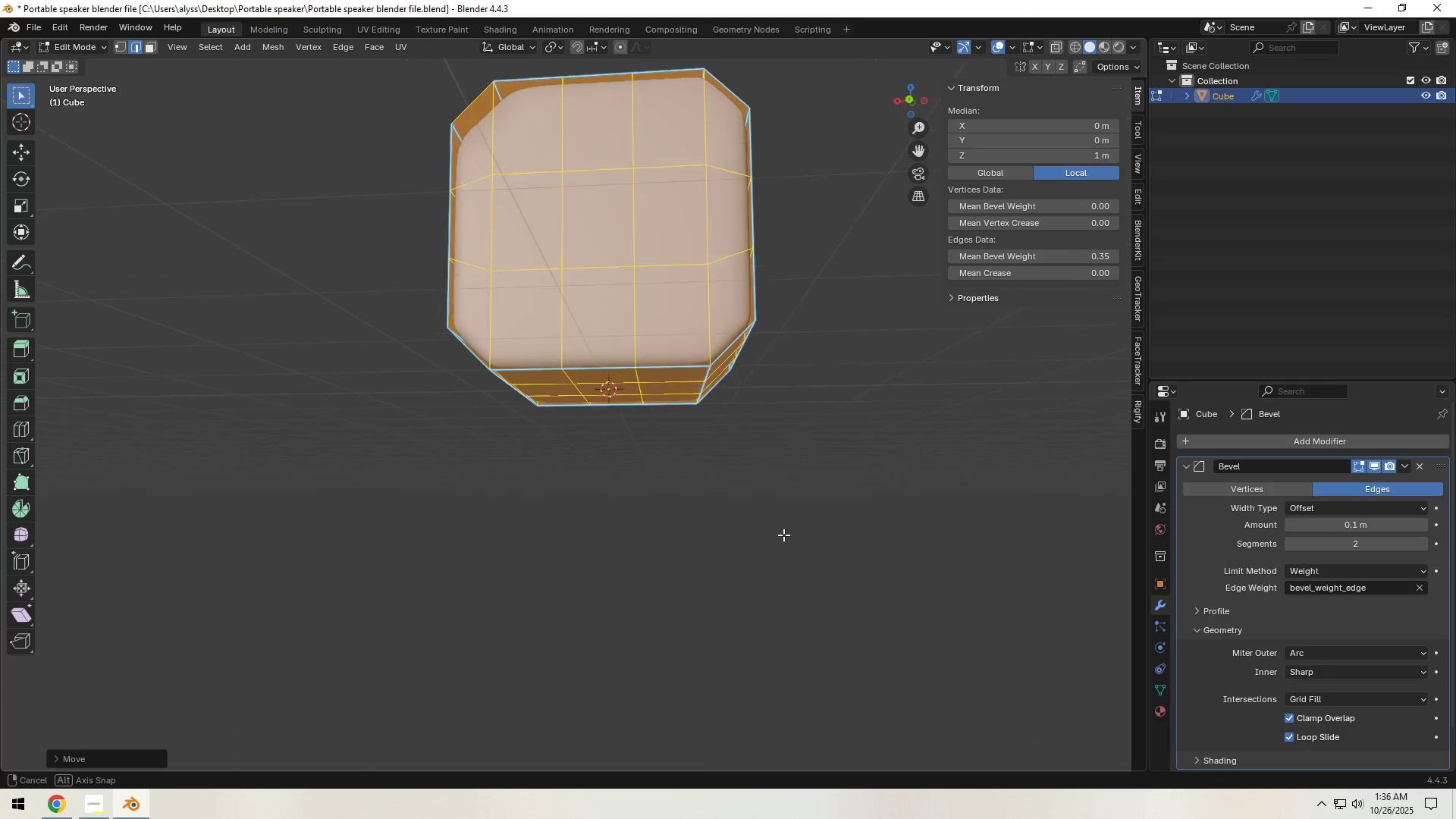 
left_click([789, 546])
 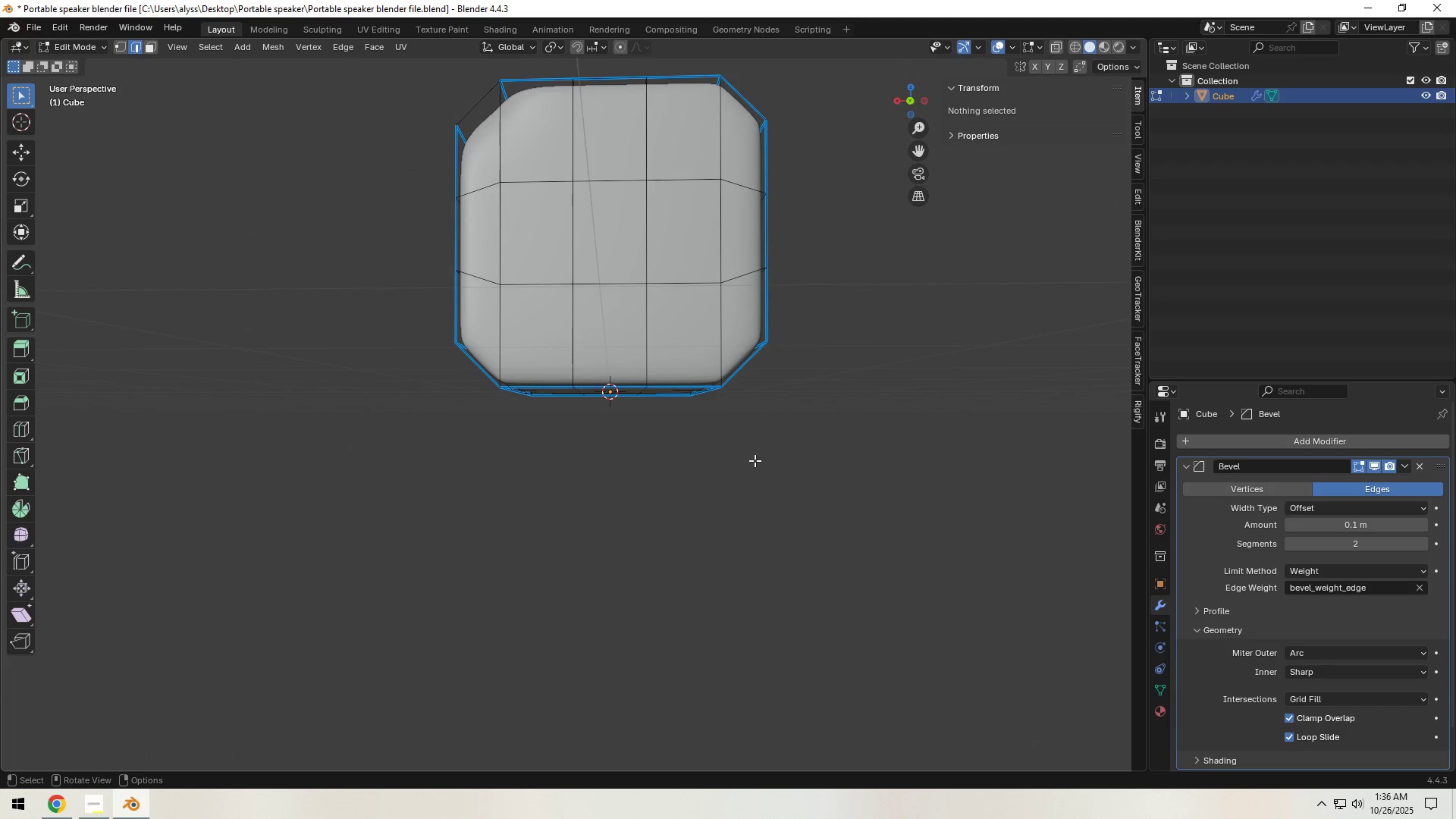 
key(Tab)
 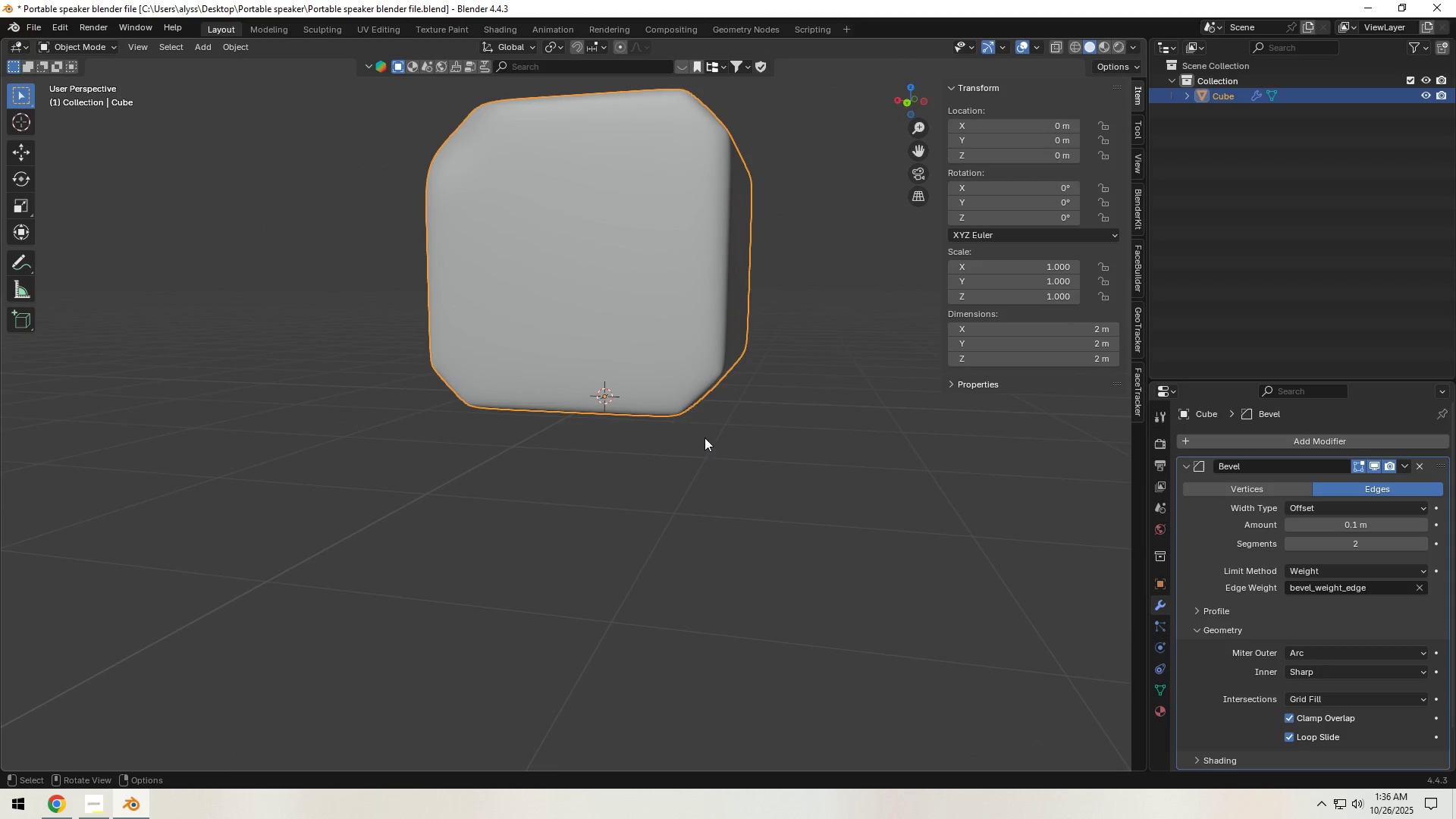 
left_click([673, 337])
 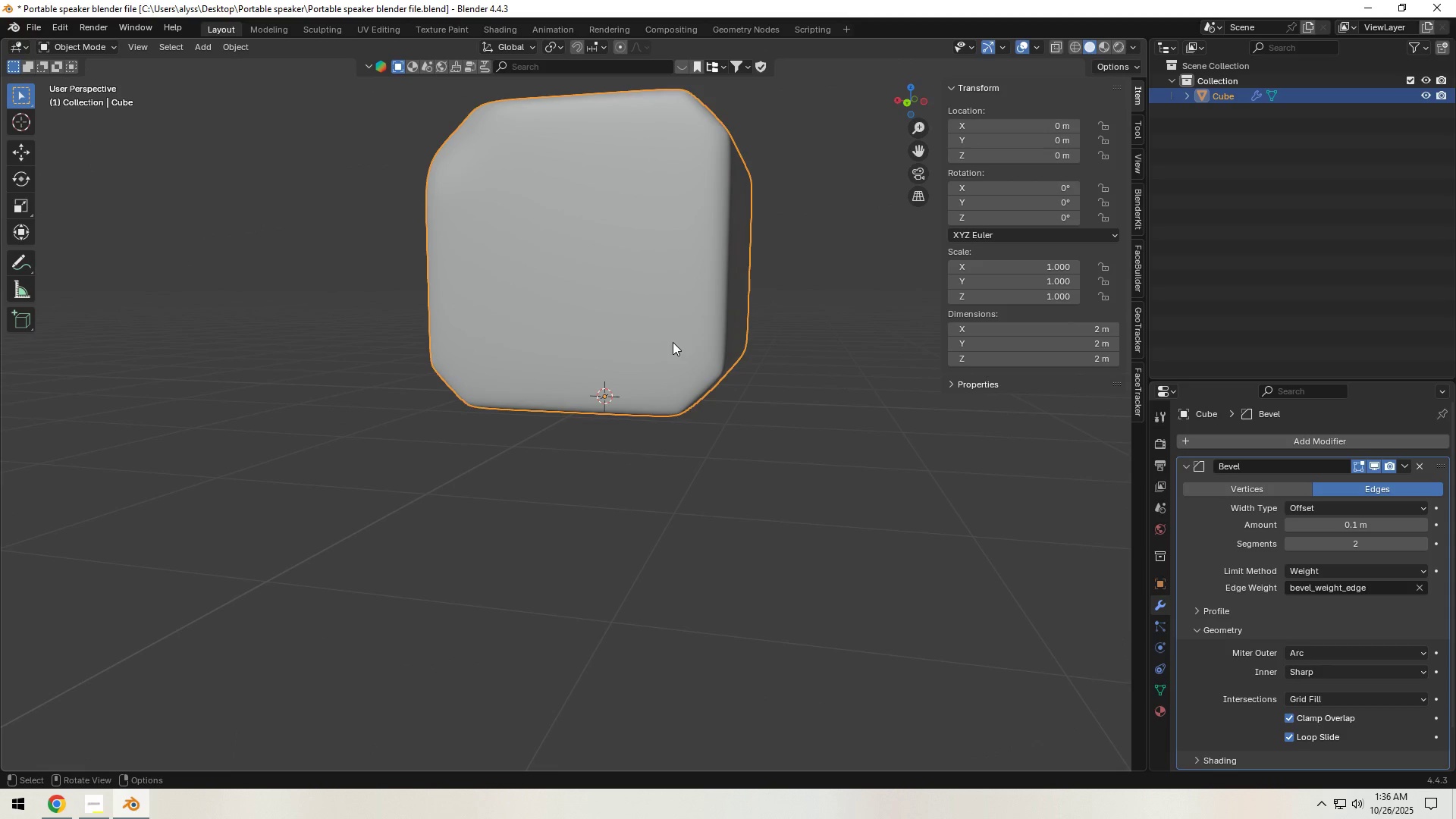 
key(Control+S)
 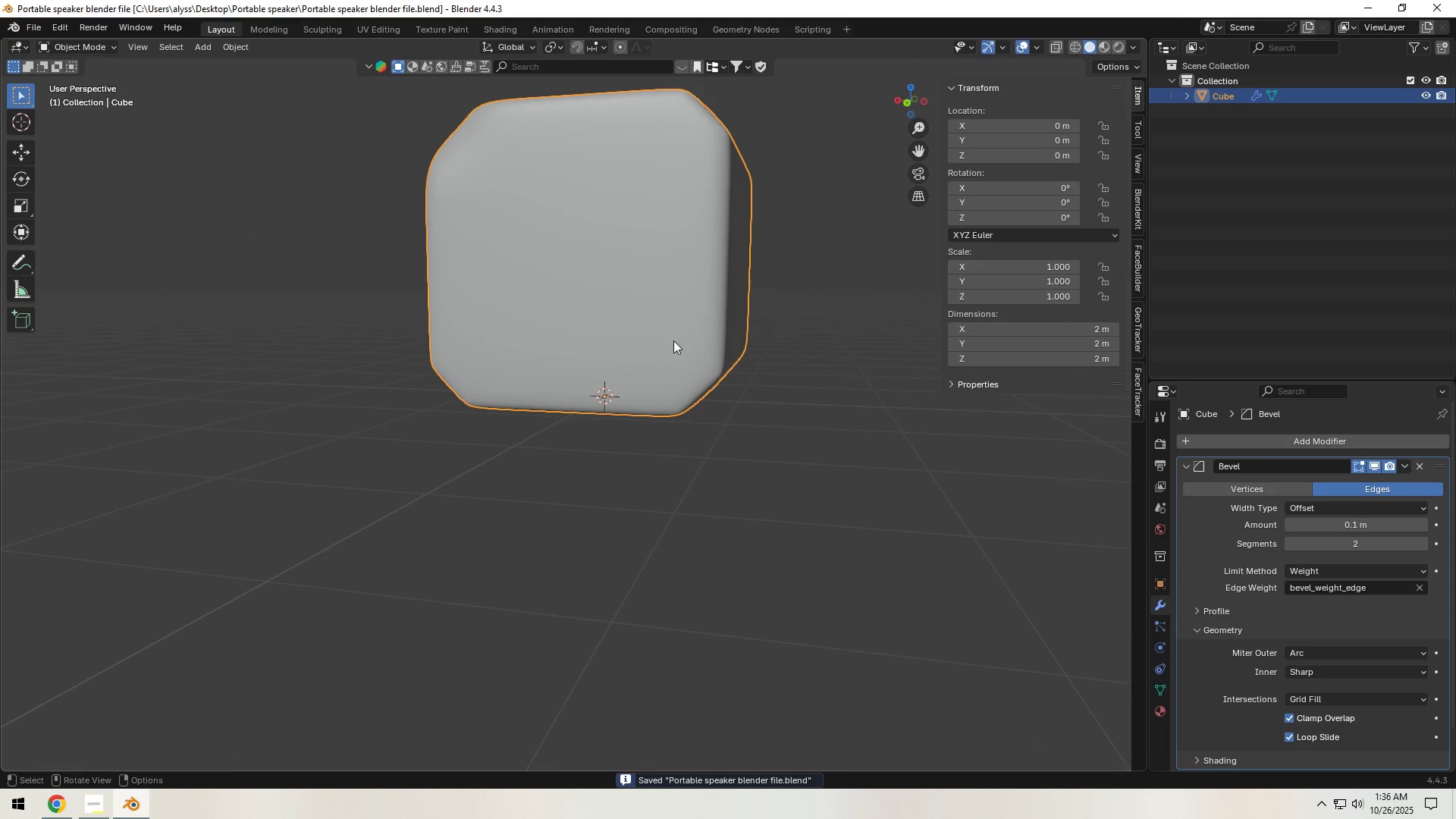 
key(Control+ControlLeft)
 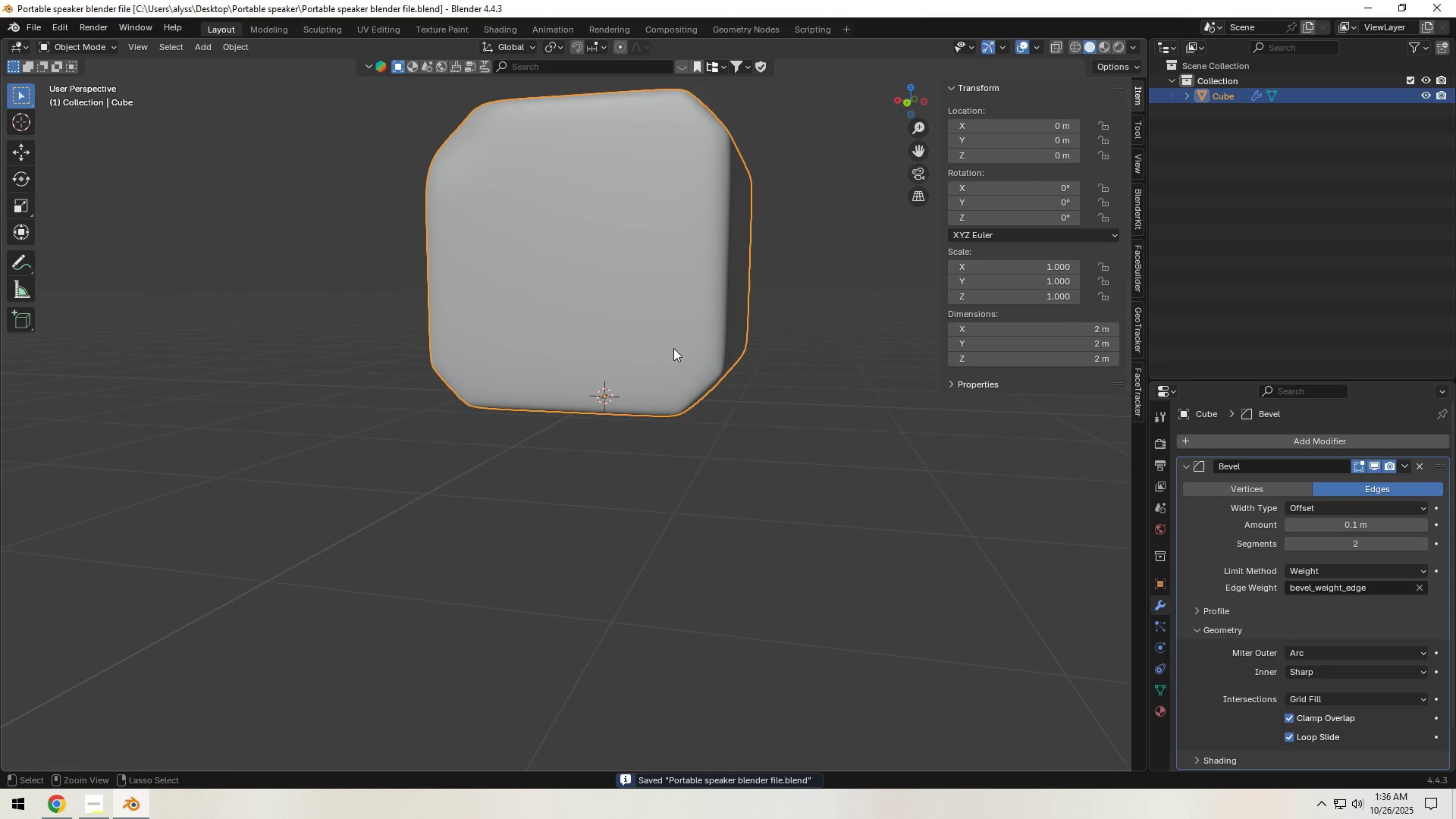 
key(Control+A)
 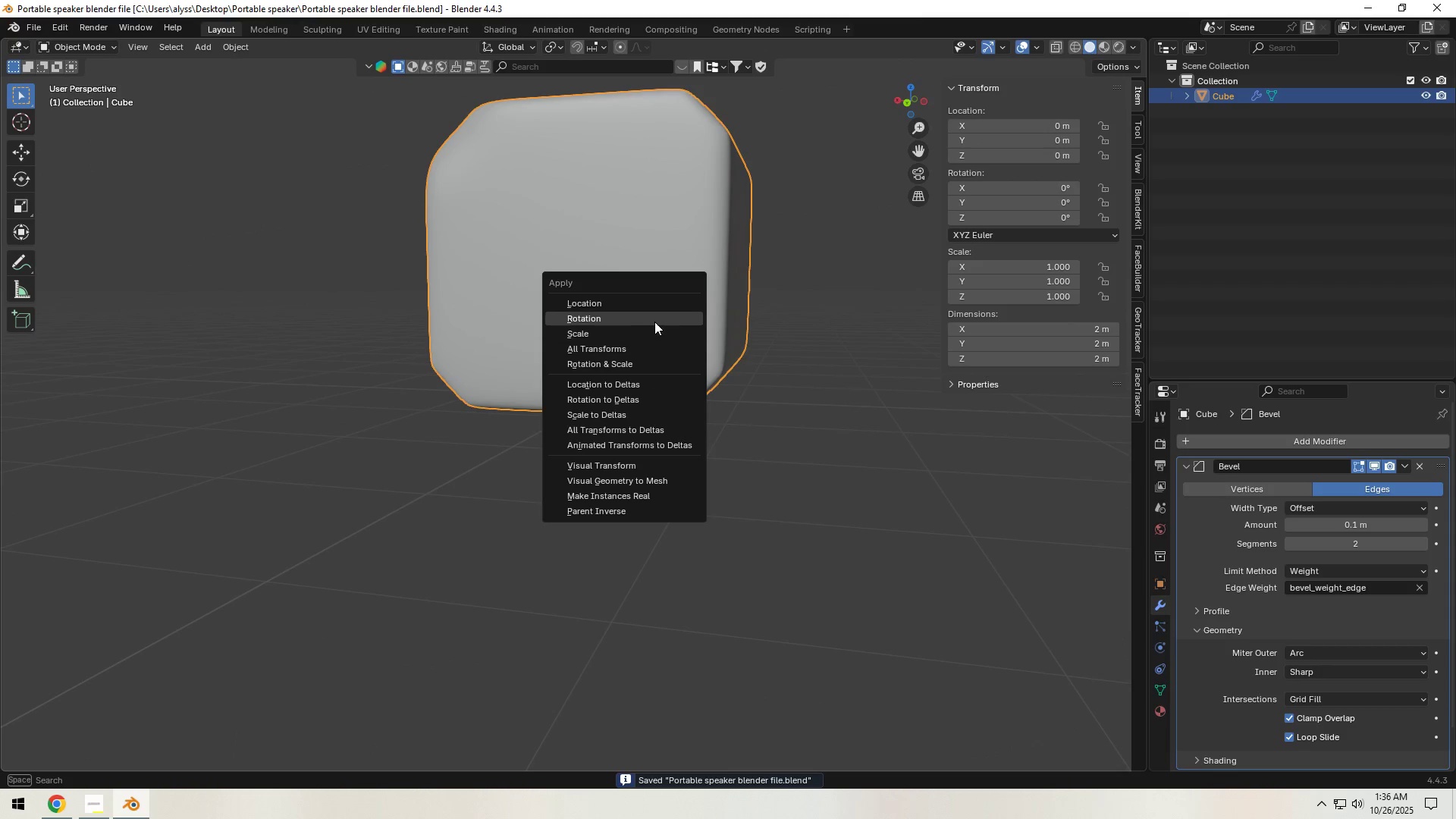 
left_click([657, 306])
 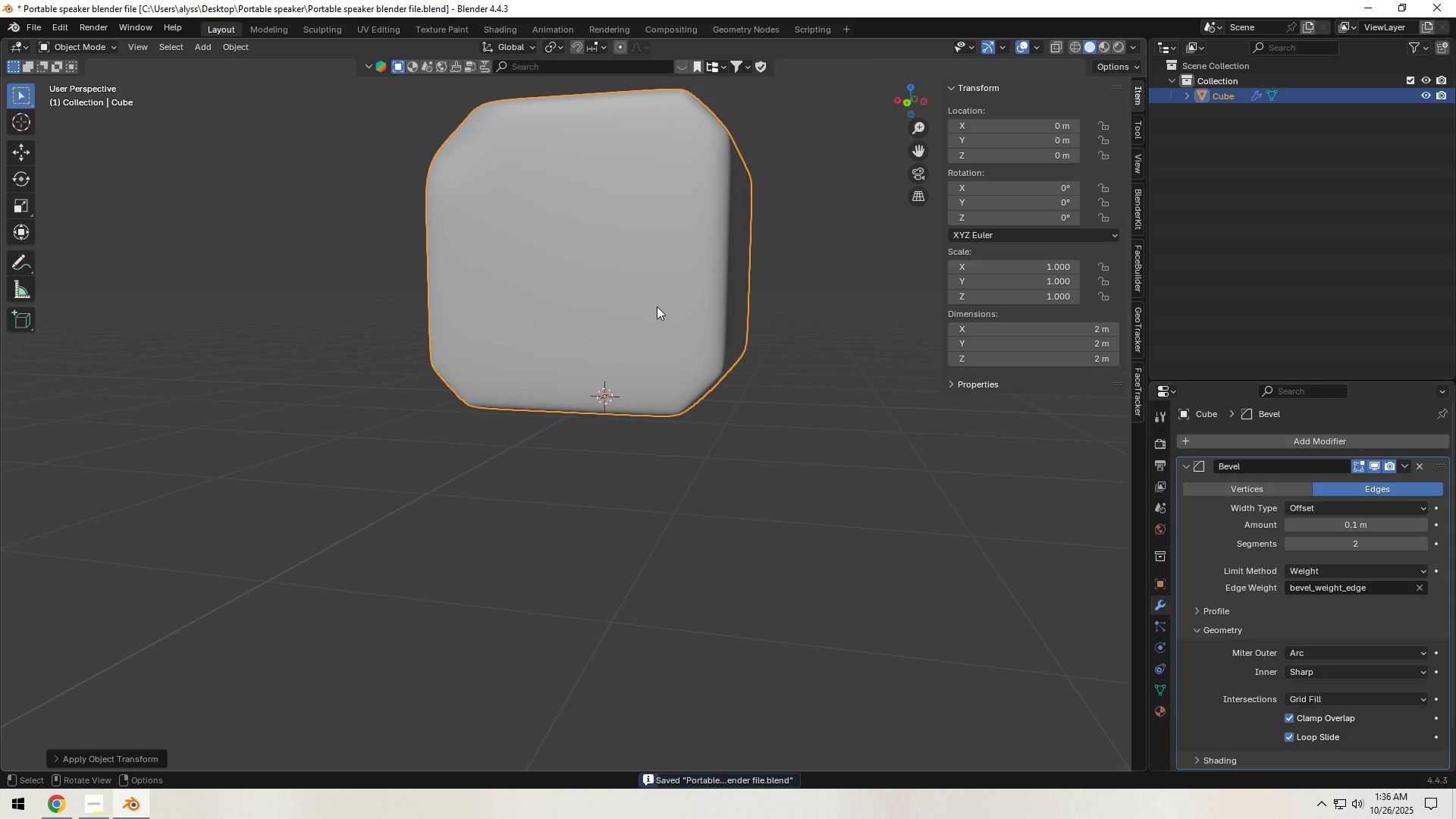 
key(Control+A)
 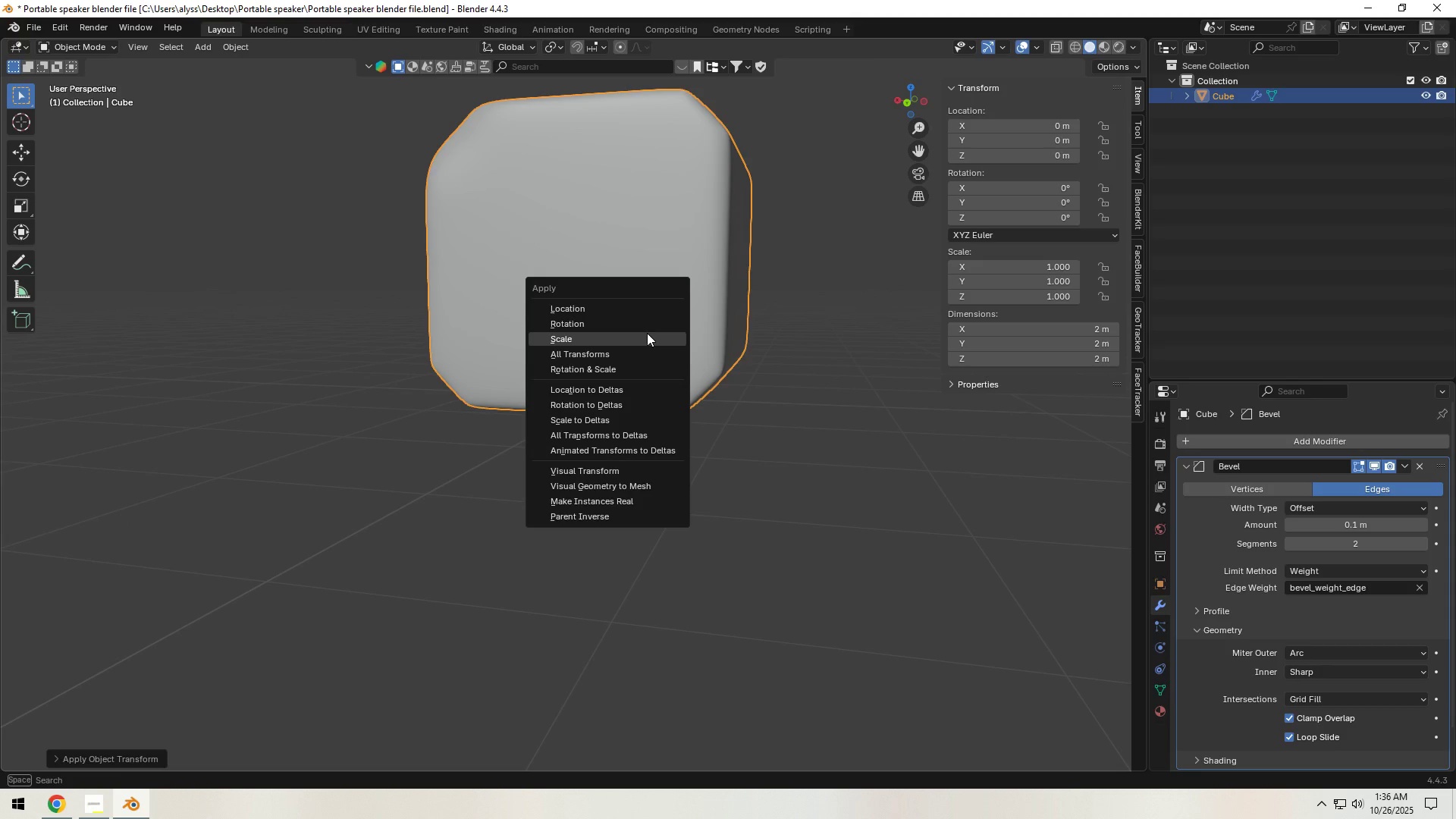 
left_click([647, 333])
 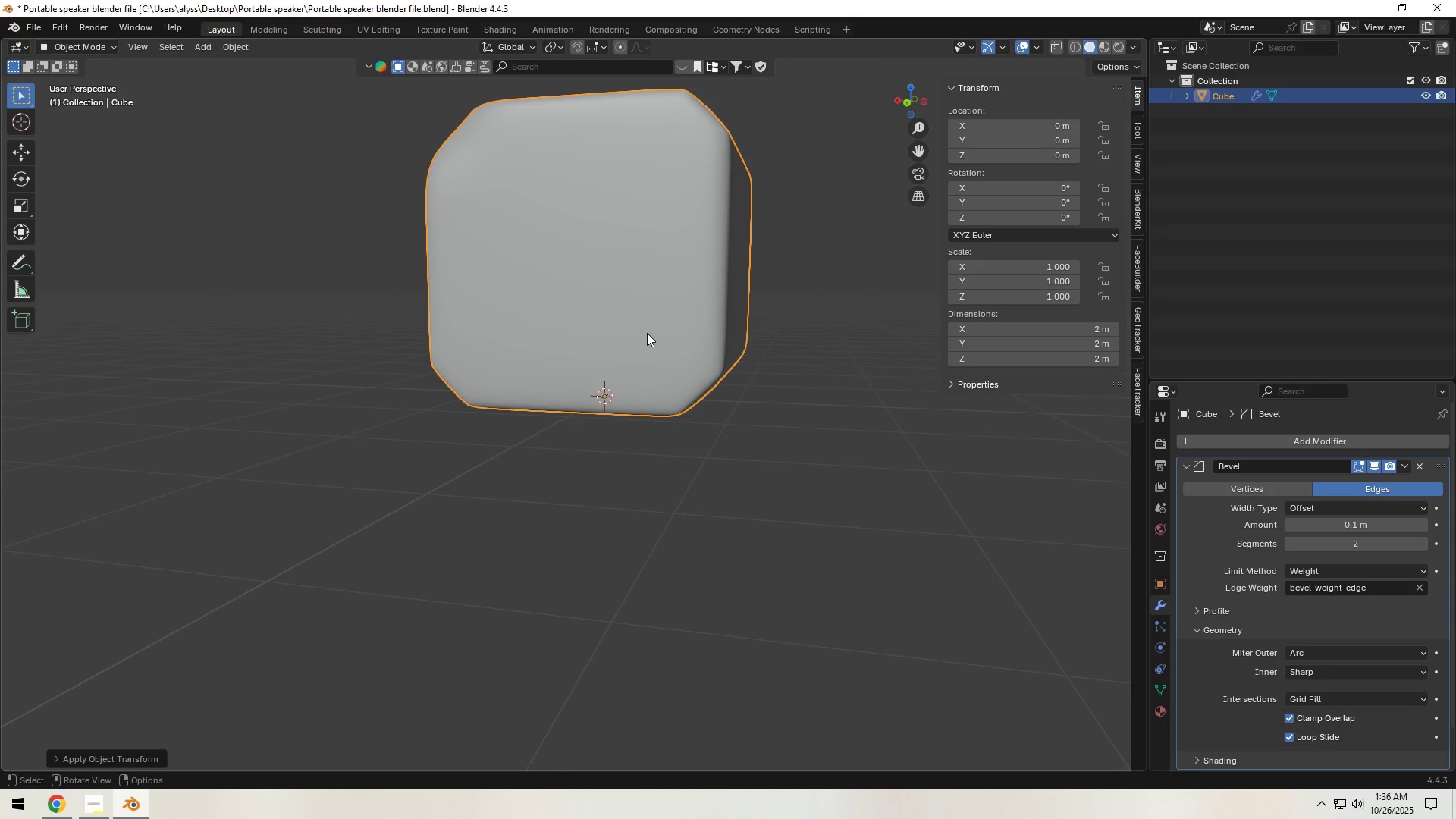 
key(Control+ControlLeft)
 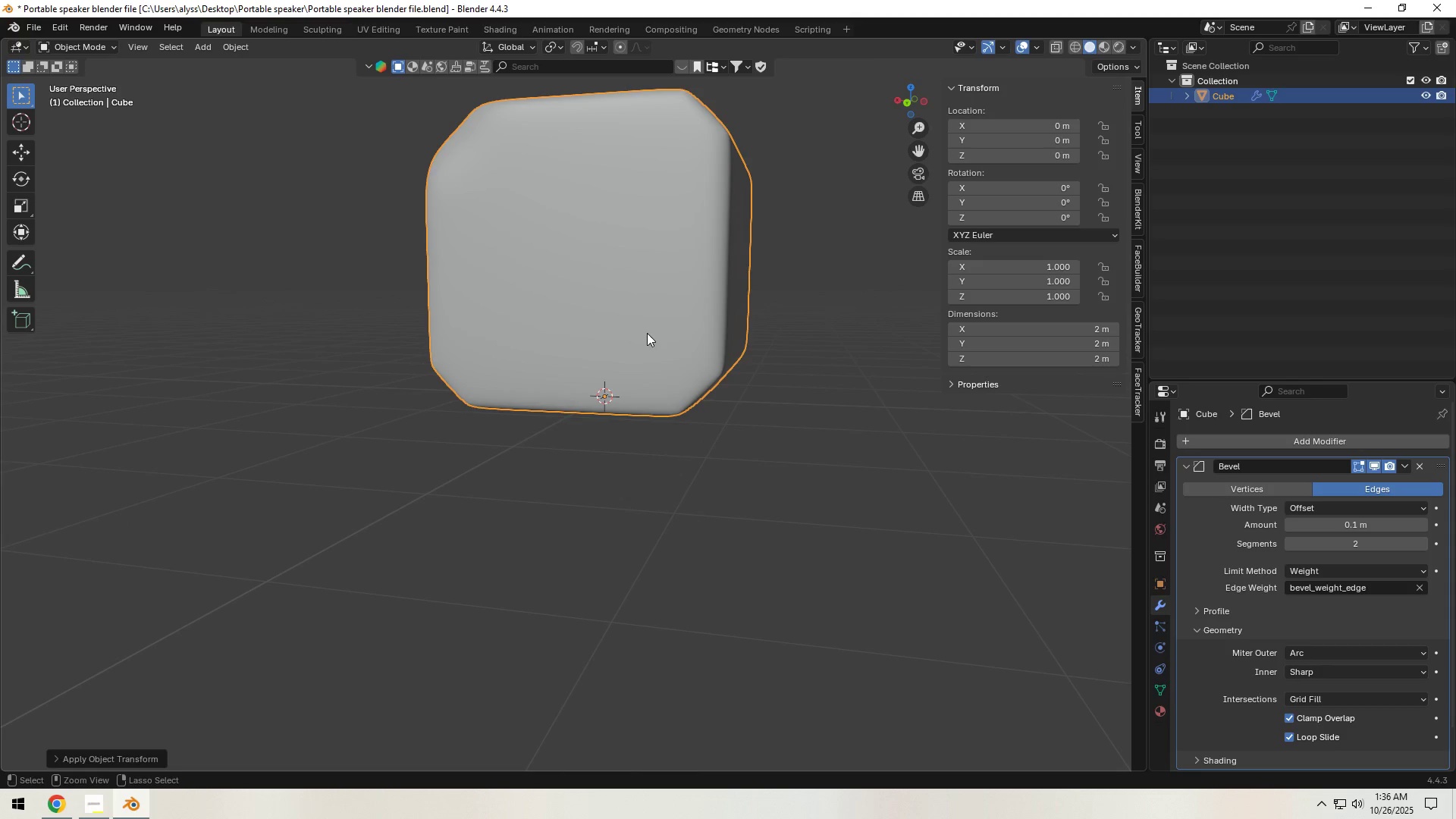 
key(Control+A)
 